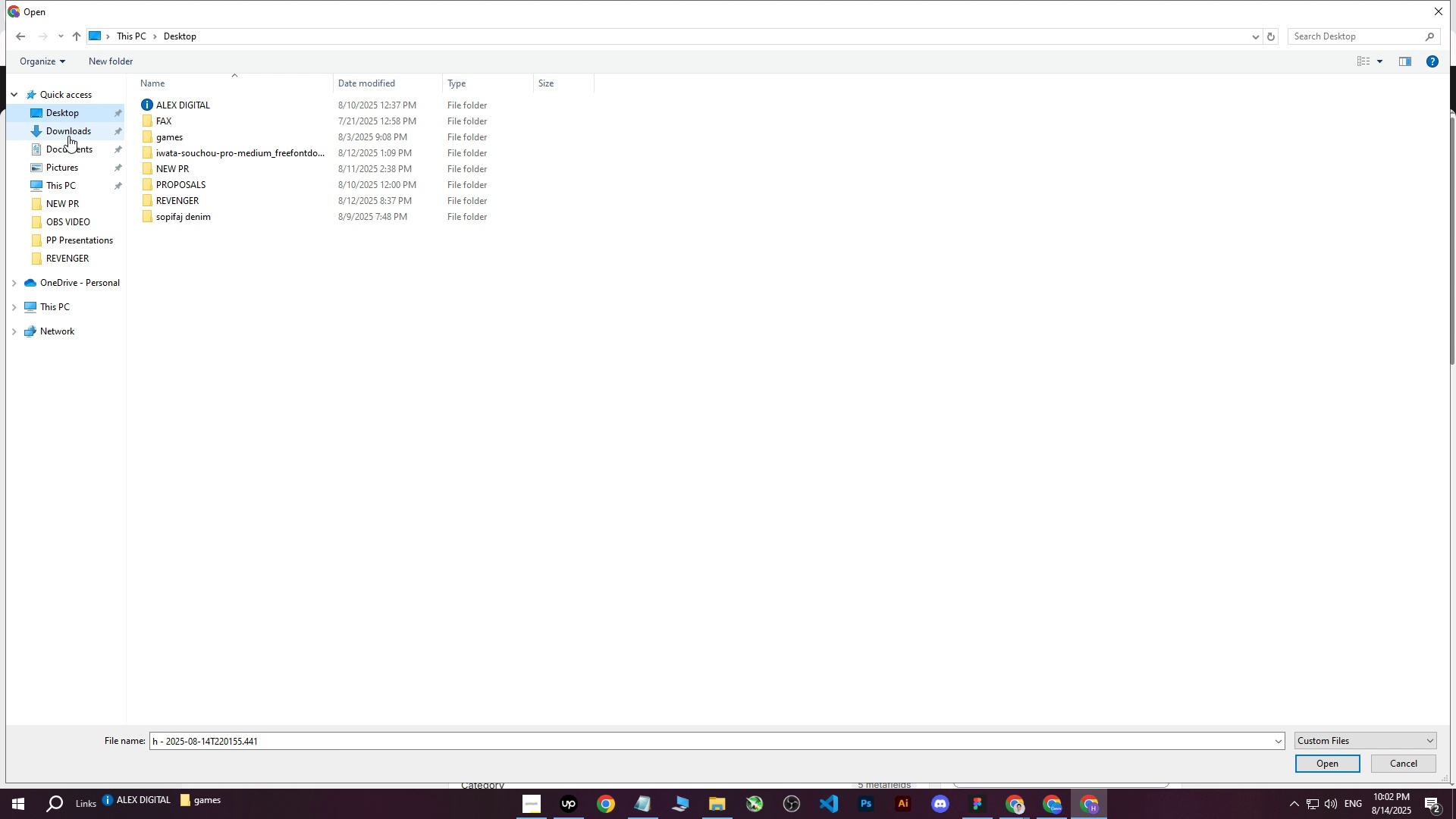 
triple_click([68, 136])
 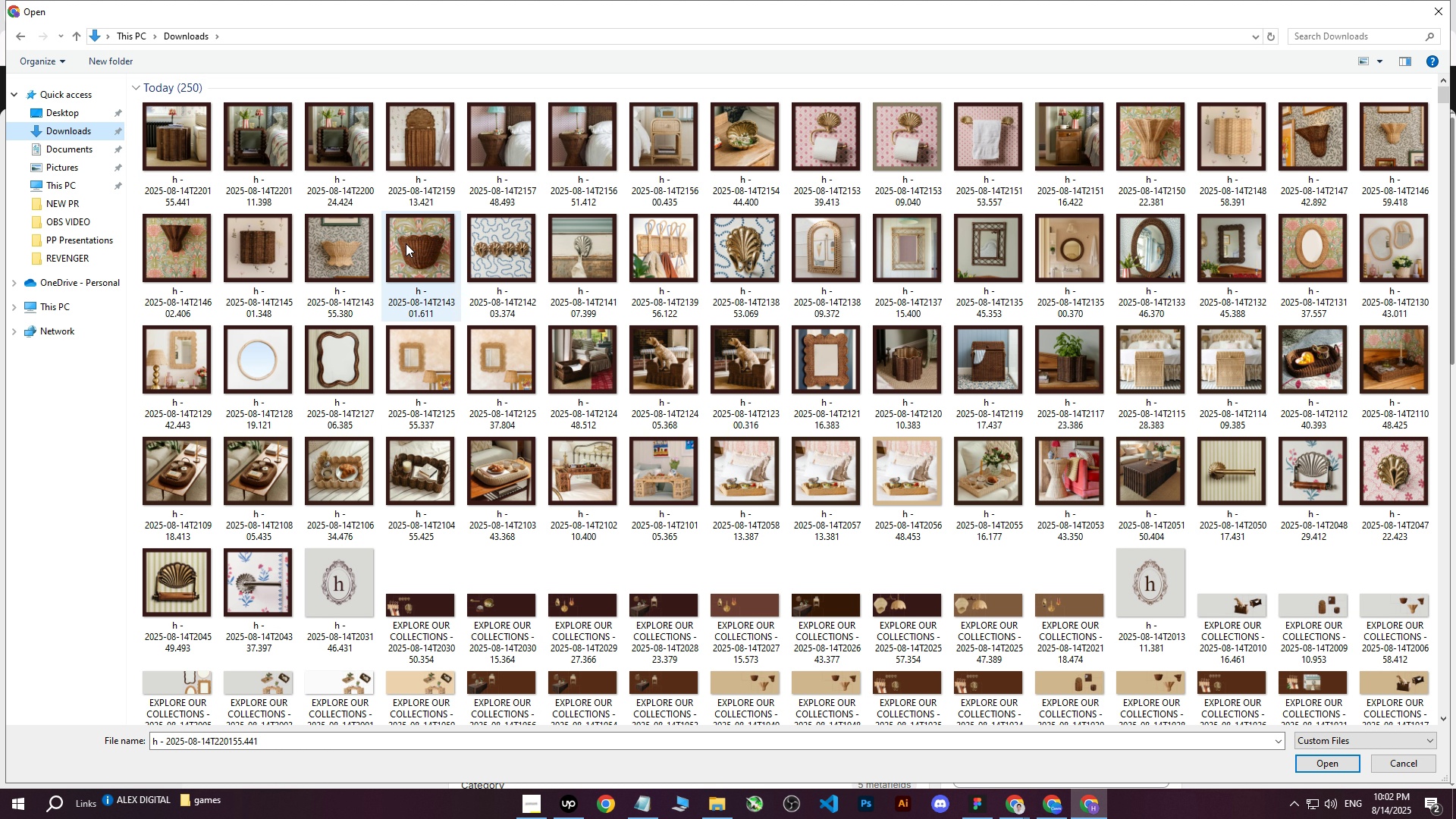 
left_click([185, 163])
 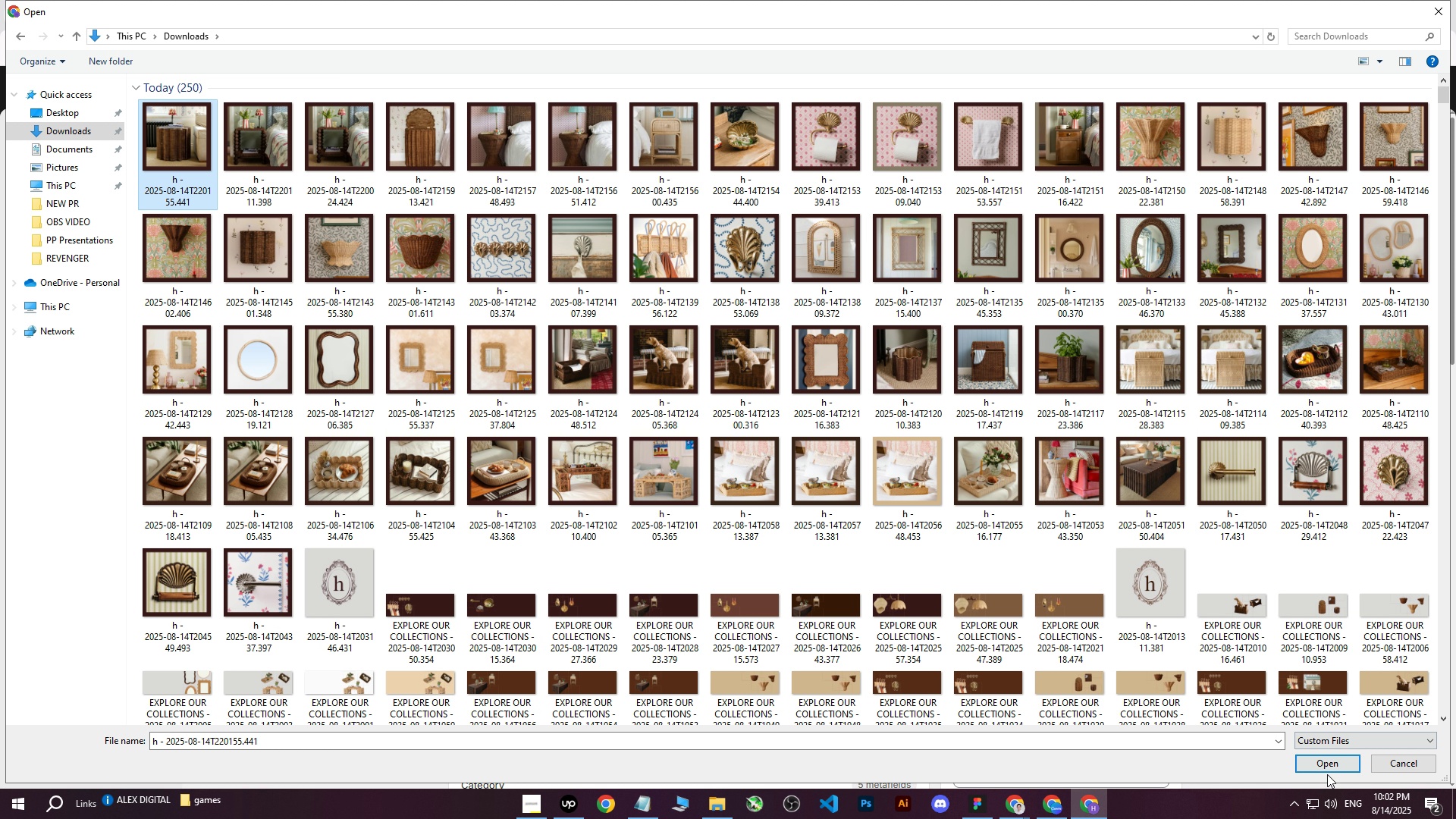 
double_click([1333, 762])
 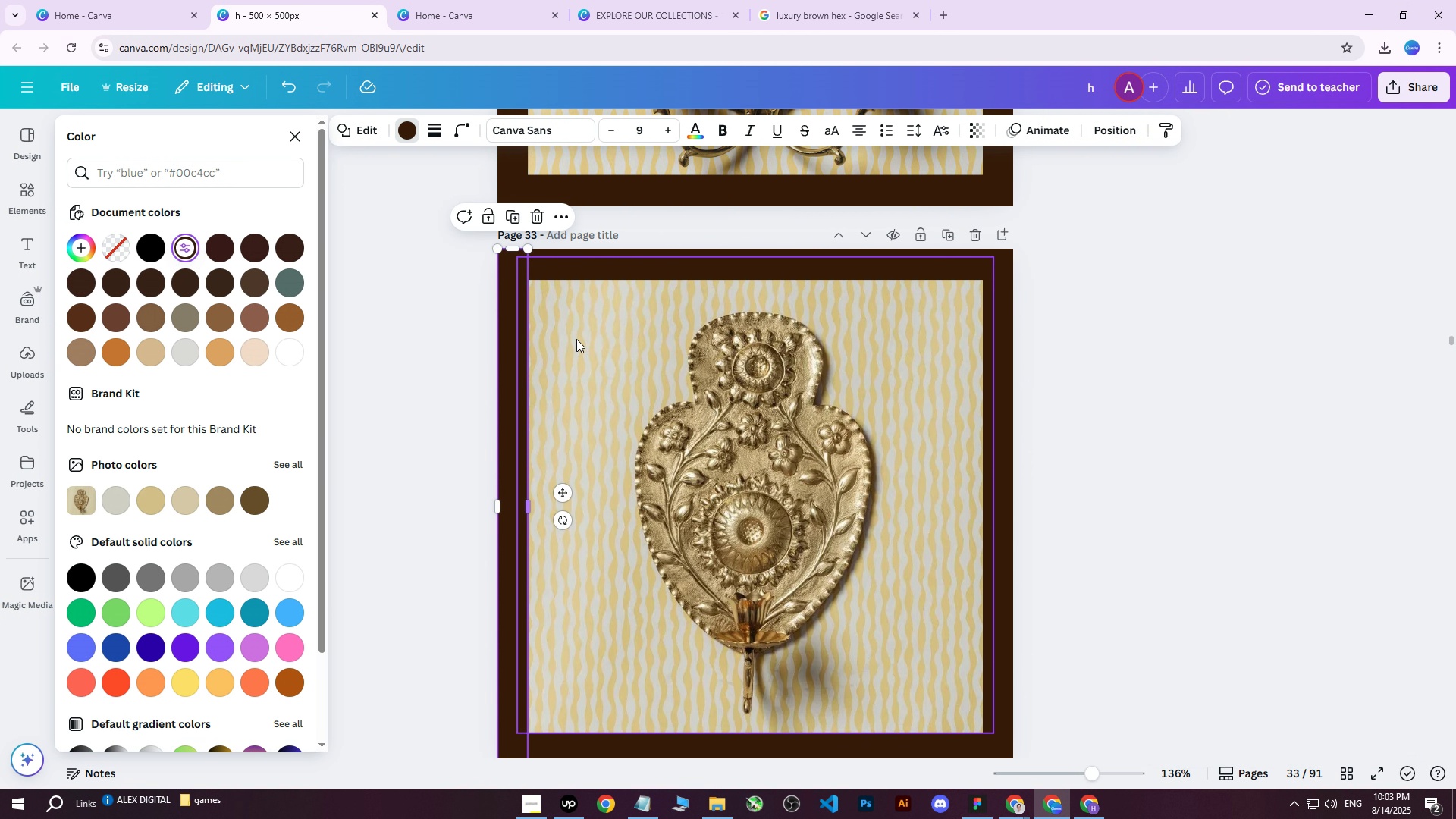 
wait(43.64)
 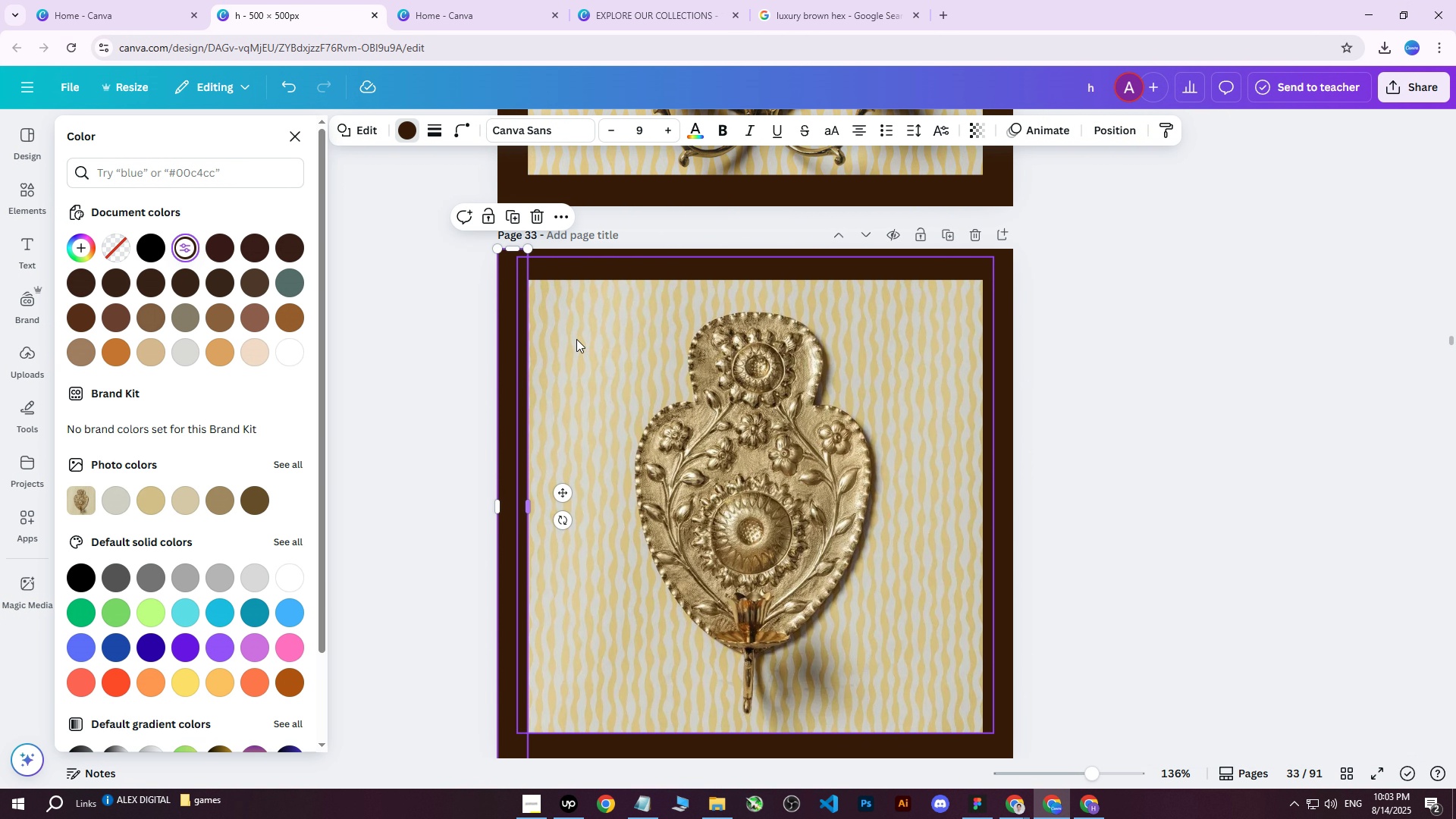 
left_click_drag(start_coordinate=[686, 187], to_coordinate=[486, 183])
 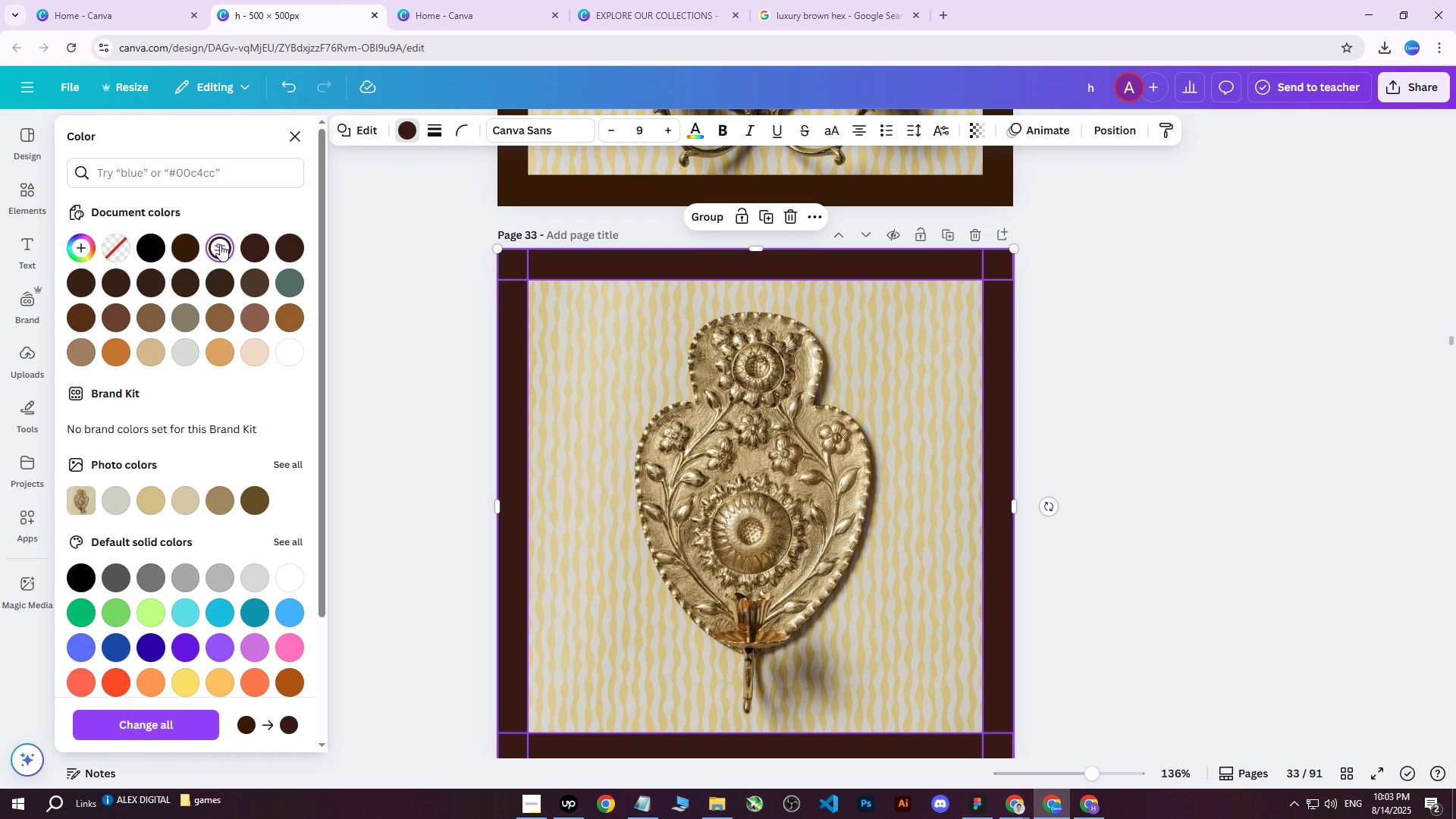 
key(Control+ControlLeft)
 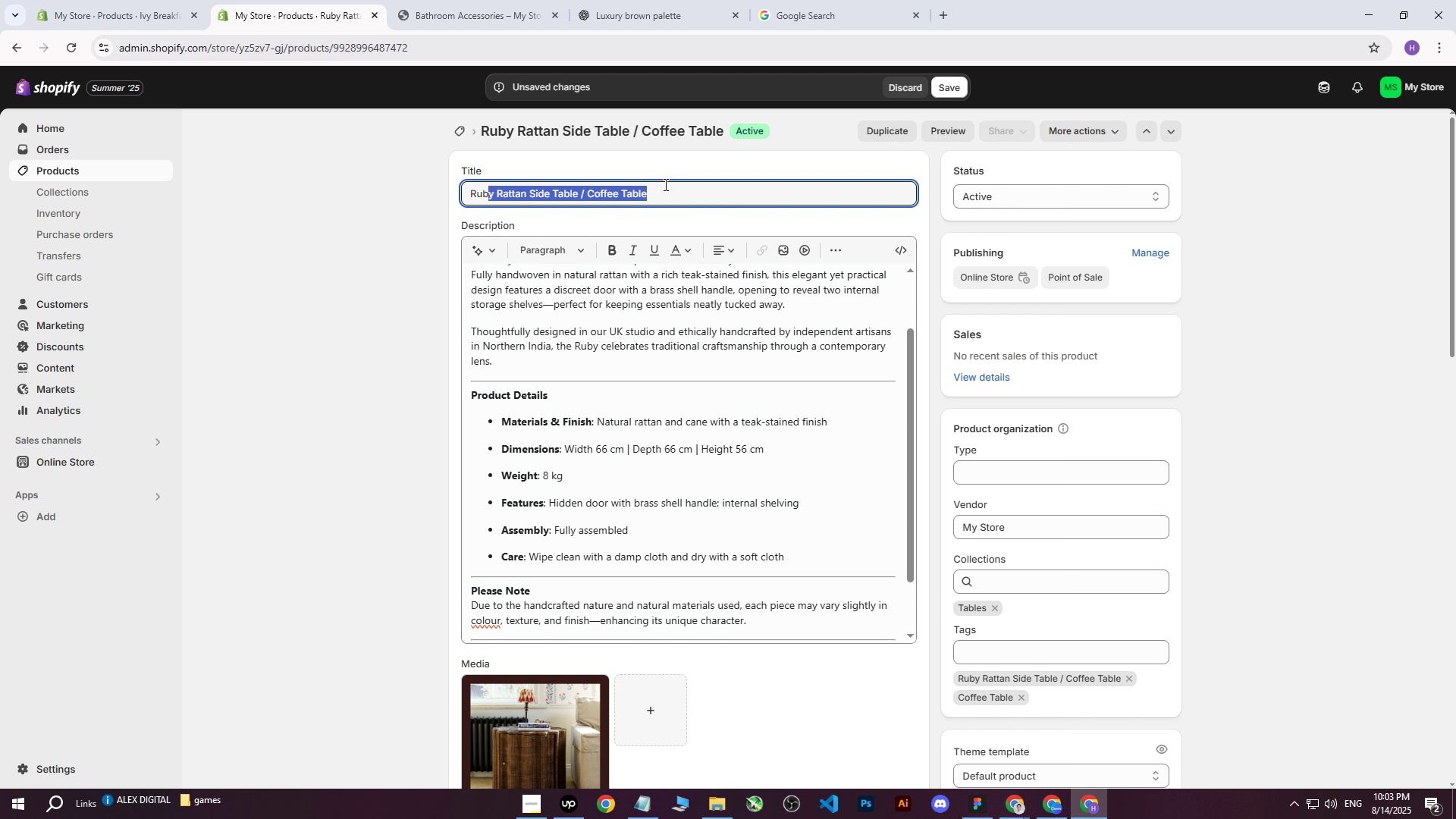 
left_click([697, 187])
 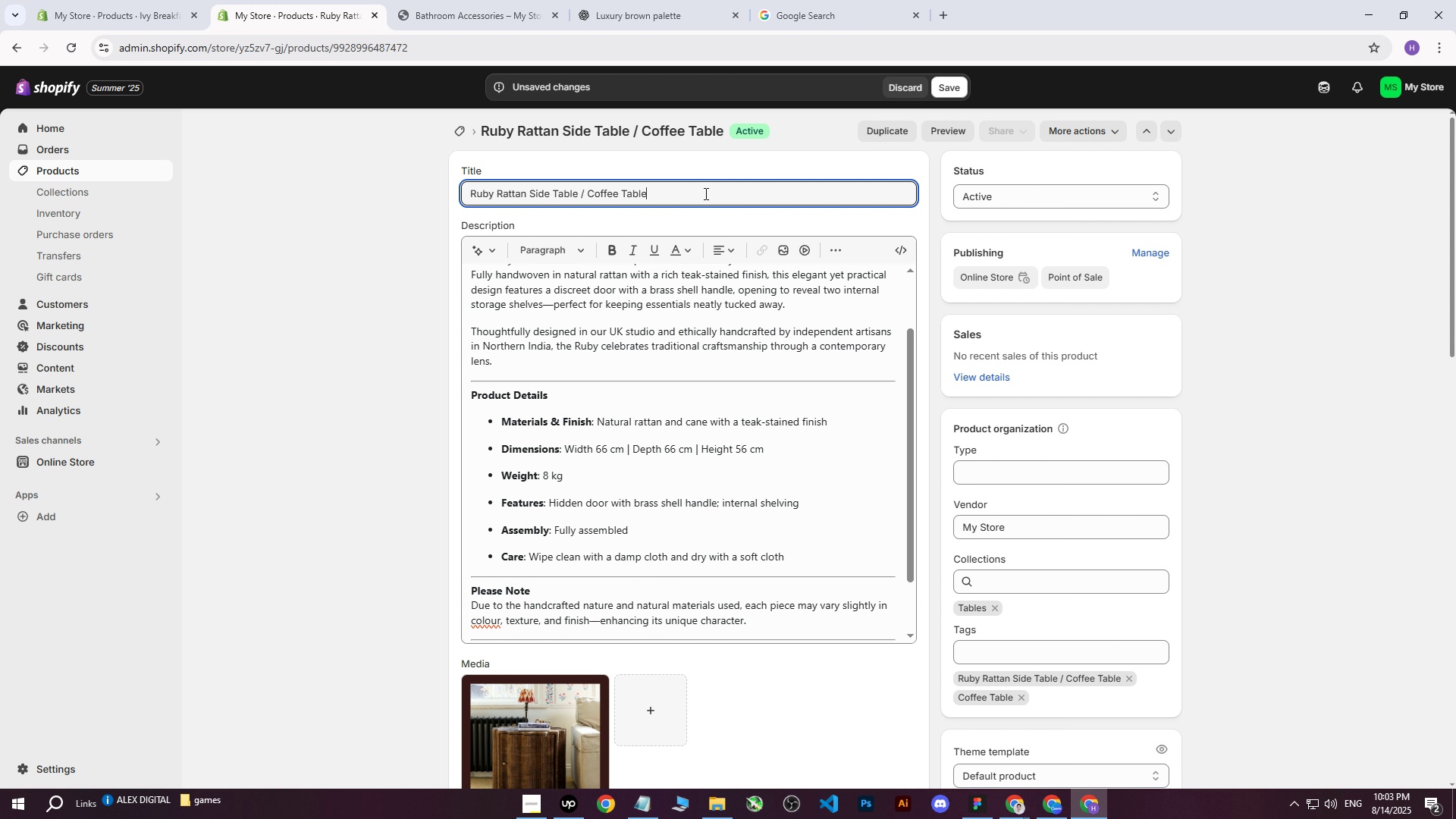 
left_click_drag(start_coordinate=[708, 194], to_coordinate=[402, 190])
 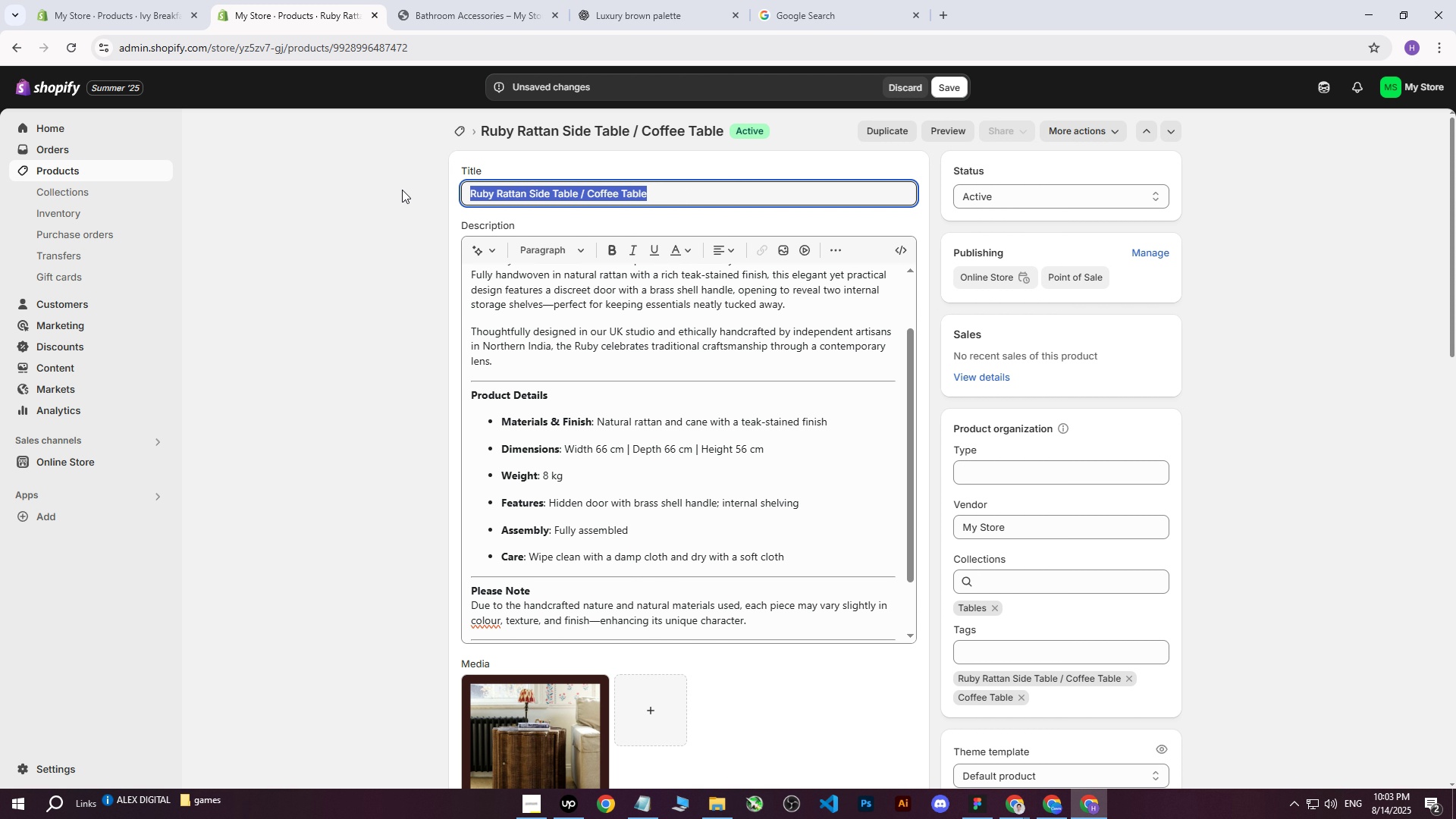 
key(Control+ControlLeft)
 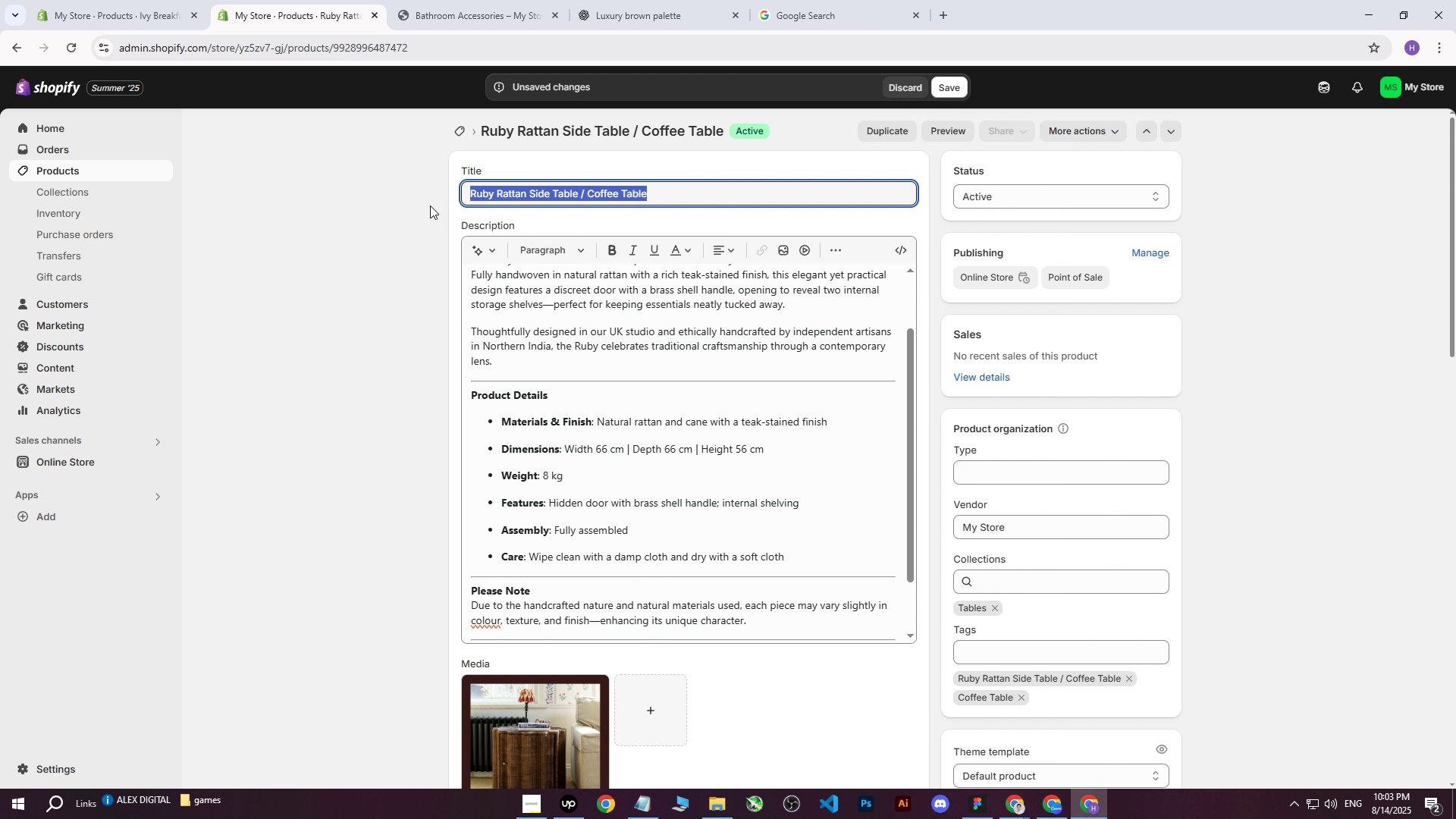 
key(Control+C)
 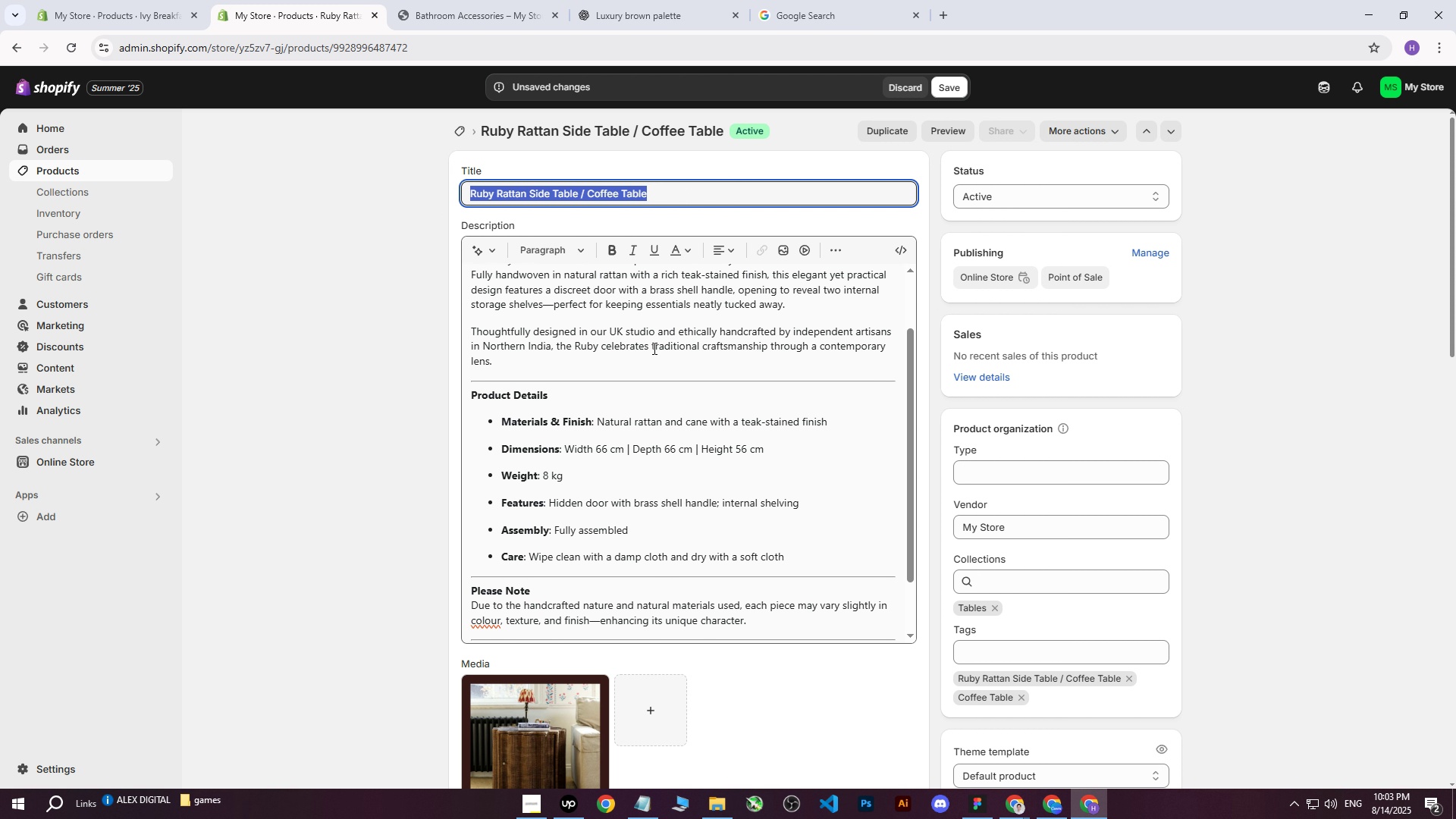 
scroll: coordinate [752, 375], scroll_direction: down, amount: 3.0
 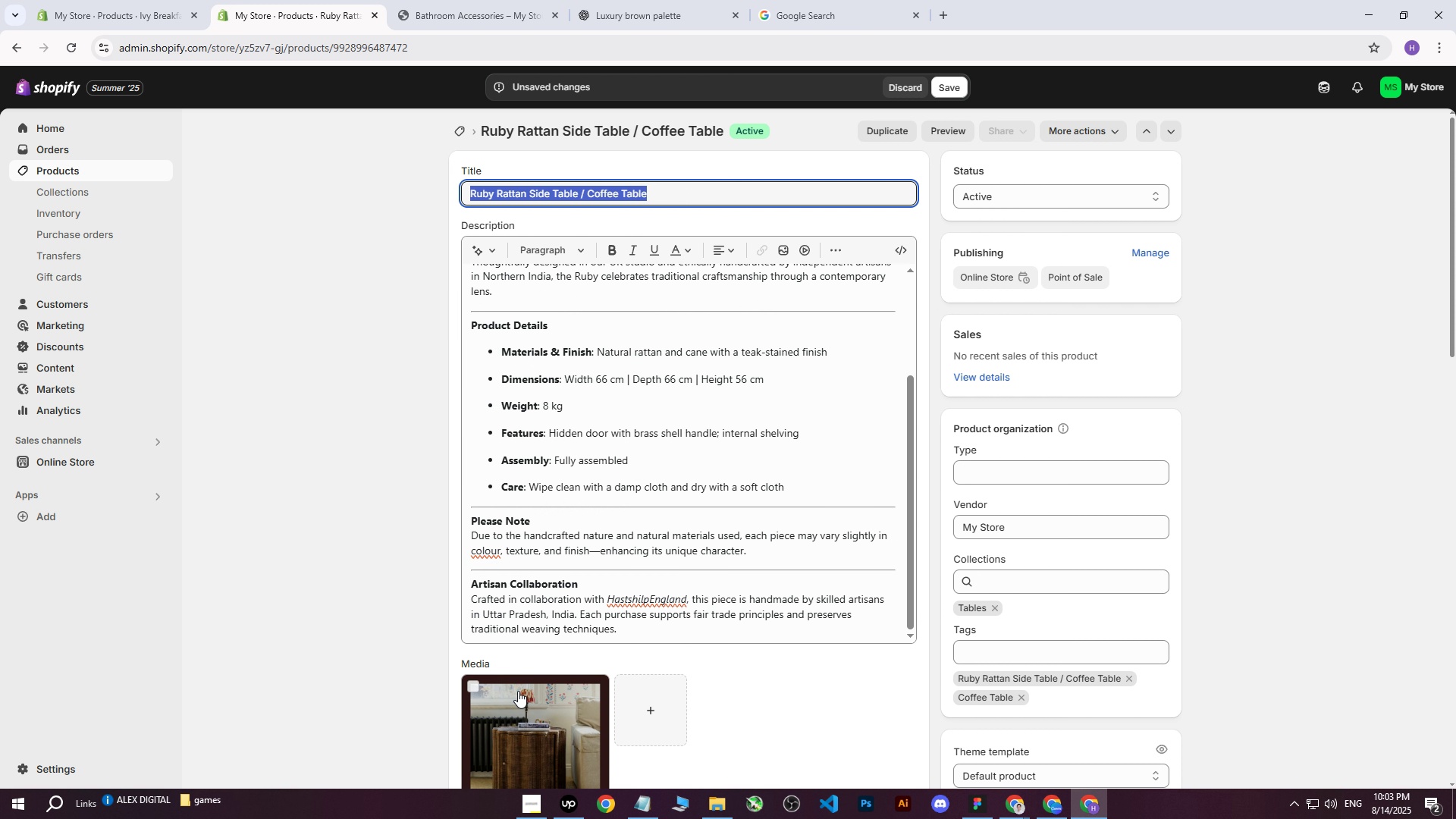 
left_click([518, 709])
 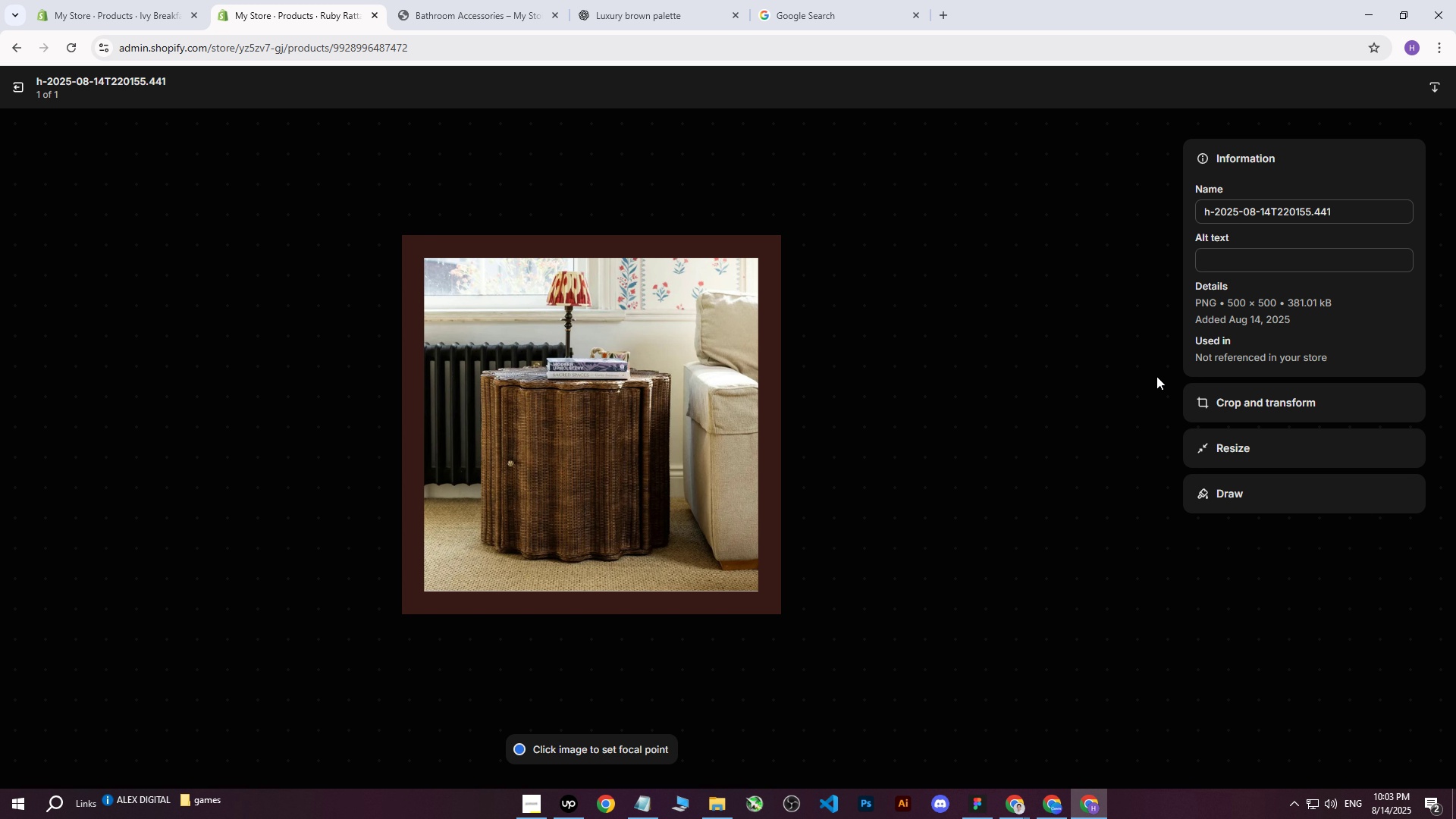 
left_click([1236, 265])
 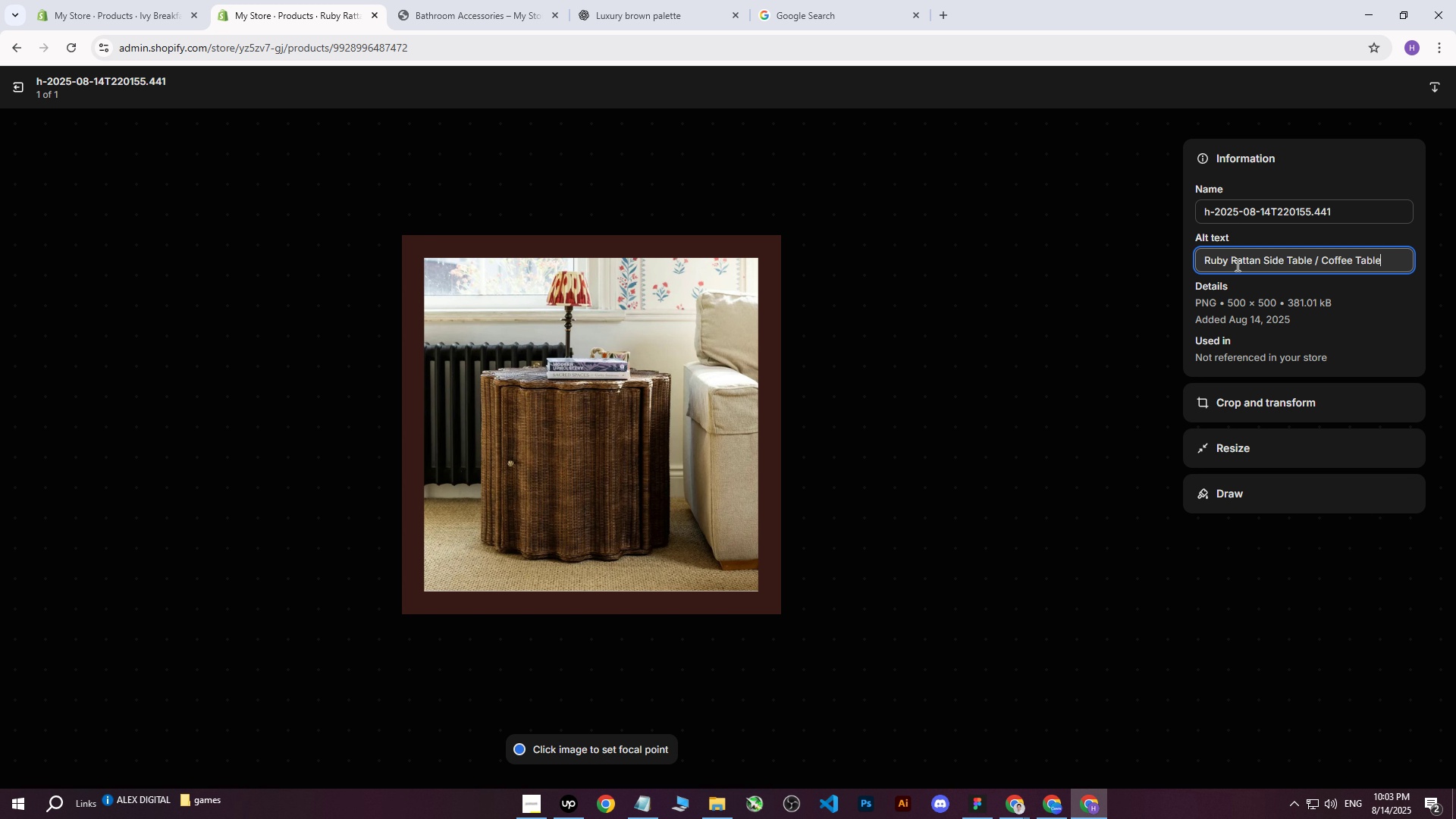 
key(Control+ControlLeft)
 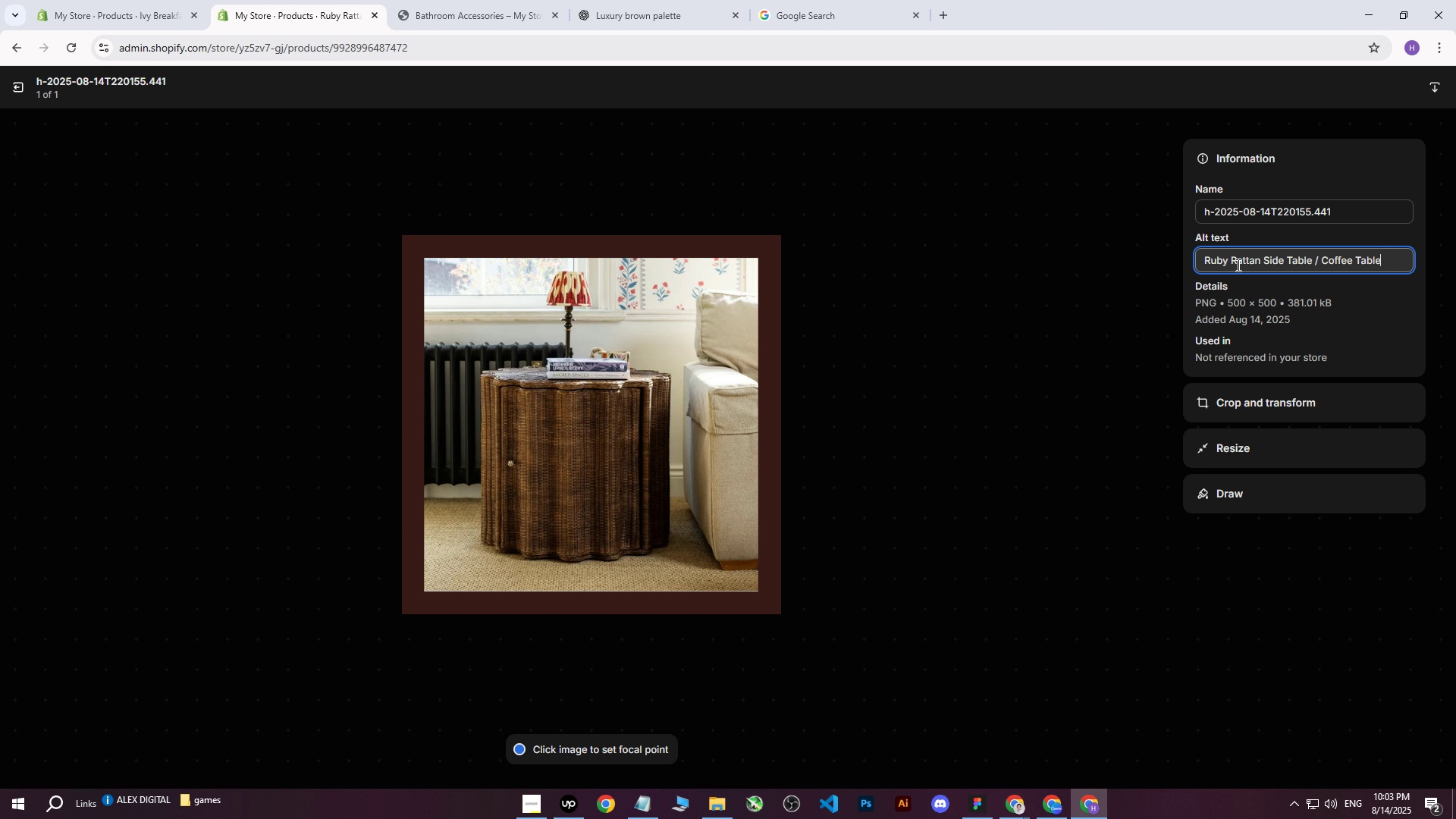 
key(Control+V)
 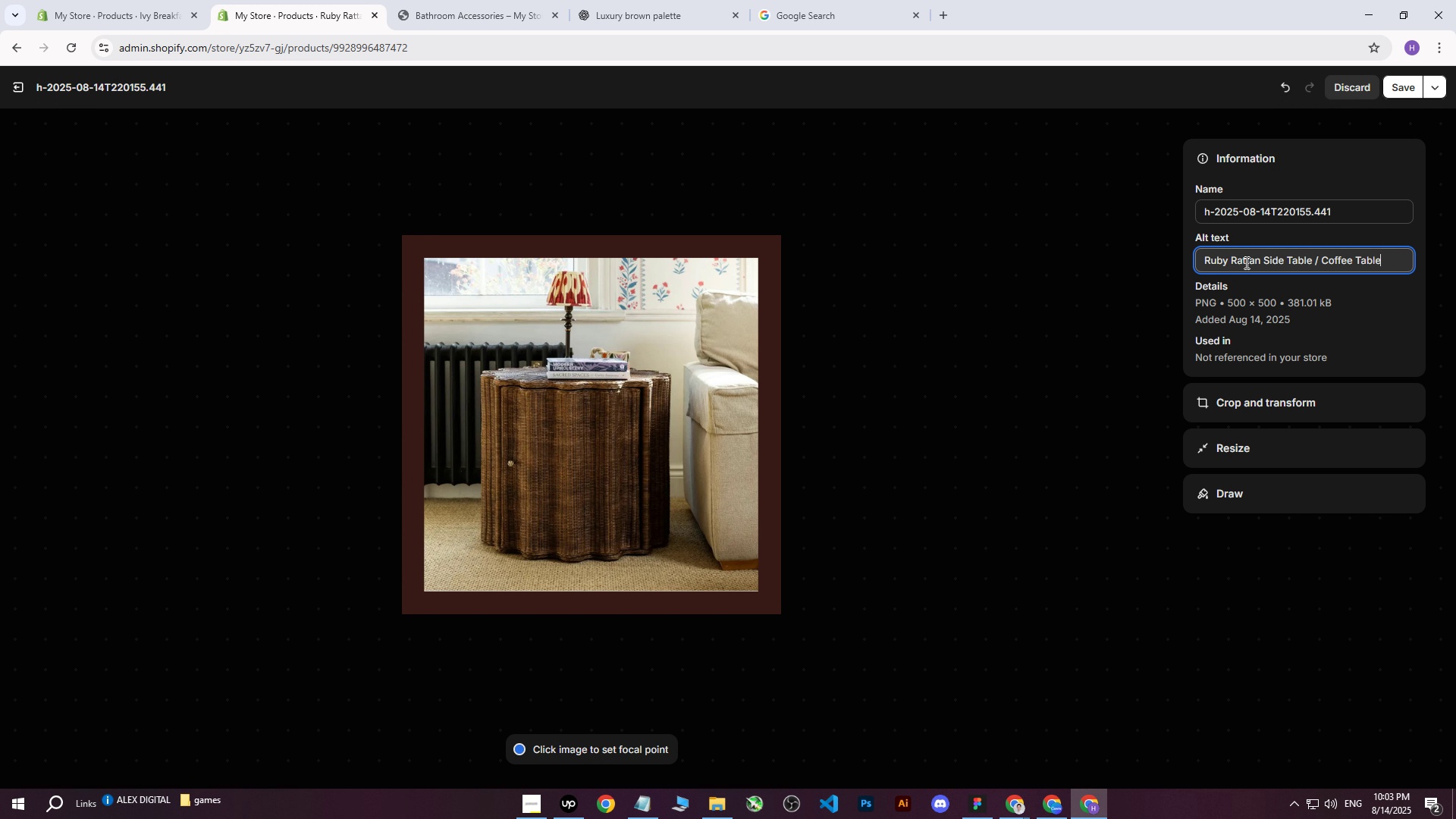 
type( beside a bed with al)
key(Backspace)
key(Backspace)
type(lamp and books on it.)
 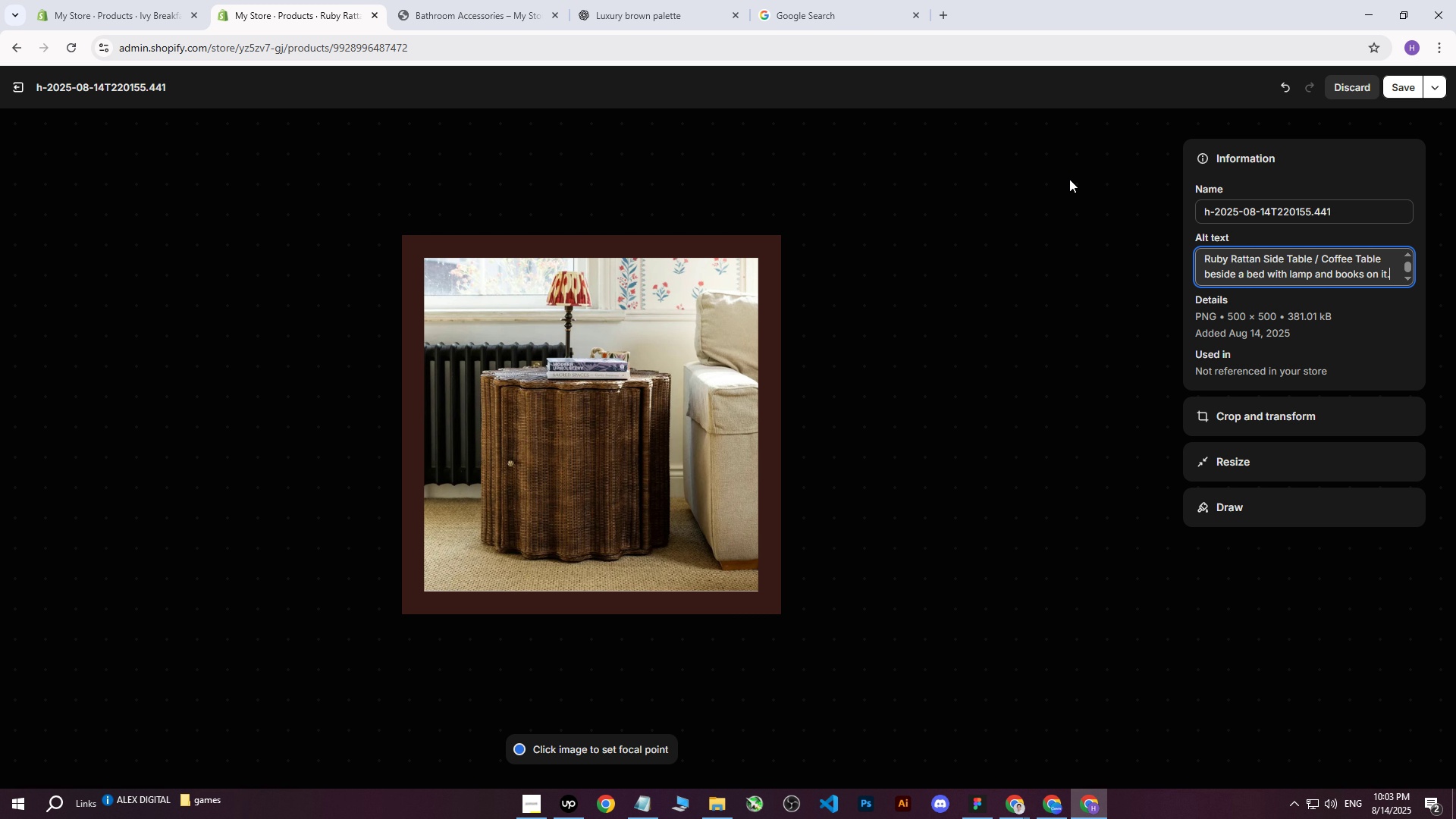 
left_click([1429, 76])
 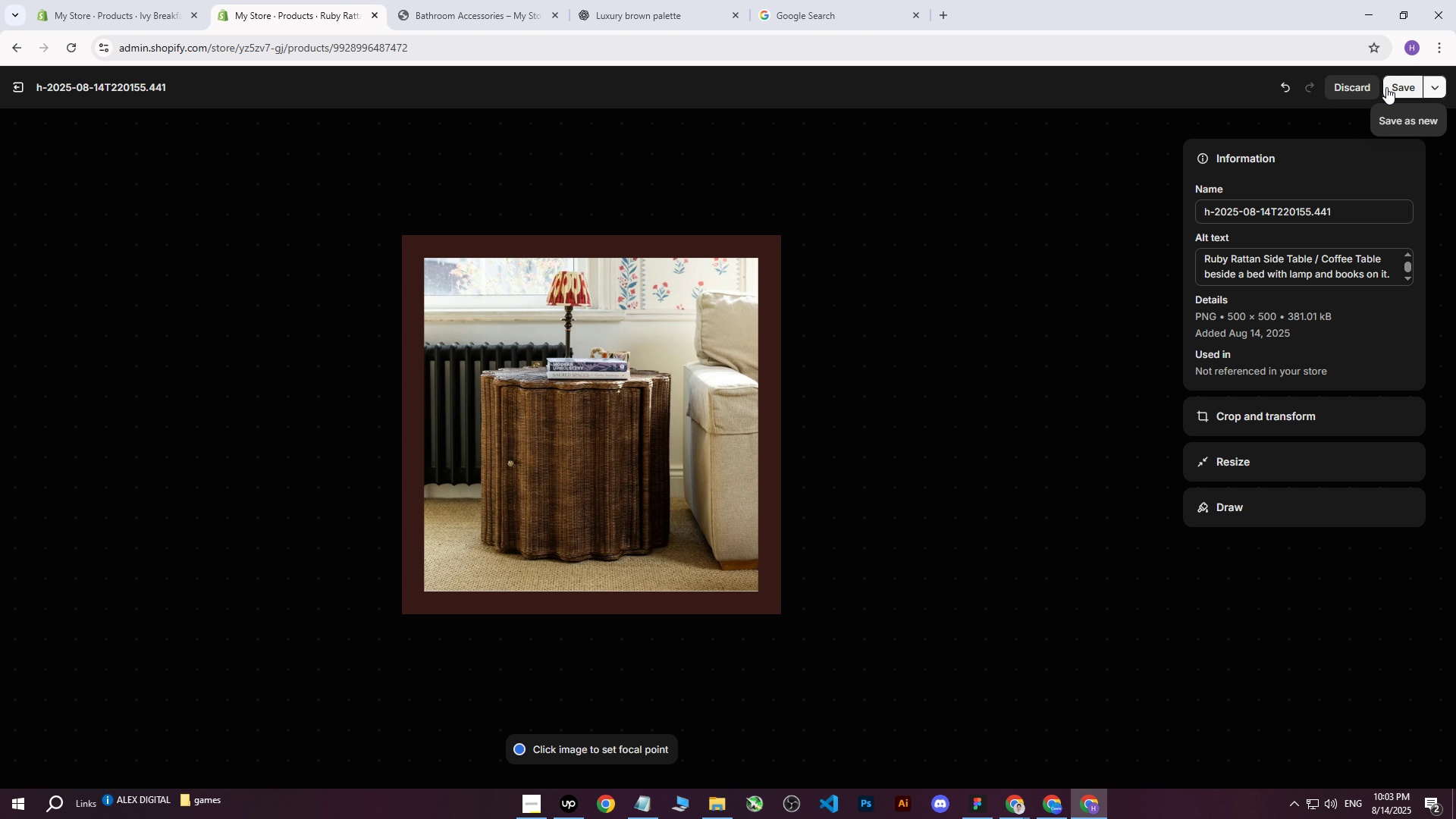 
left_click([1386, 87])
 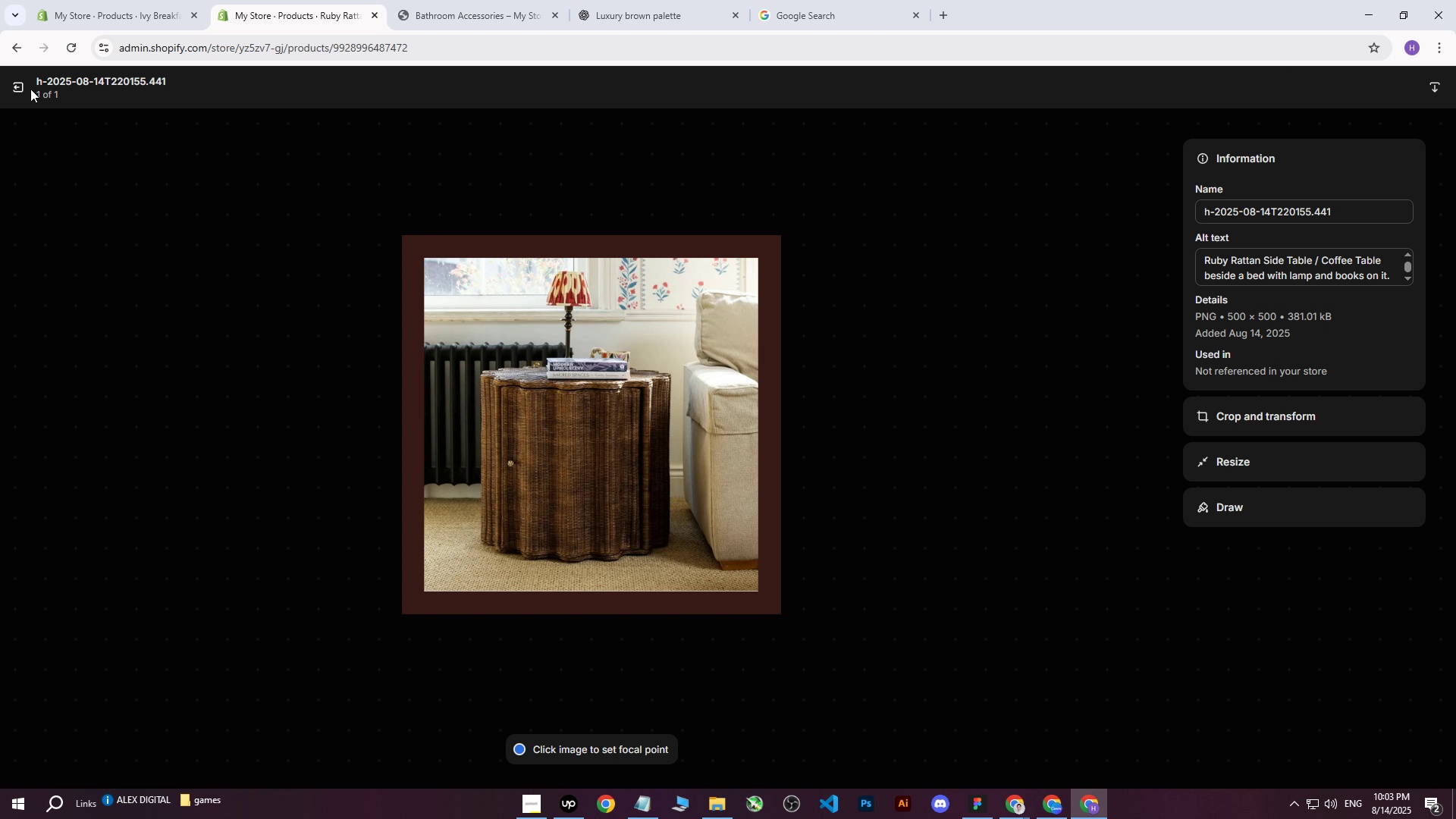 
left_click([24, 86])
 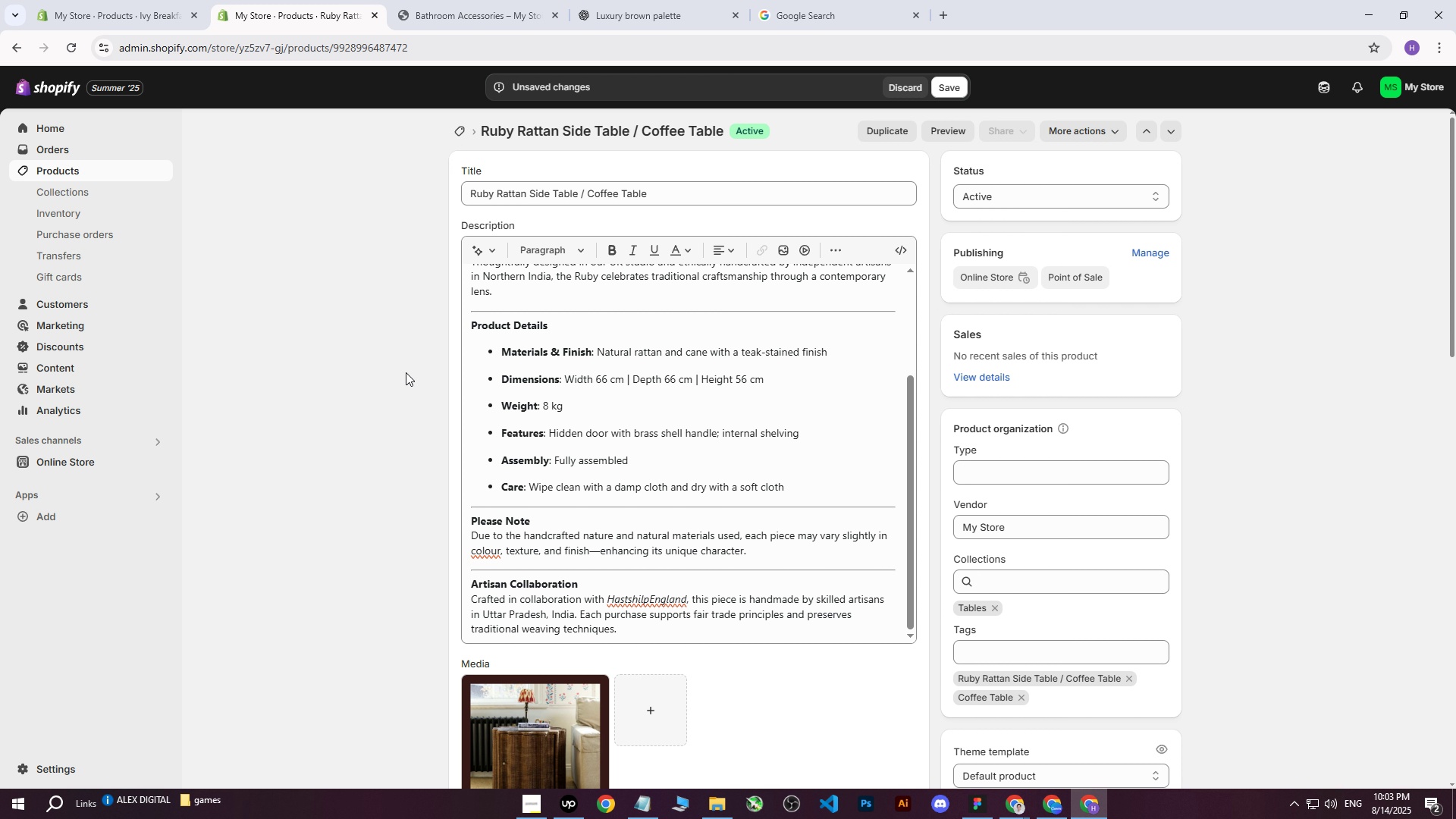 
scroll: coordinate [701, 397], scroll_direction: up, amount: 2.0
 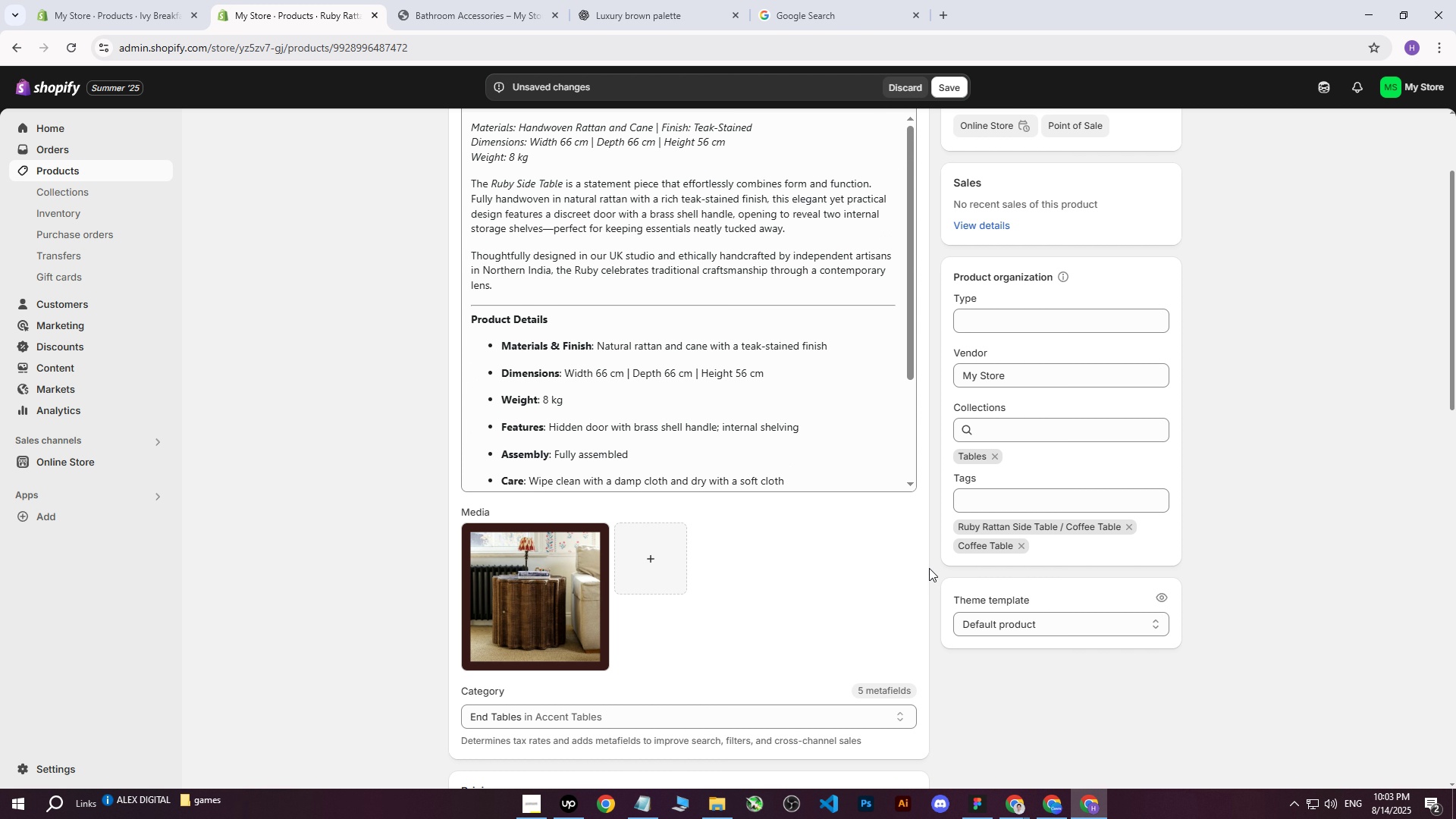 
scroll: coordinate [836, 557], scroll_direction: down, amount: 4.0
 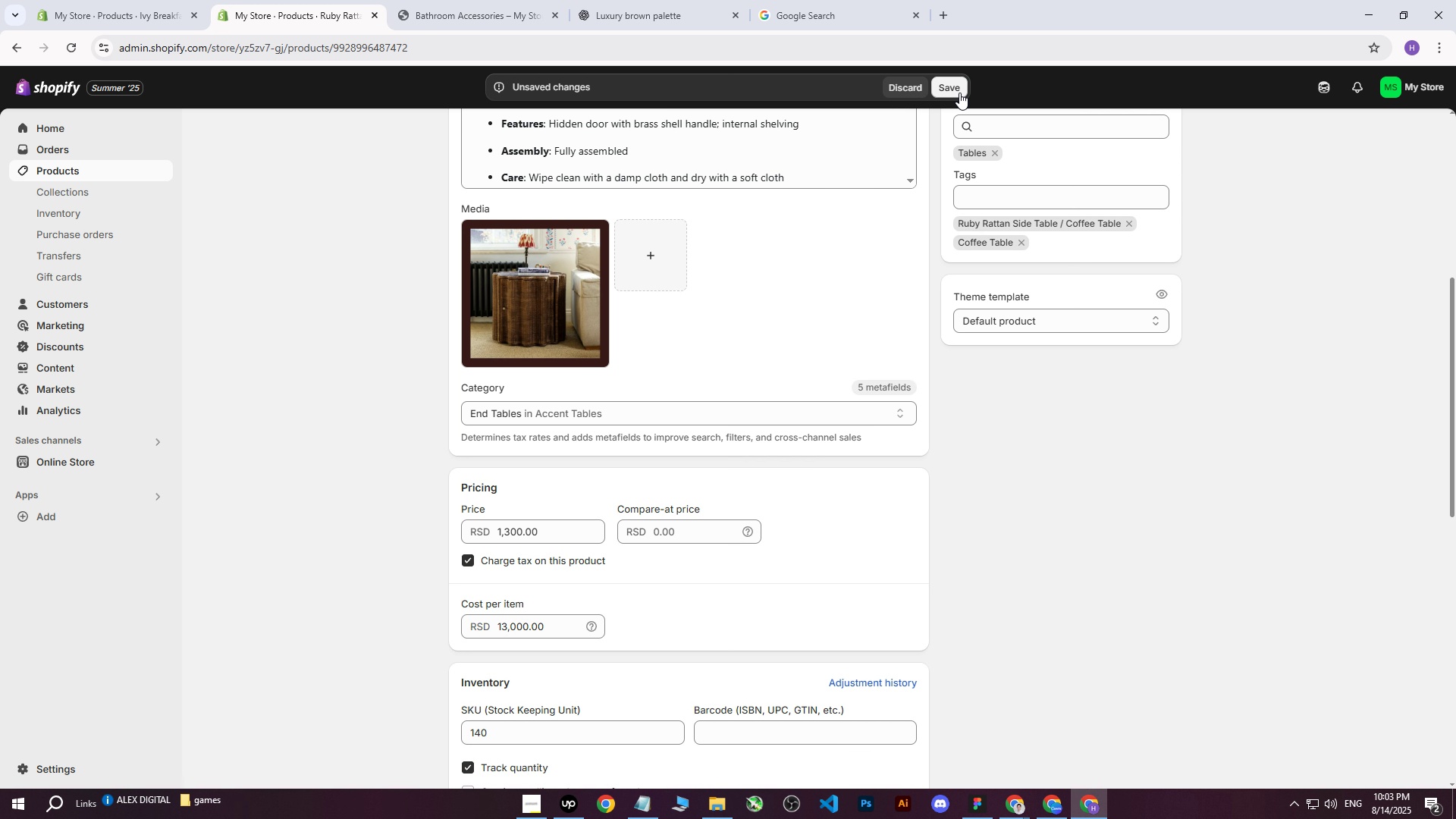 
left_click([962, 85])
 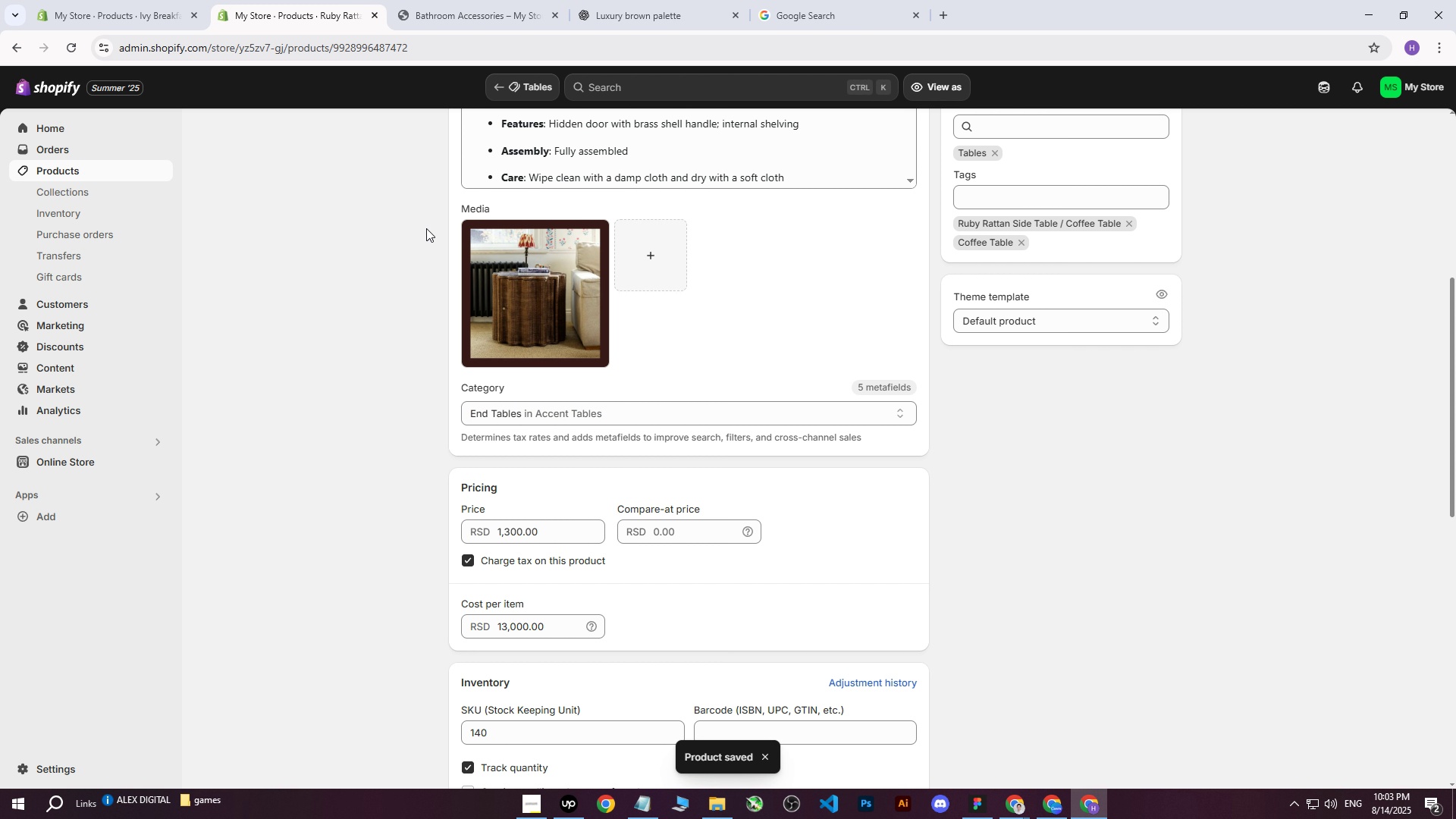 
scroll: coordinate [678, 529], scroll_direction: up, amount: 8.0
 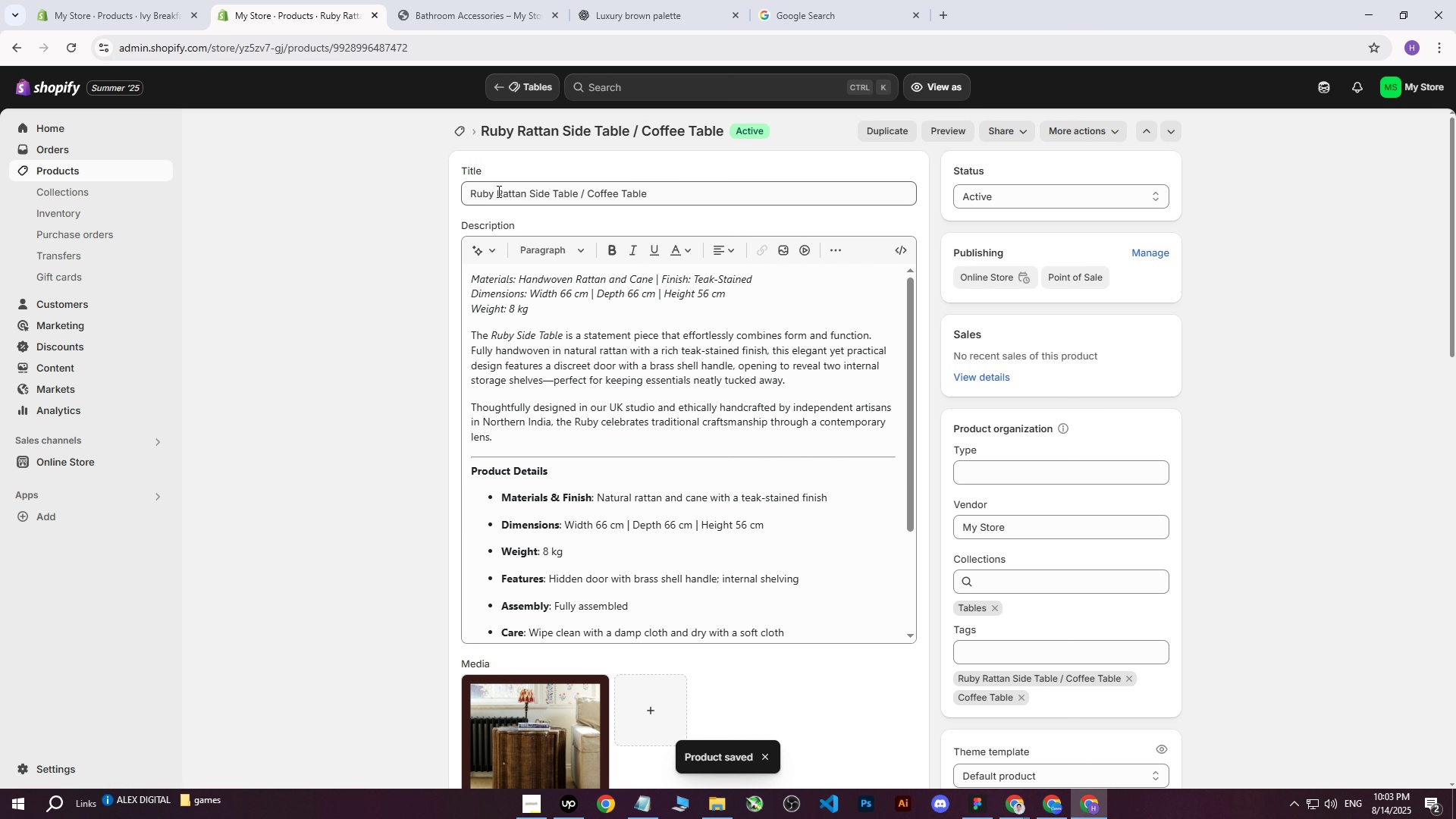 
 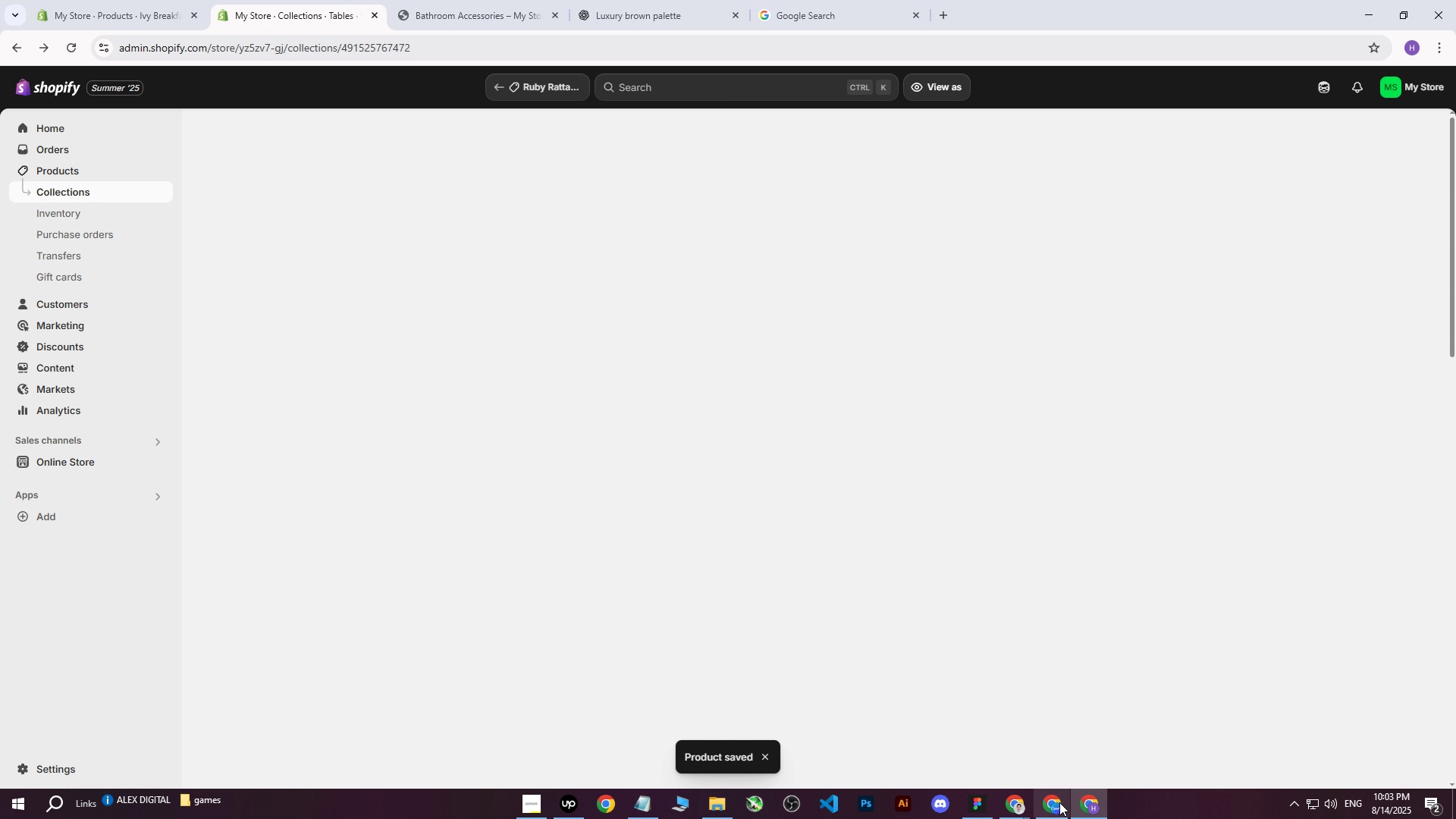 
left_click([1059, 808])
 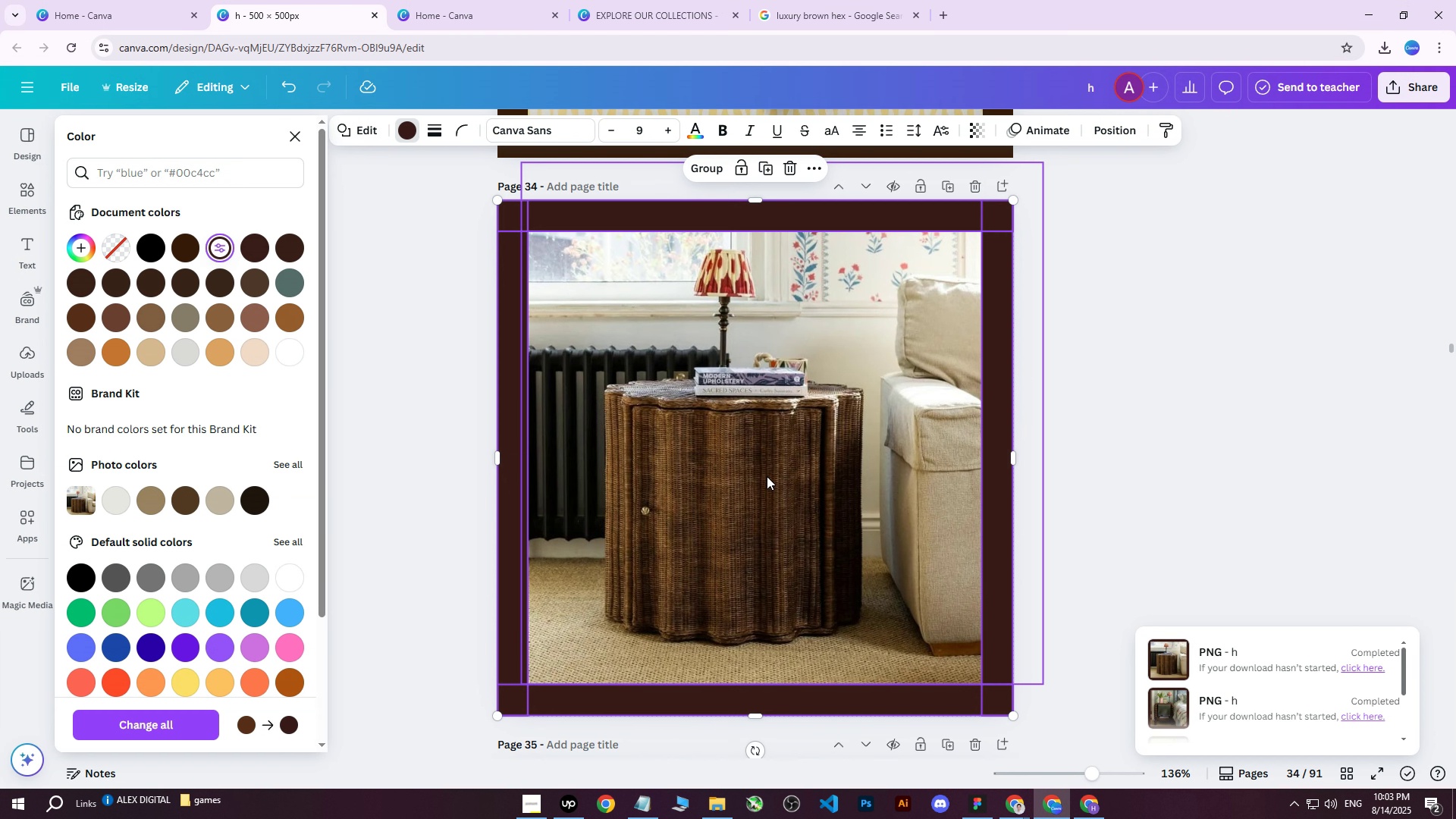 
scroll: coordinate [750, 459], scroll_direction: up, amount: 8.0
 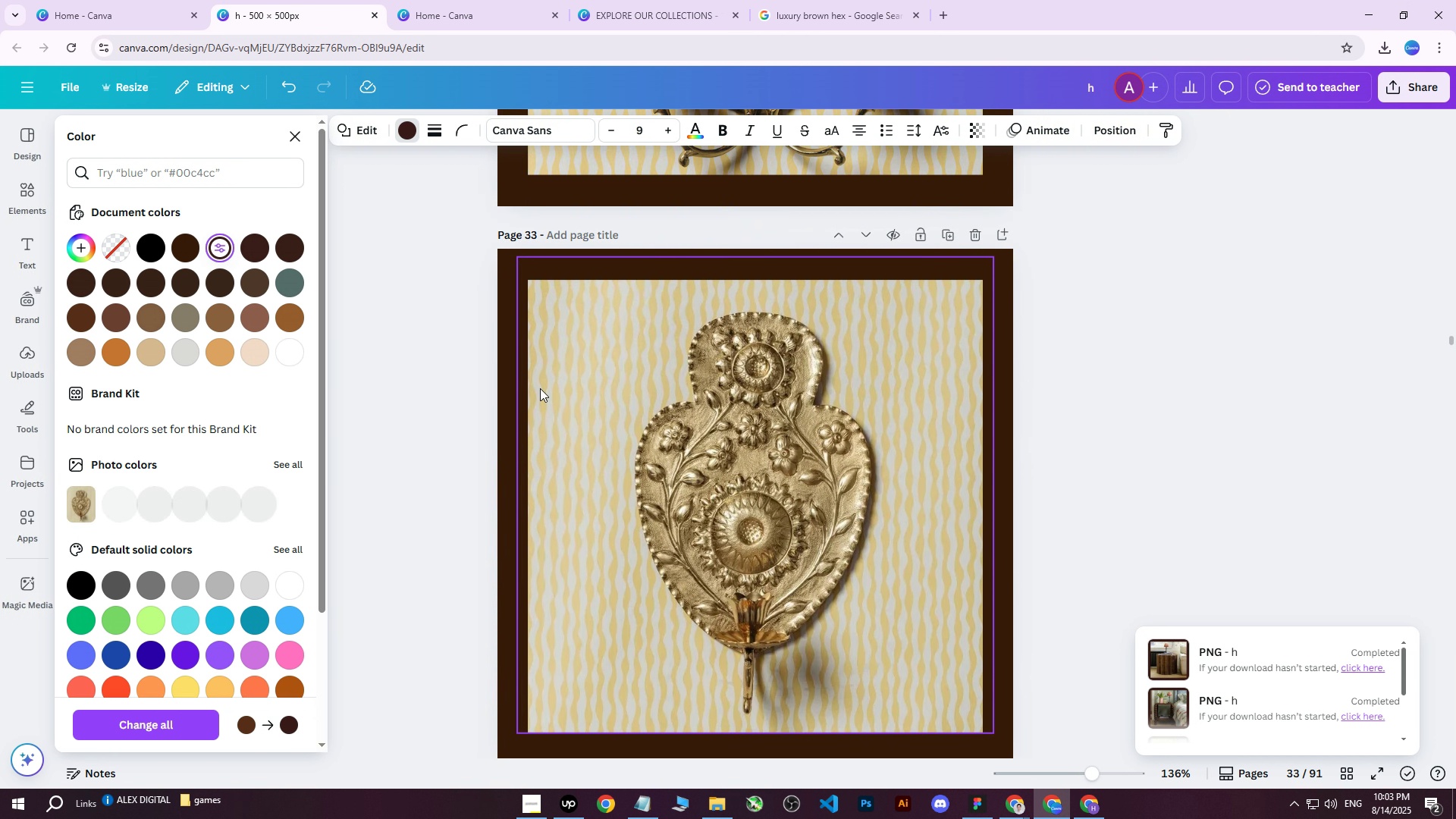 
left_click([523, 390])
 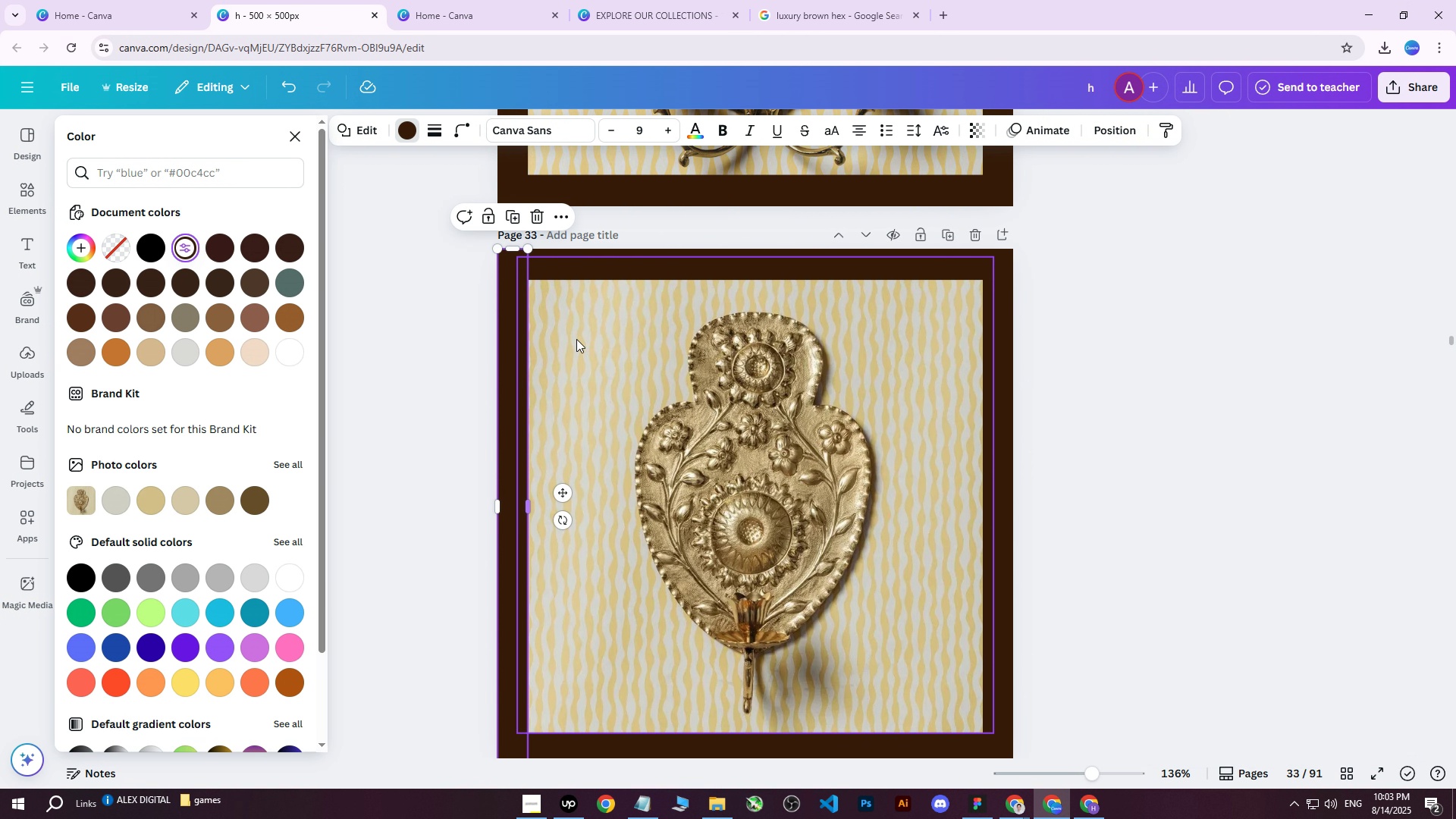 
hold_key(key=ShiftLeft, duration=1.53)
left_click([648, 265])
 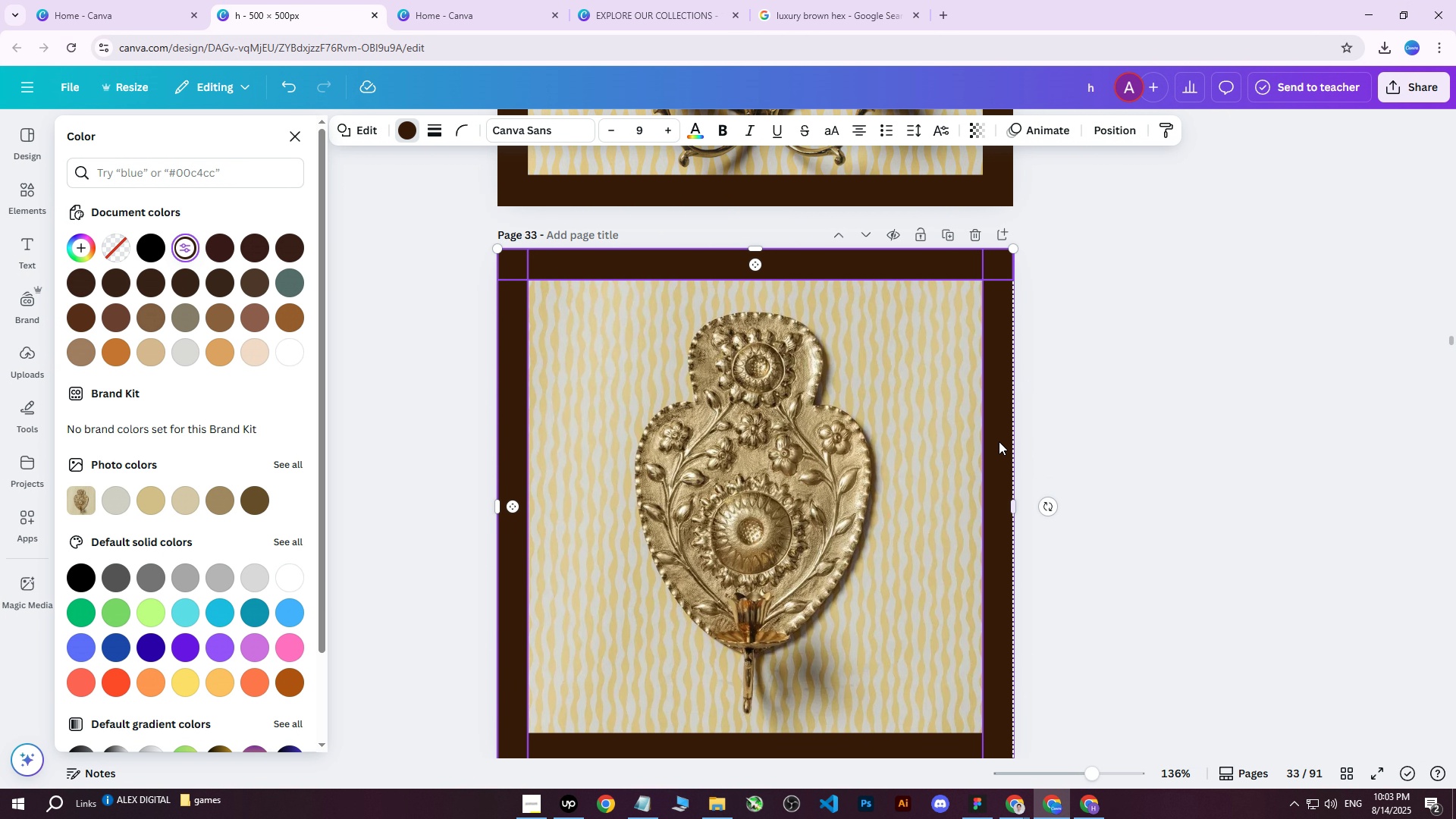 
left_click([994, 444])
 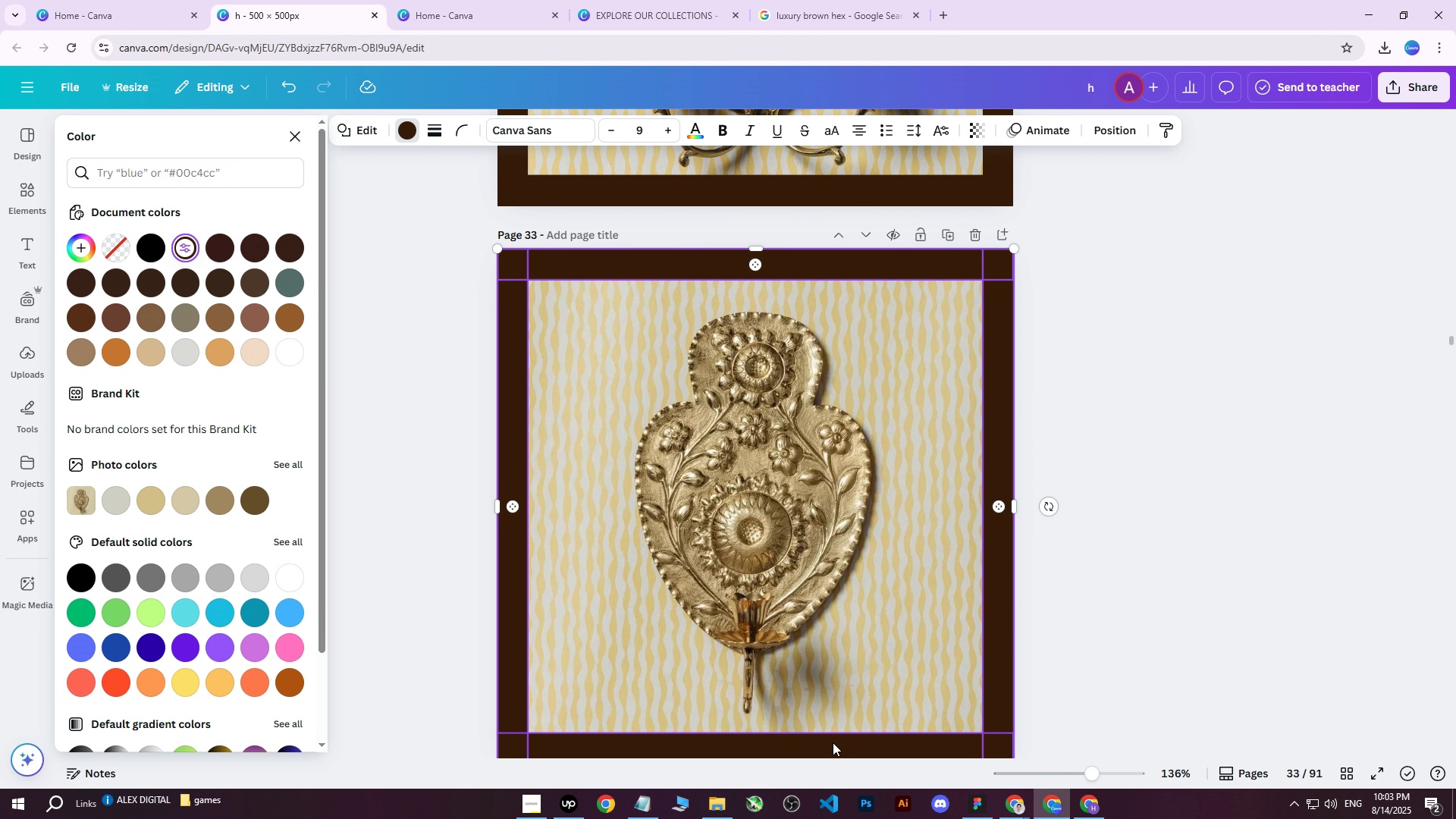 
left_click([830, 746])
 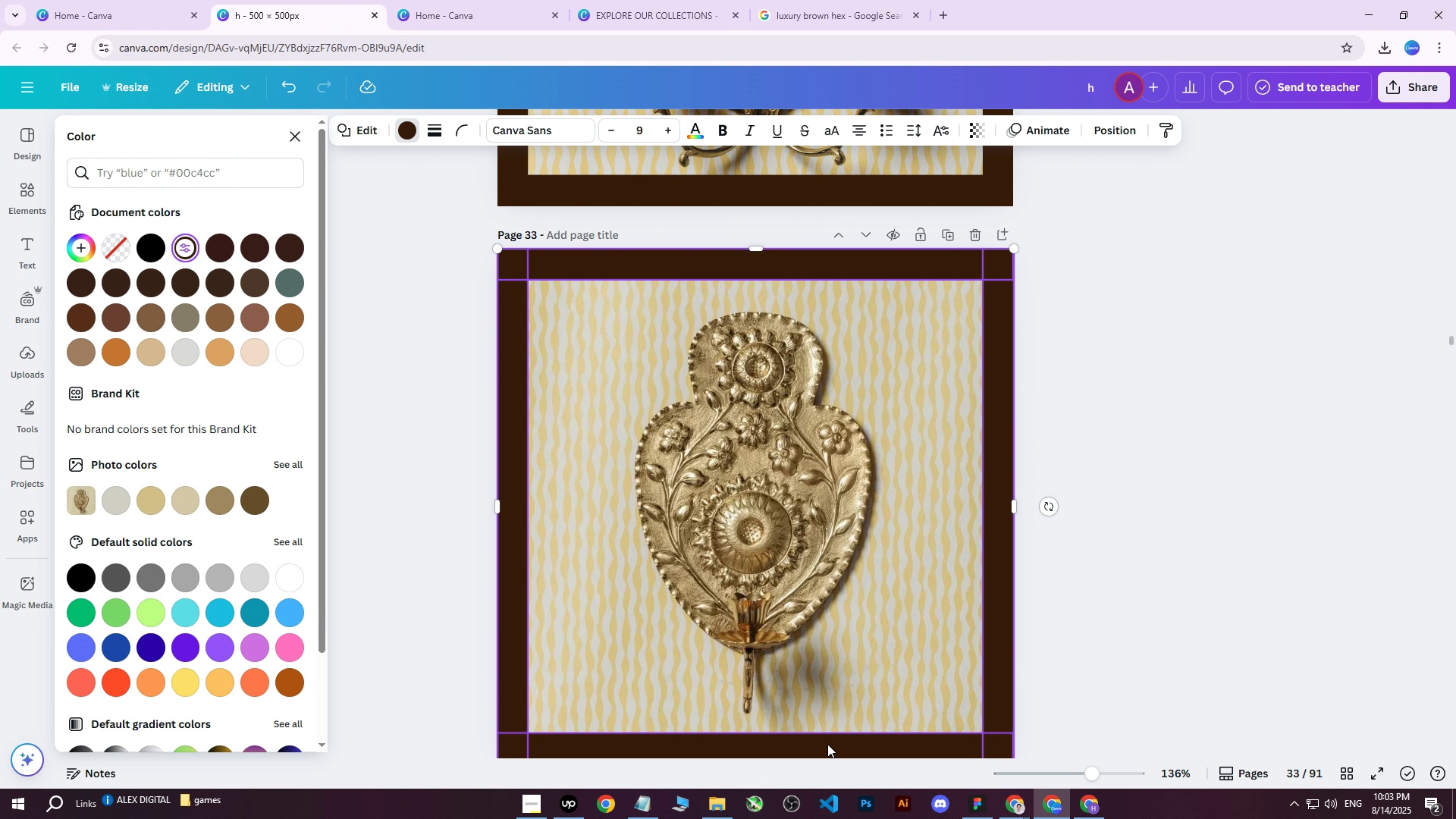 
key(Shift+ShiftLeft)
 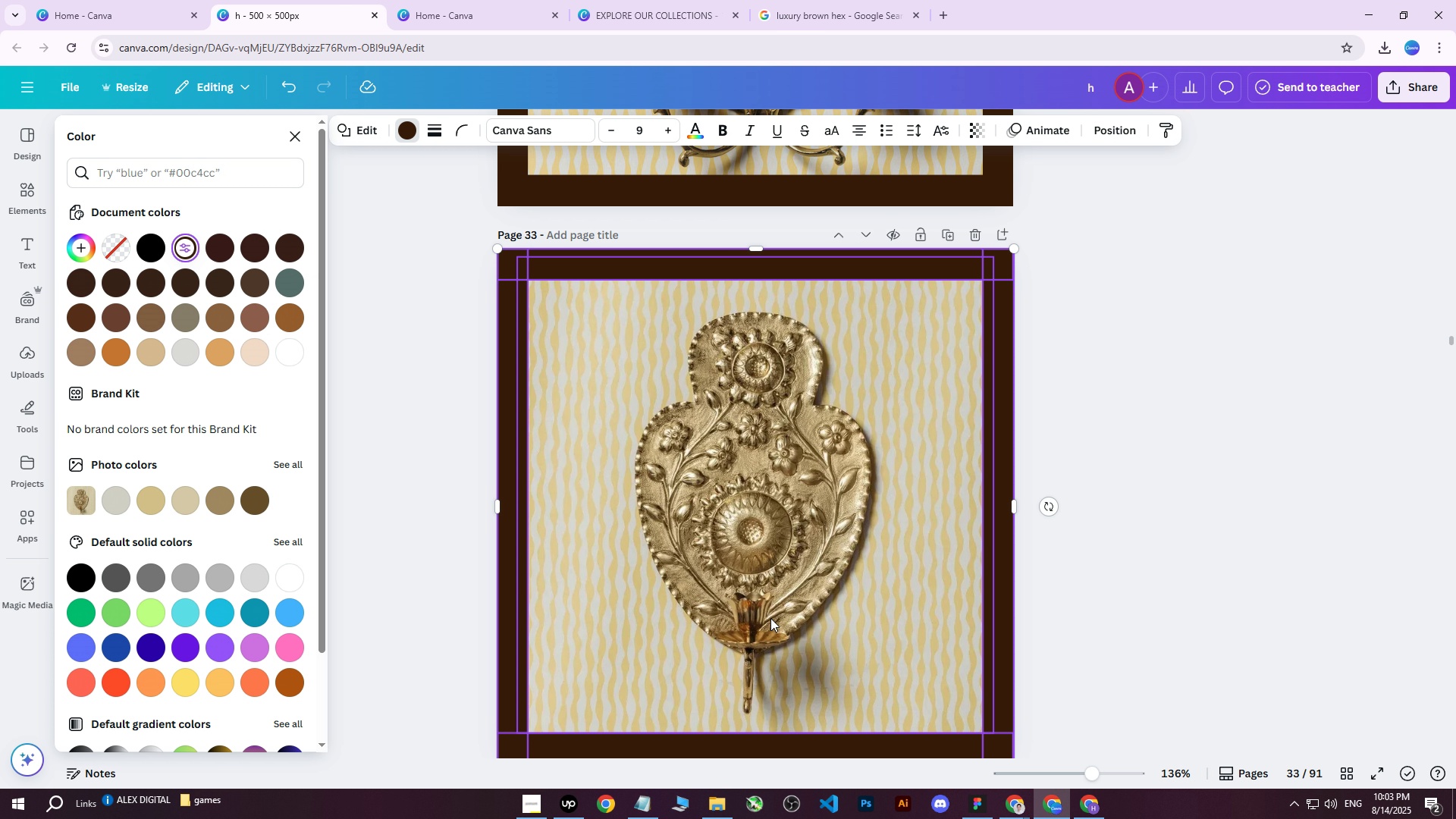 
key(Shift+ShiftLeft)
 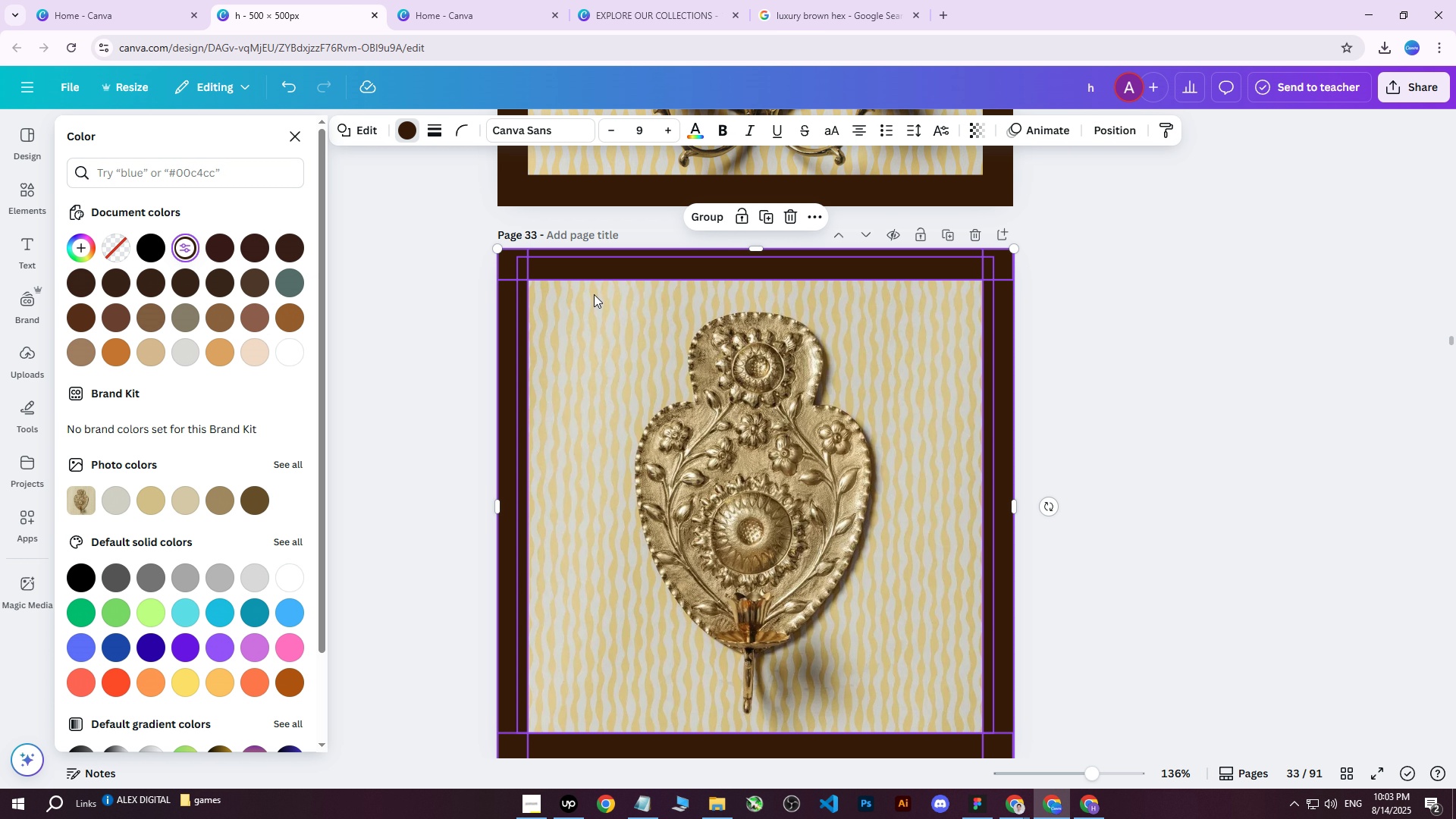 
key(Shift+ShiftLeft)
 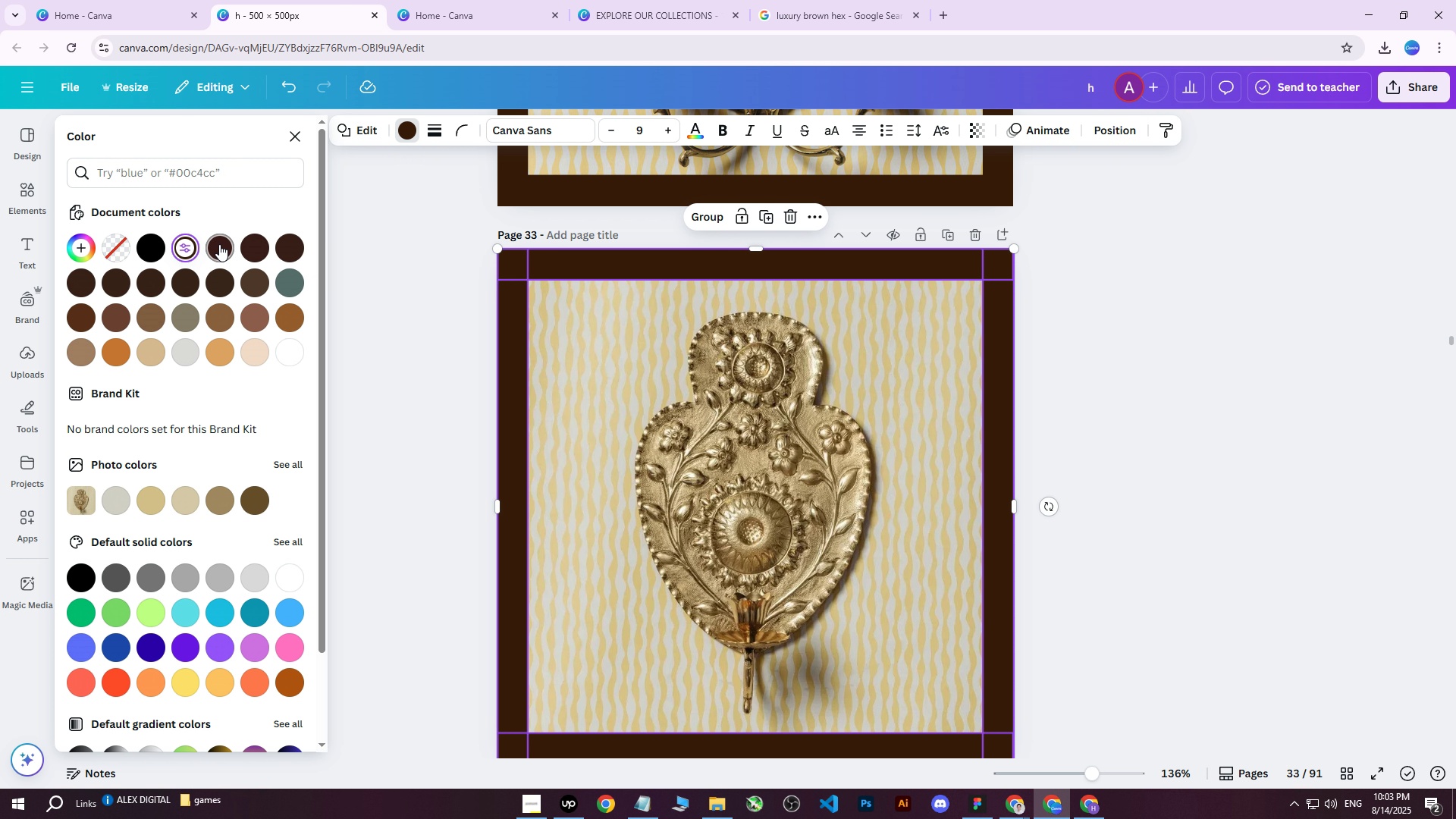 
left_click([220, 244])
 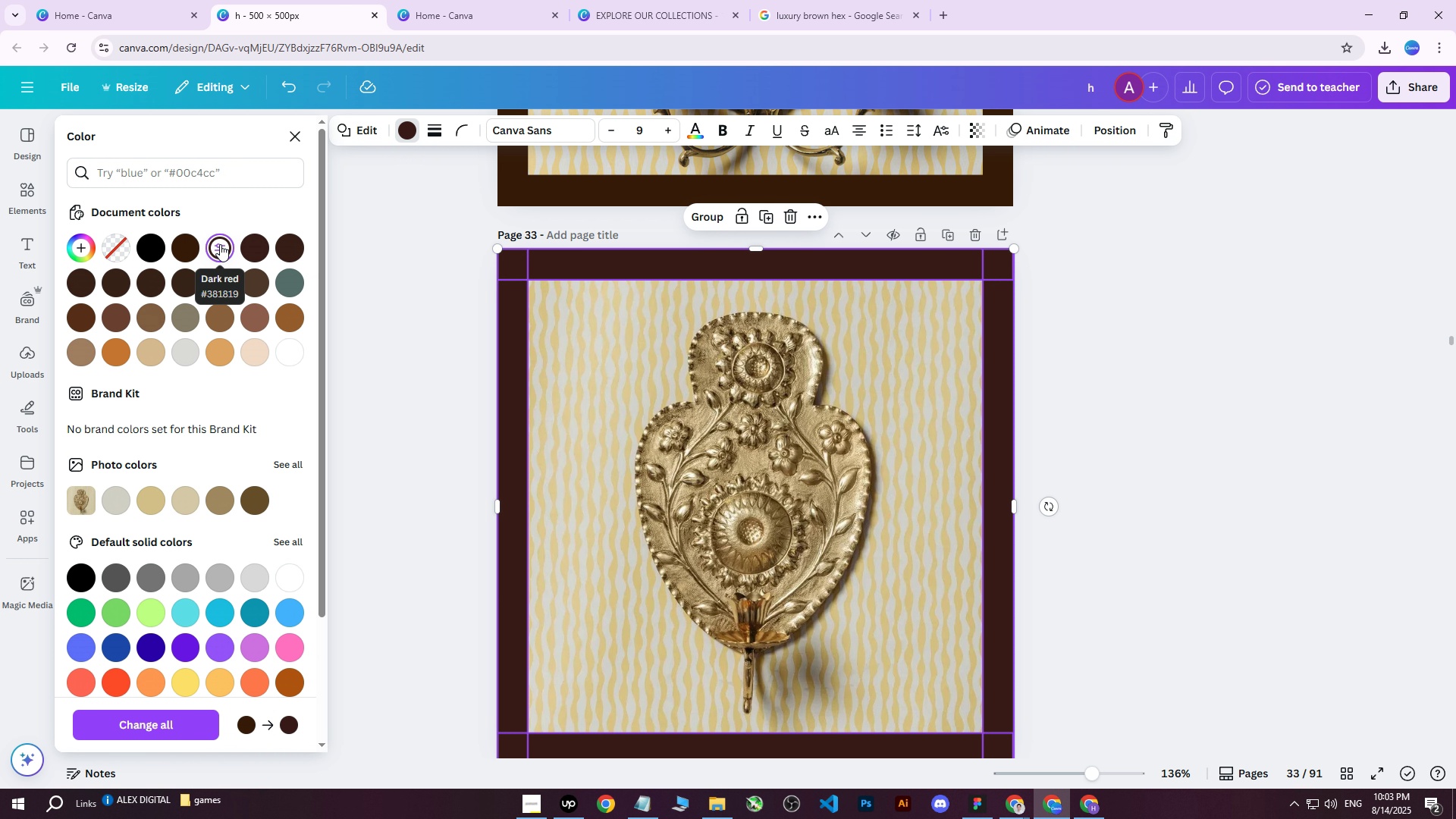 
left_click([220, 244])
 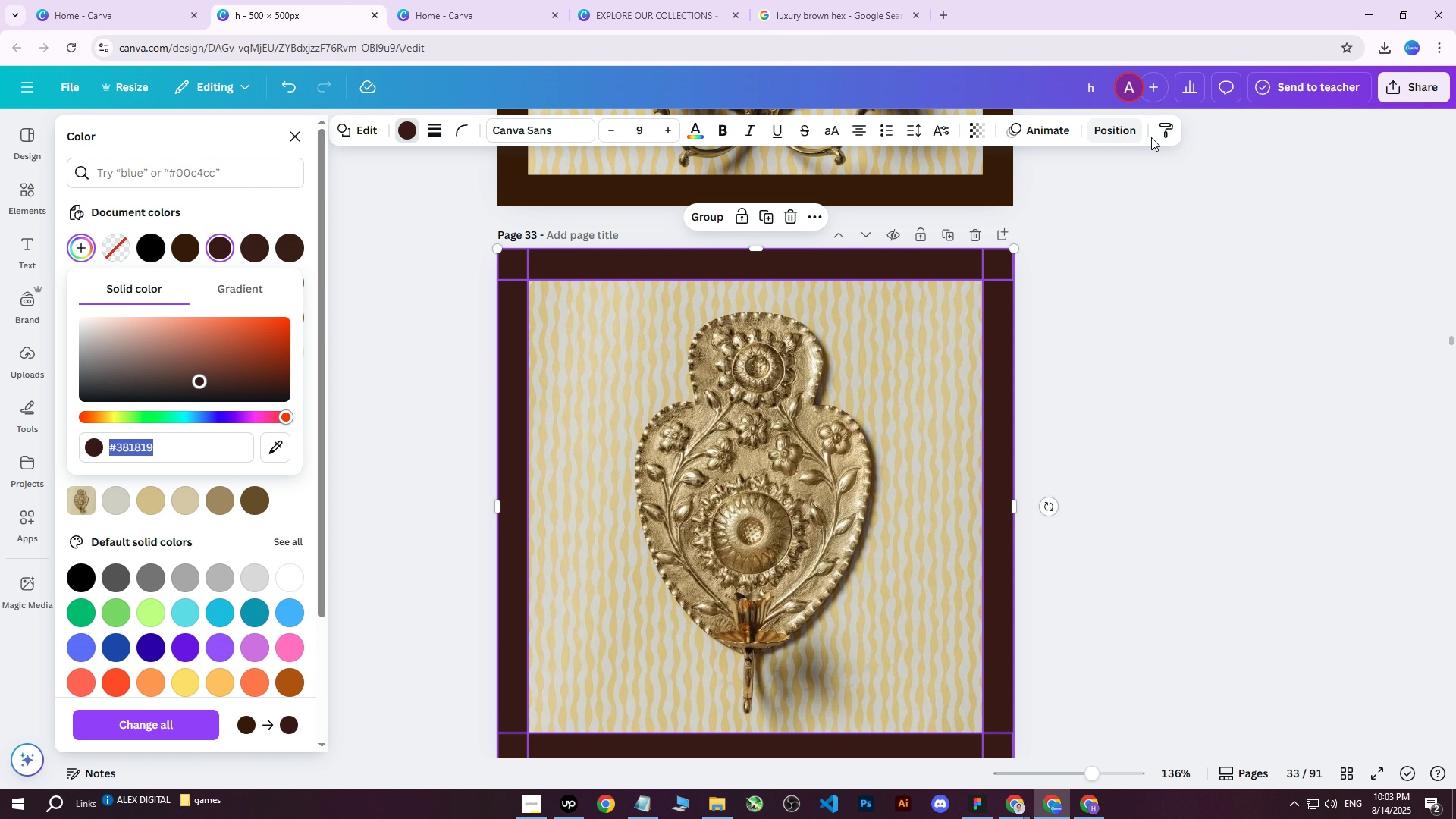 
left_click([1403, 96])
 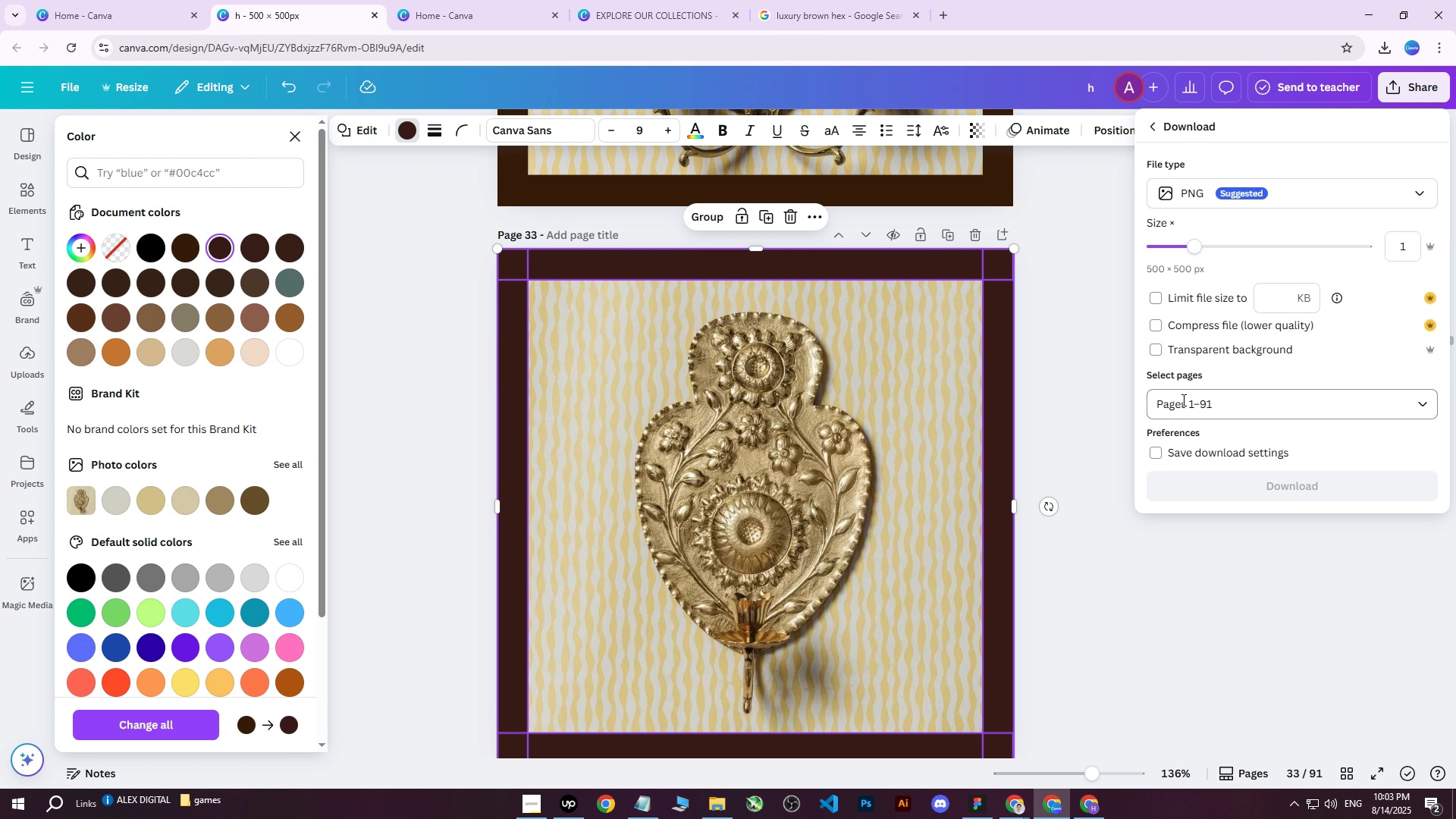 
double_click([1195, 405])
 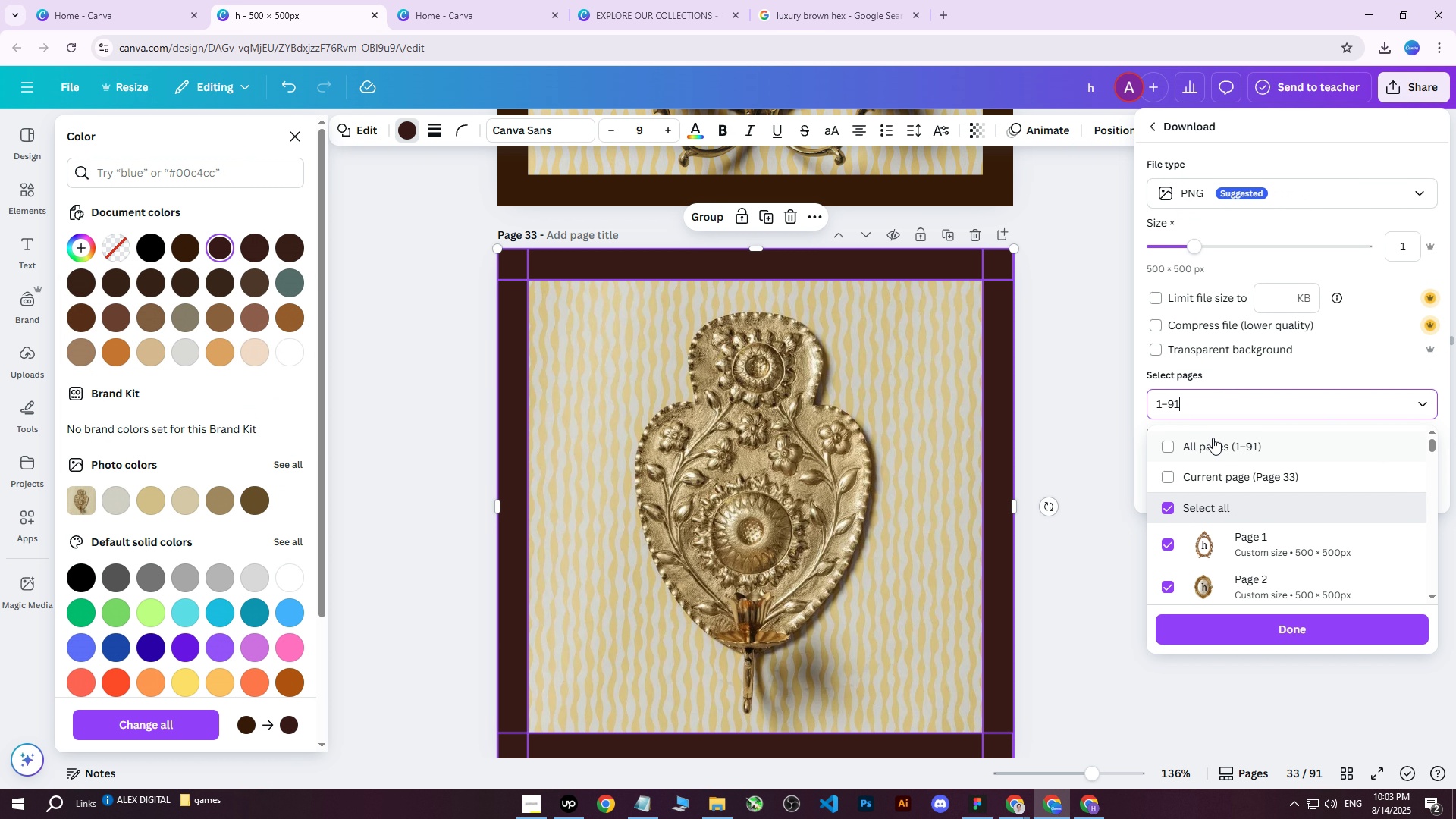 
triple_click([1209, 444])
 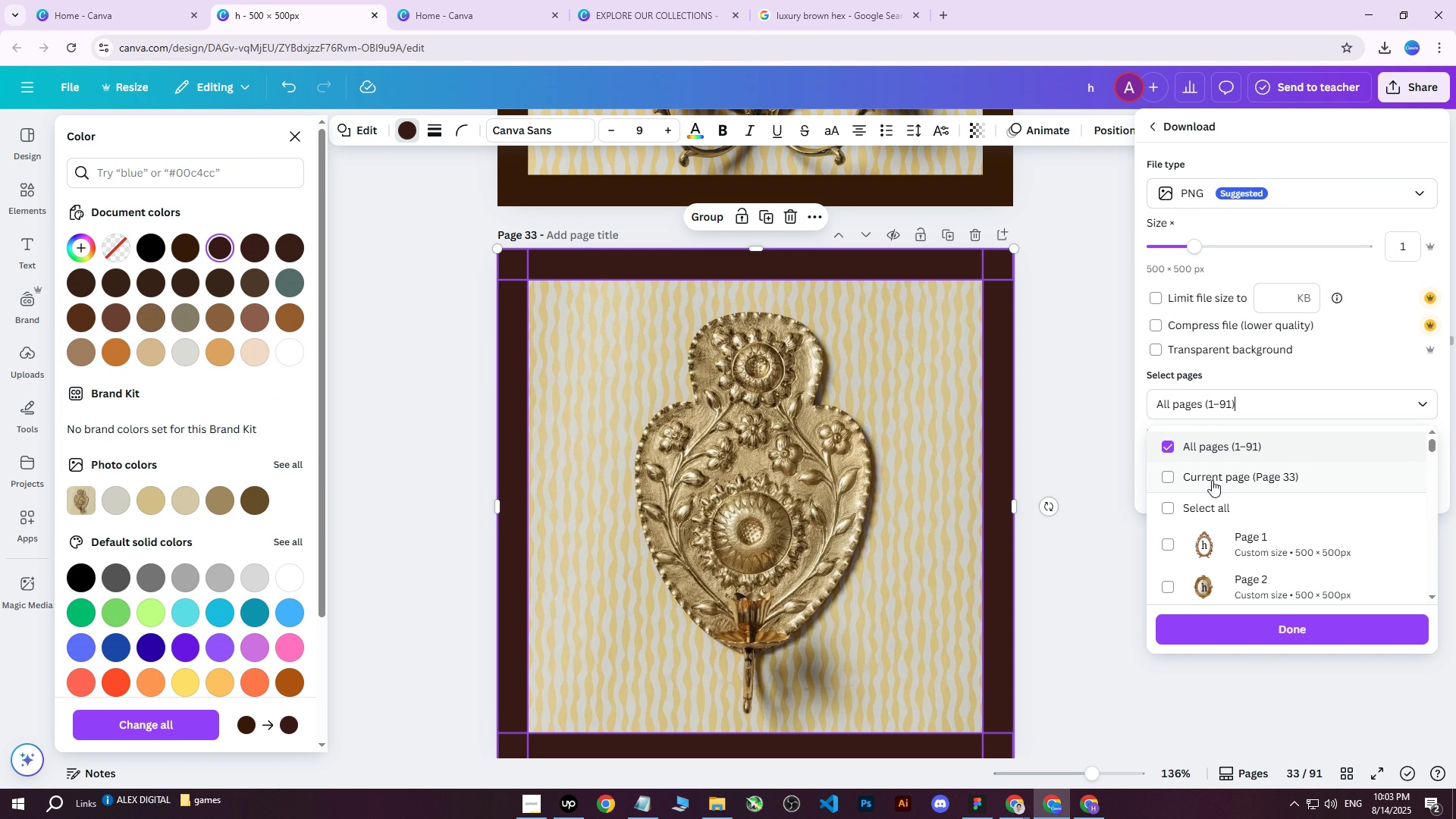 
triple_click([1212, 482])
 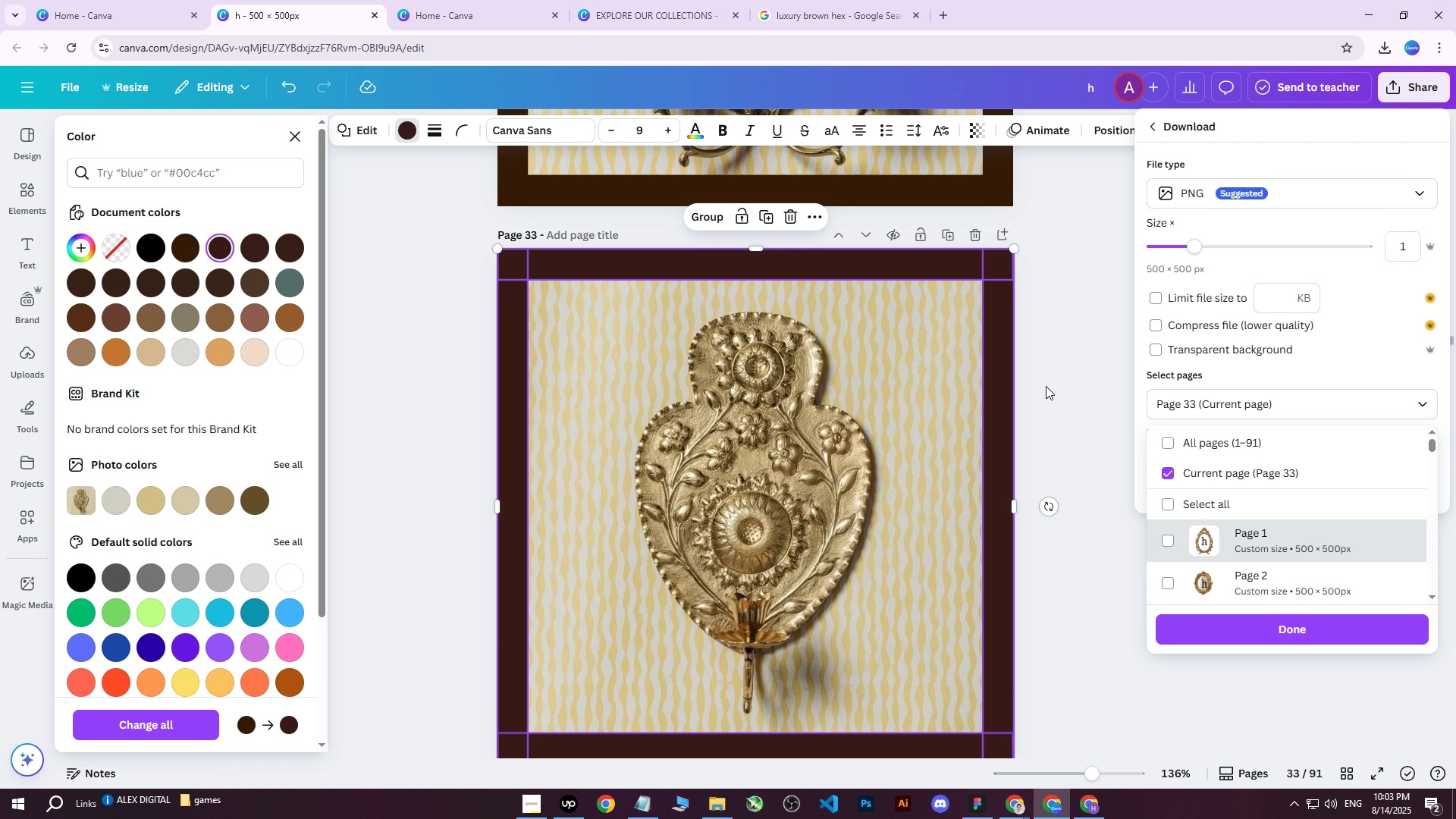 
left_click([1059, 381])
 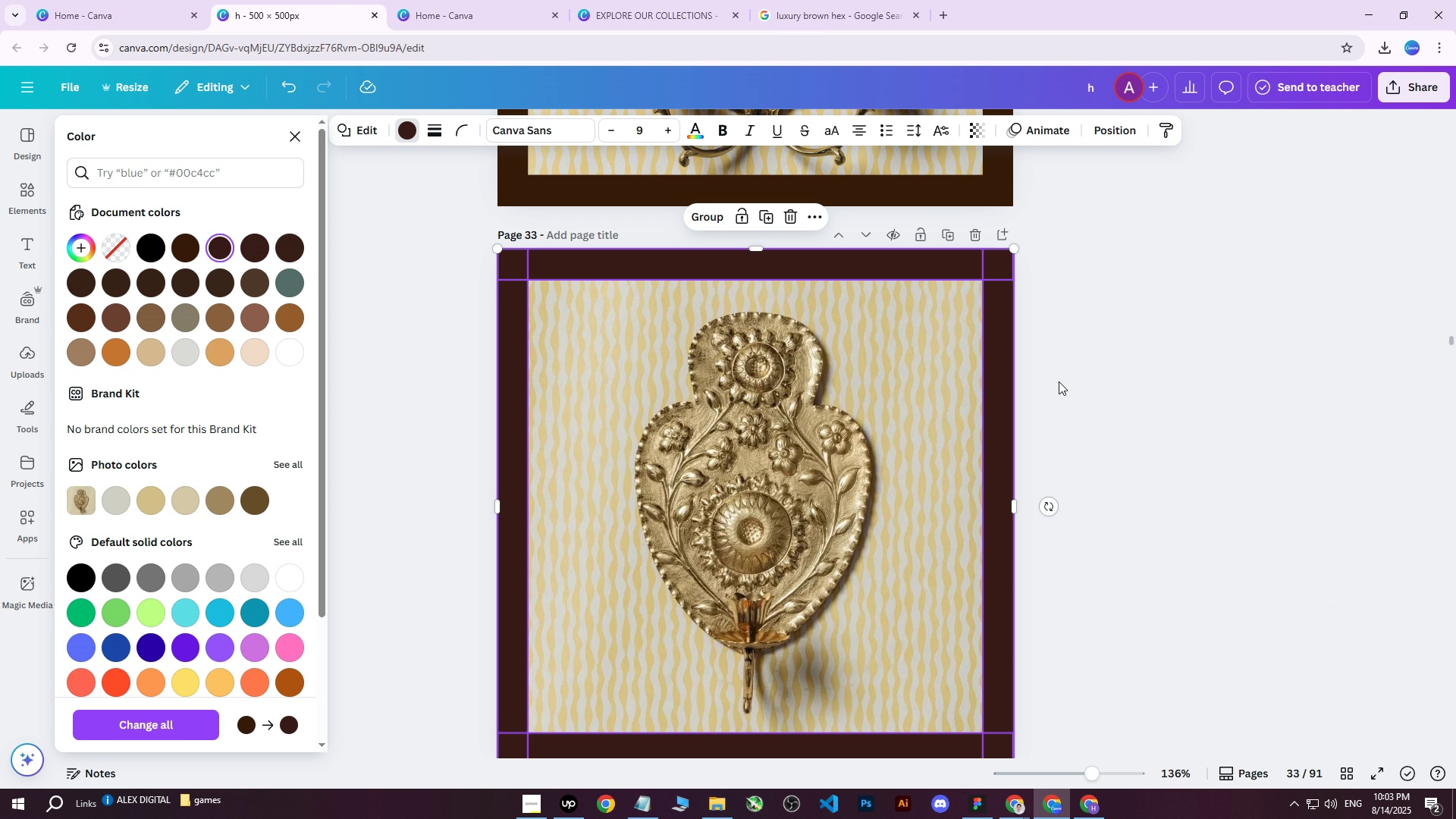 
scroll: coordinate [1059, 381], scroll_direction: up, amount: 1.0
 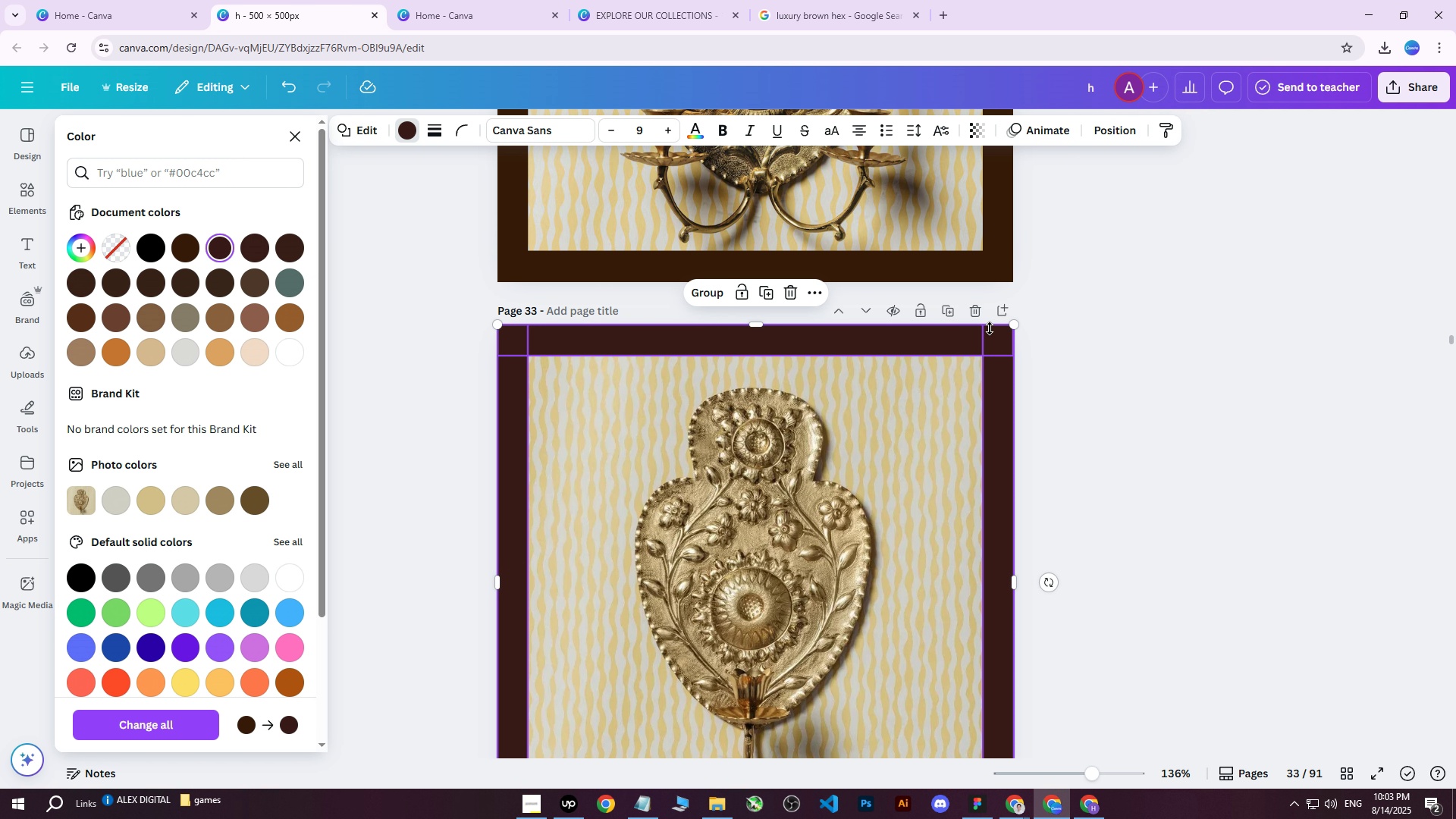 
left_click([979, 309])
 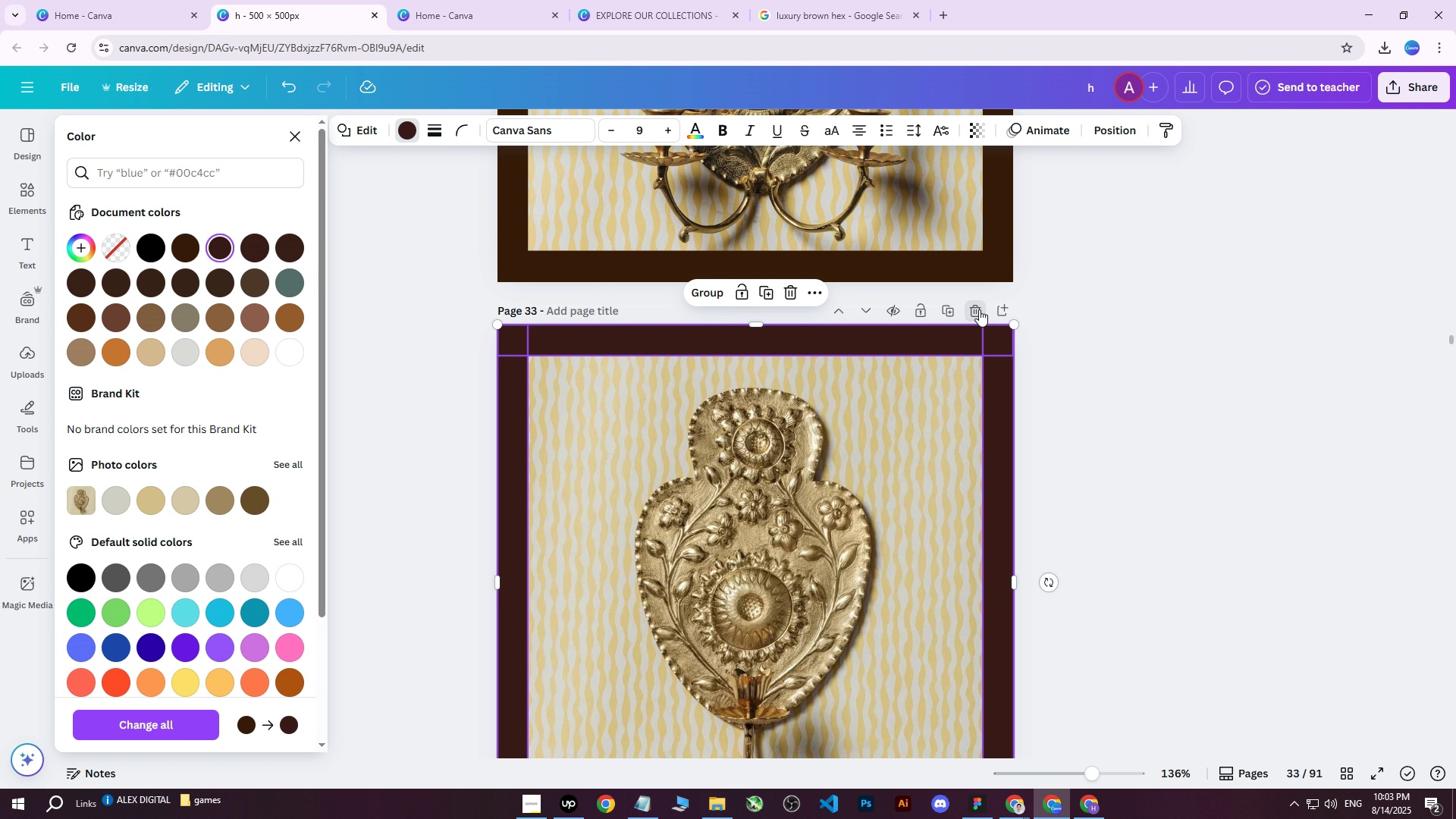 
scroll: coordinate [853, 404], scroll_direction: up, amount: 6.0
 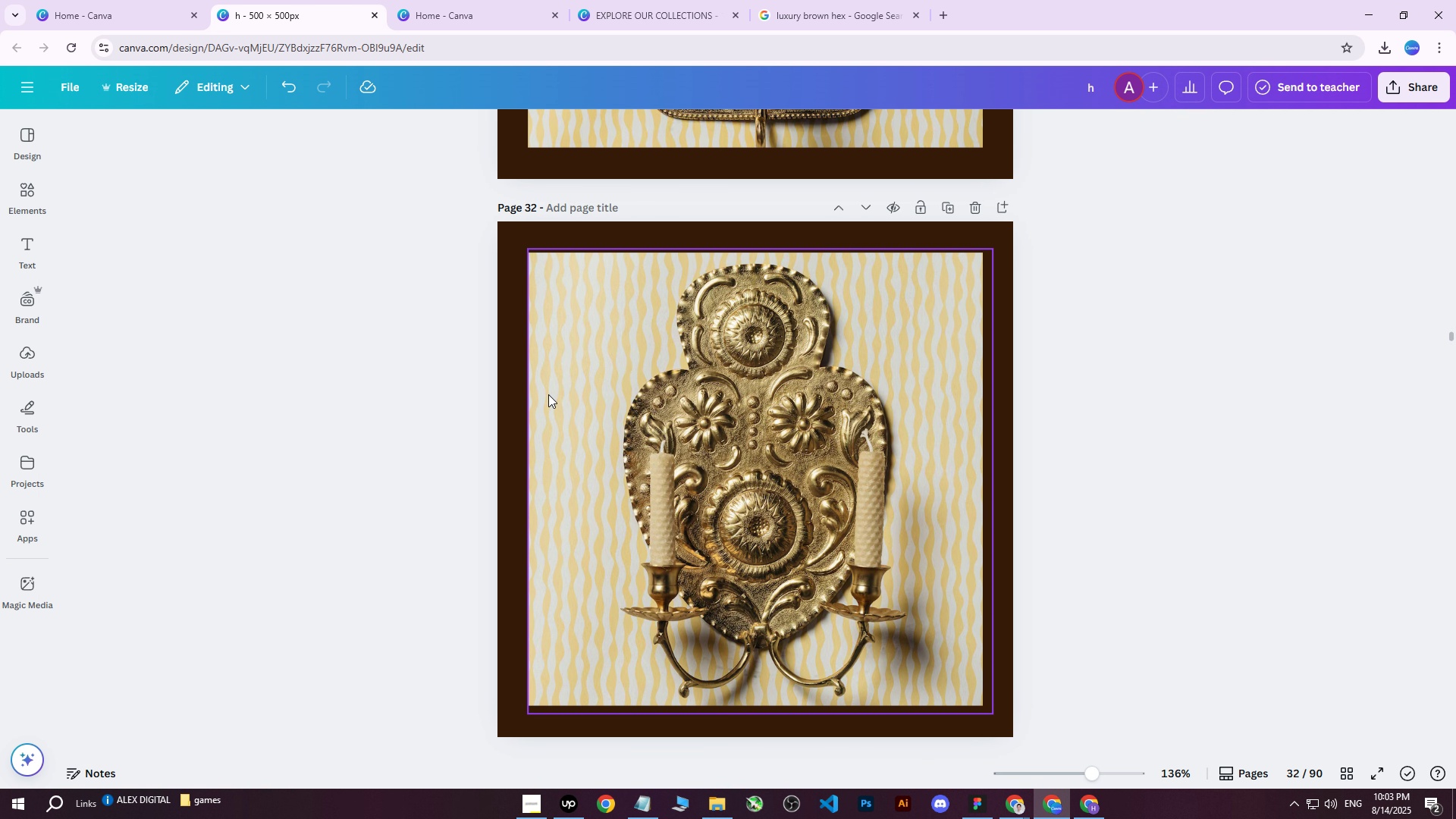 
key(Control+X)
 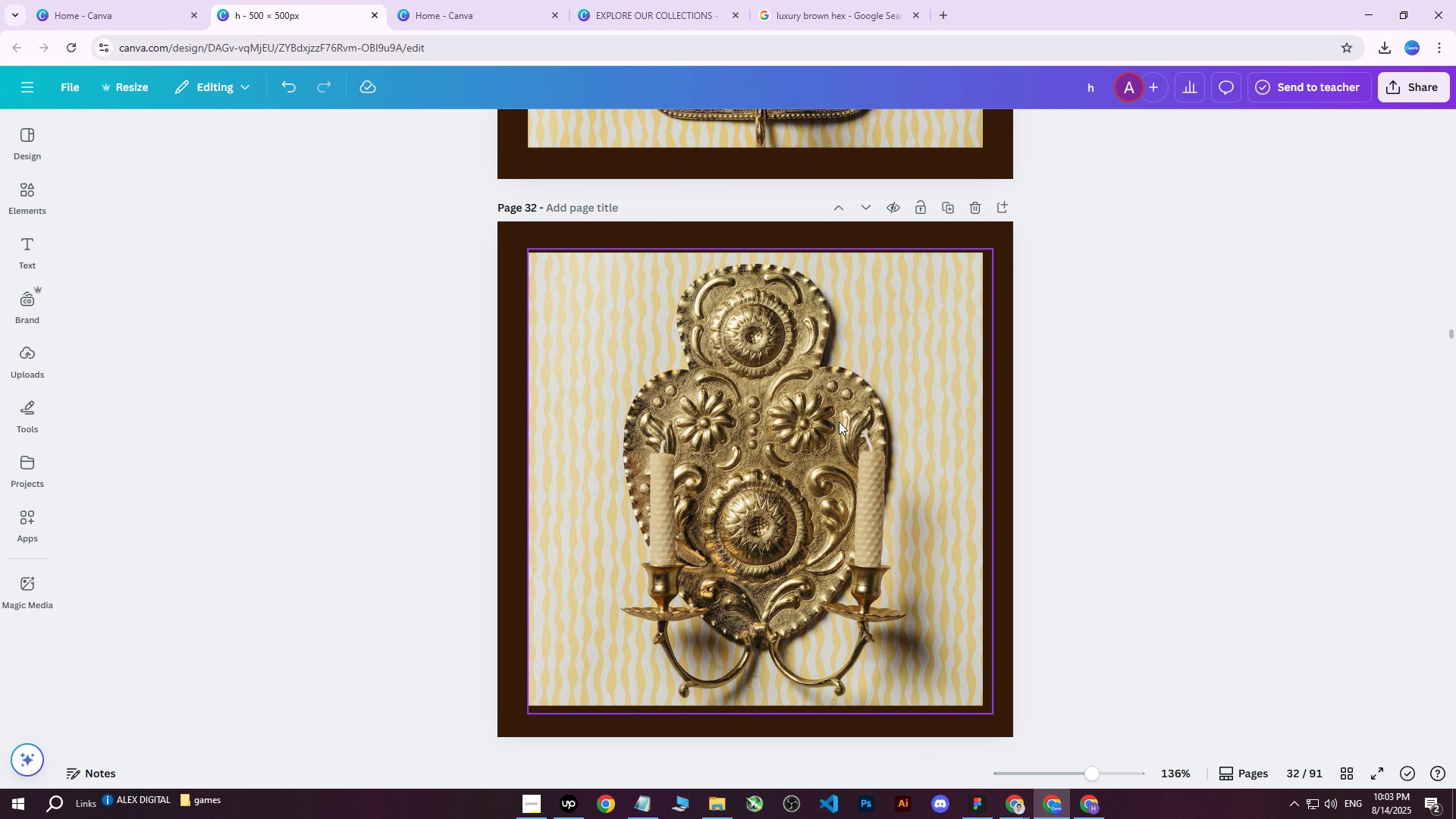 
key(Control+Z)
 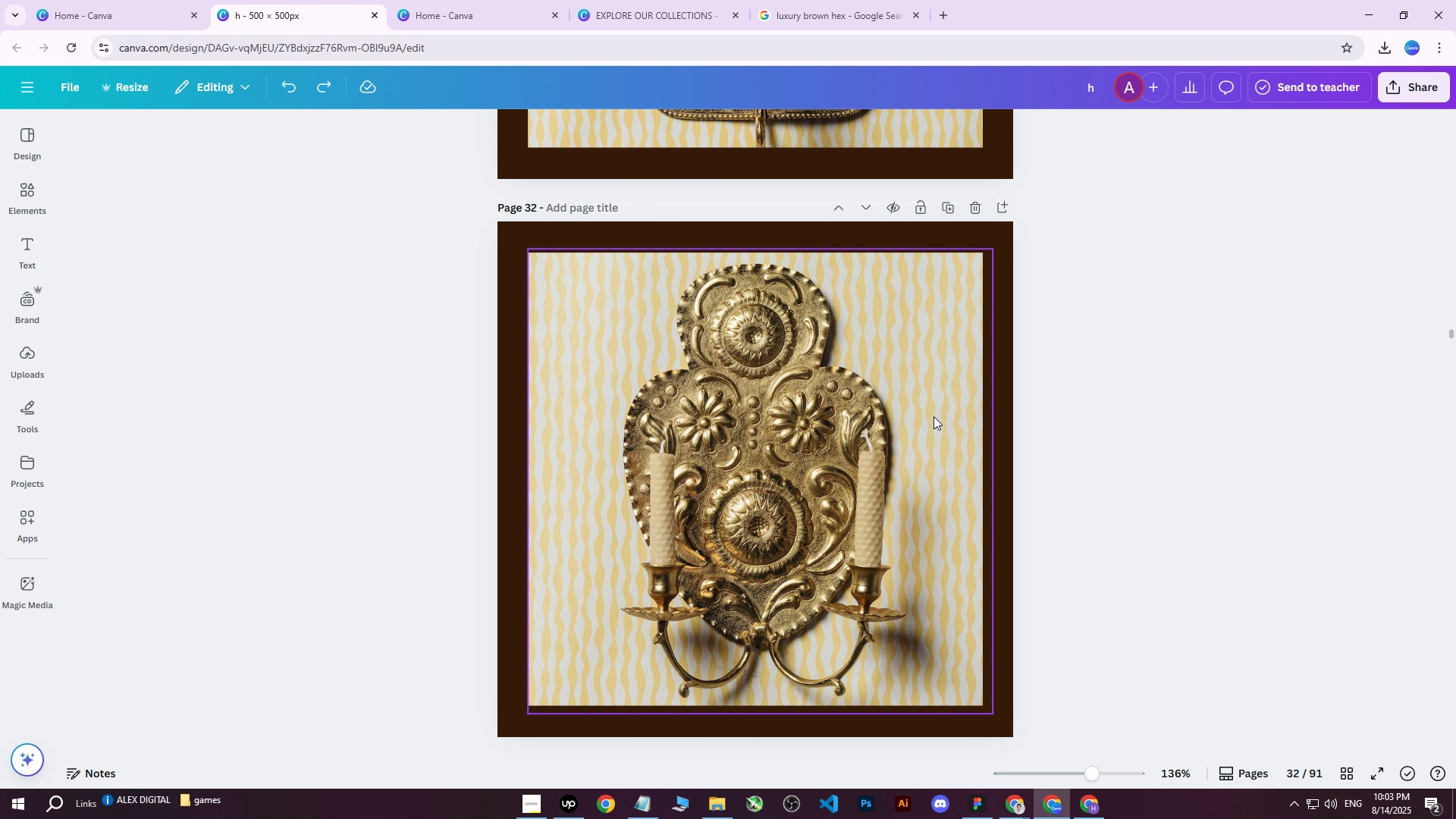 
scroll: coordinate [1097, 394], scroll_direction: down, amount: 7.0
 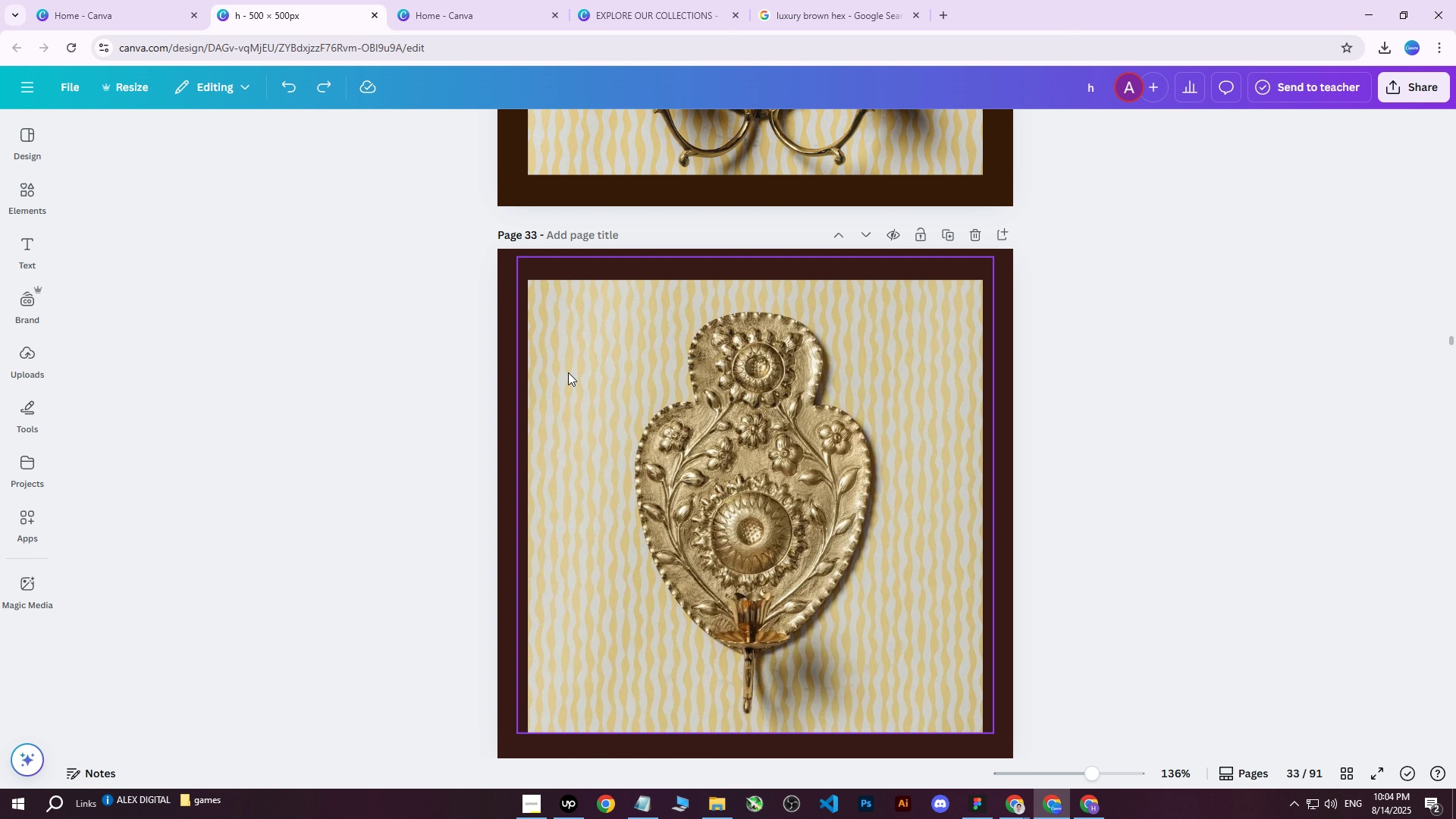 
left_click([516, 359])
 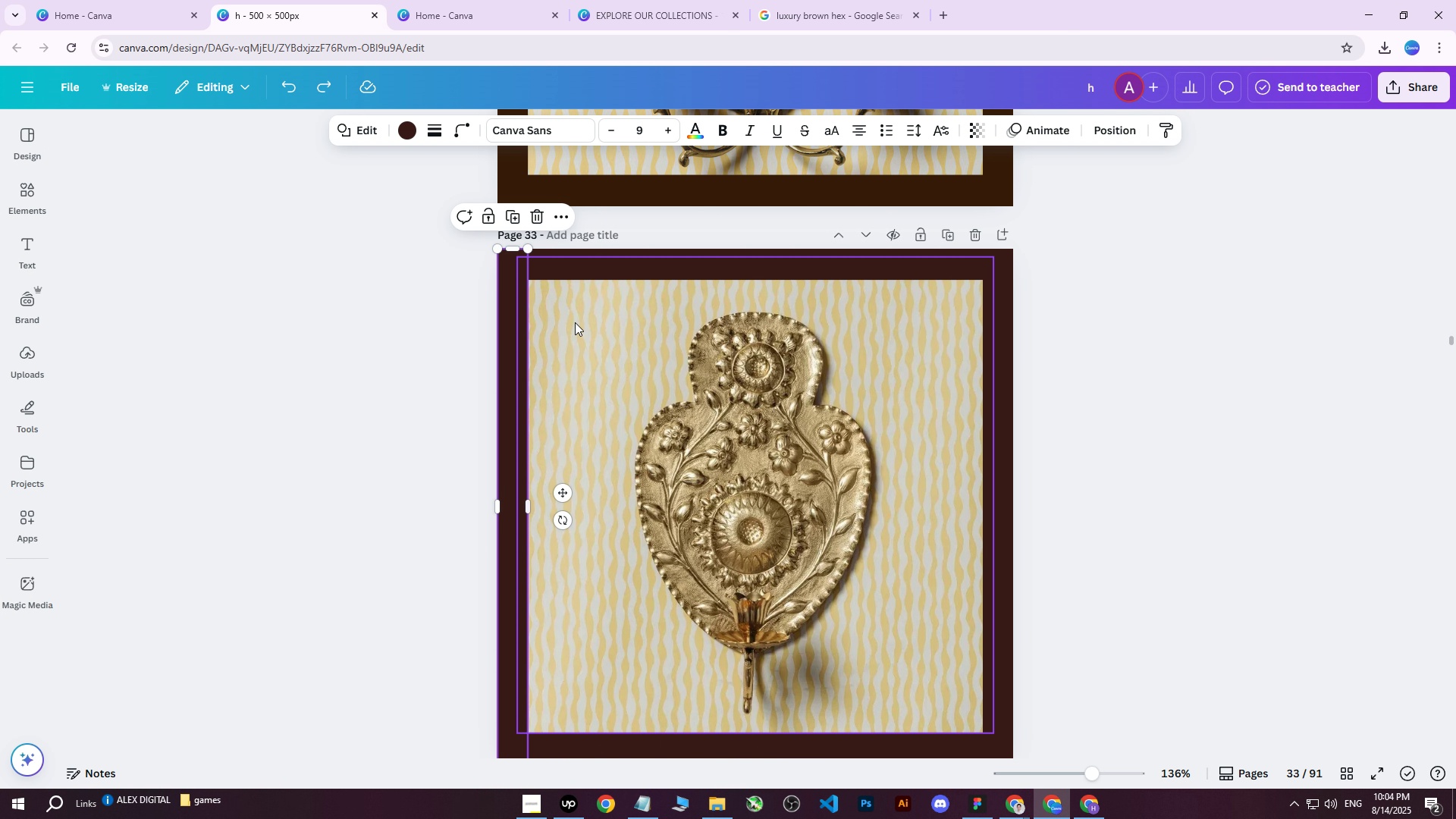 
hold_key(key=ShiftLeft, duration=1.5)
double_click([651, 270])
 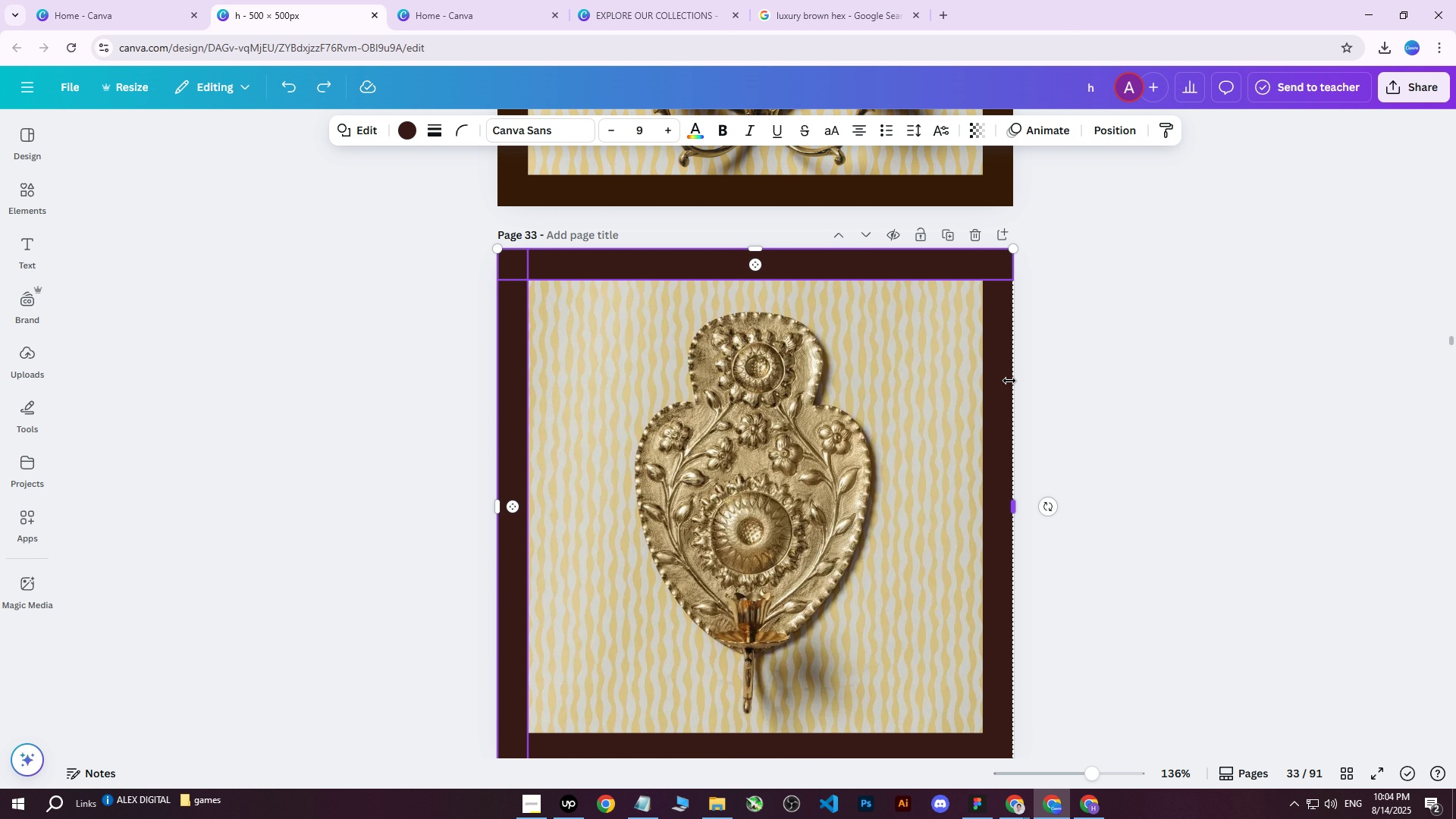 
left_click([1002, 383])
 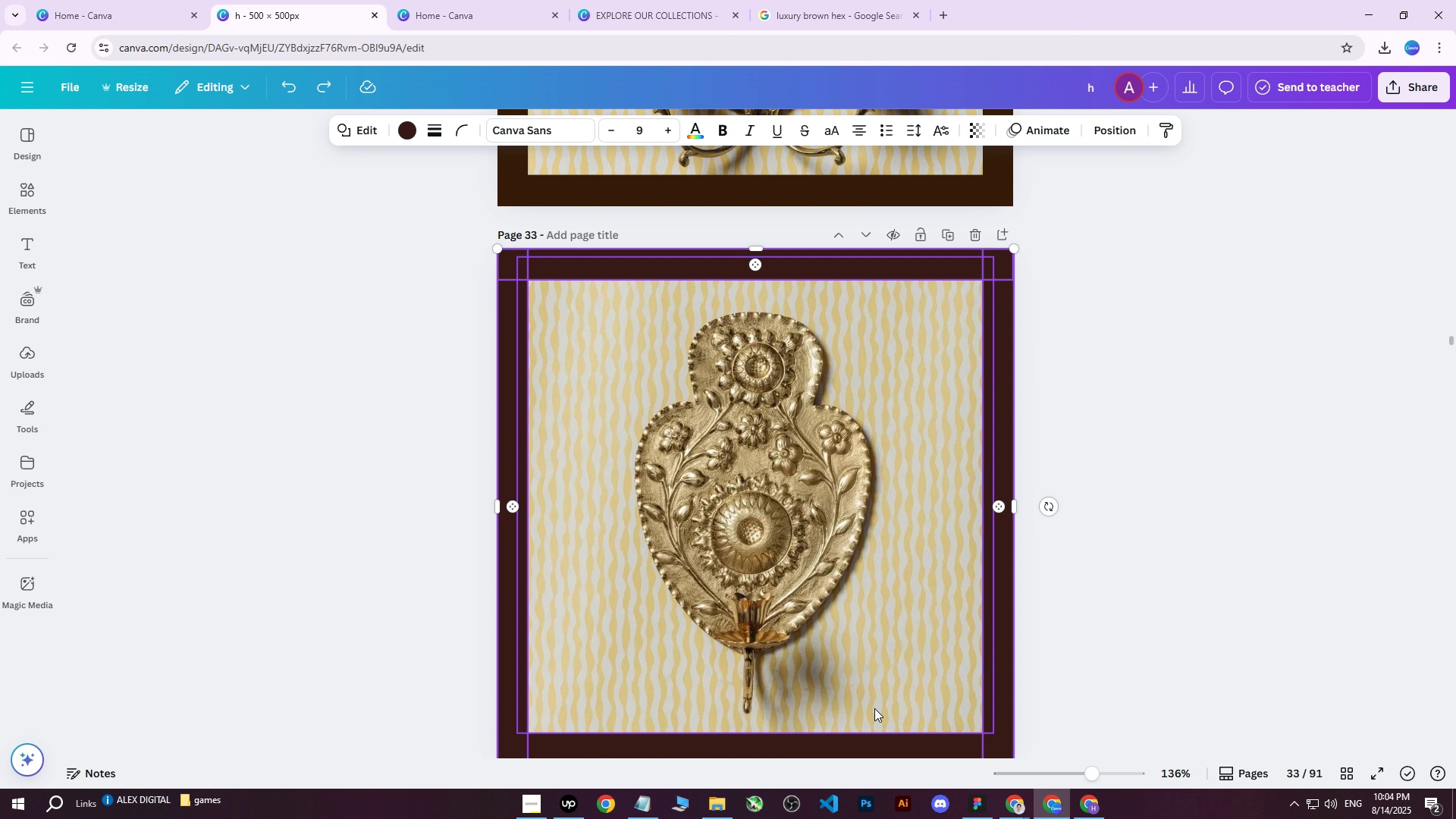 
hold_key(key=ShiftLeft, duration=0.43)
left_click([845, 742])
 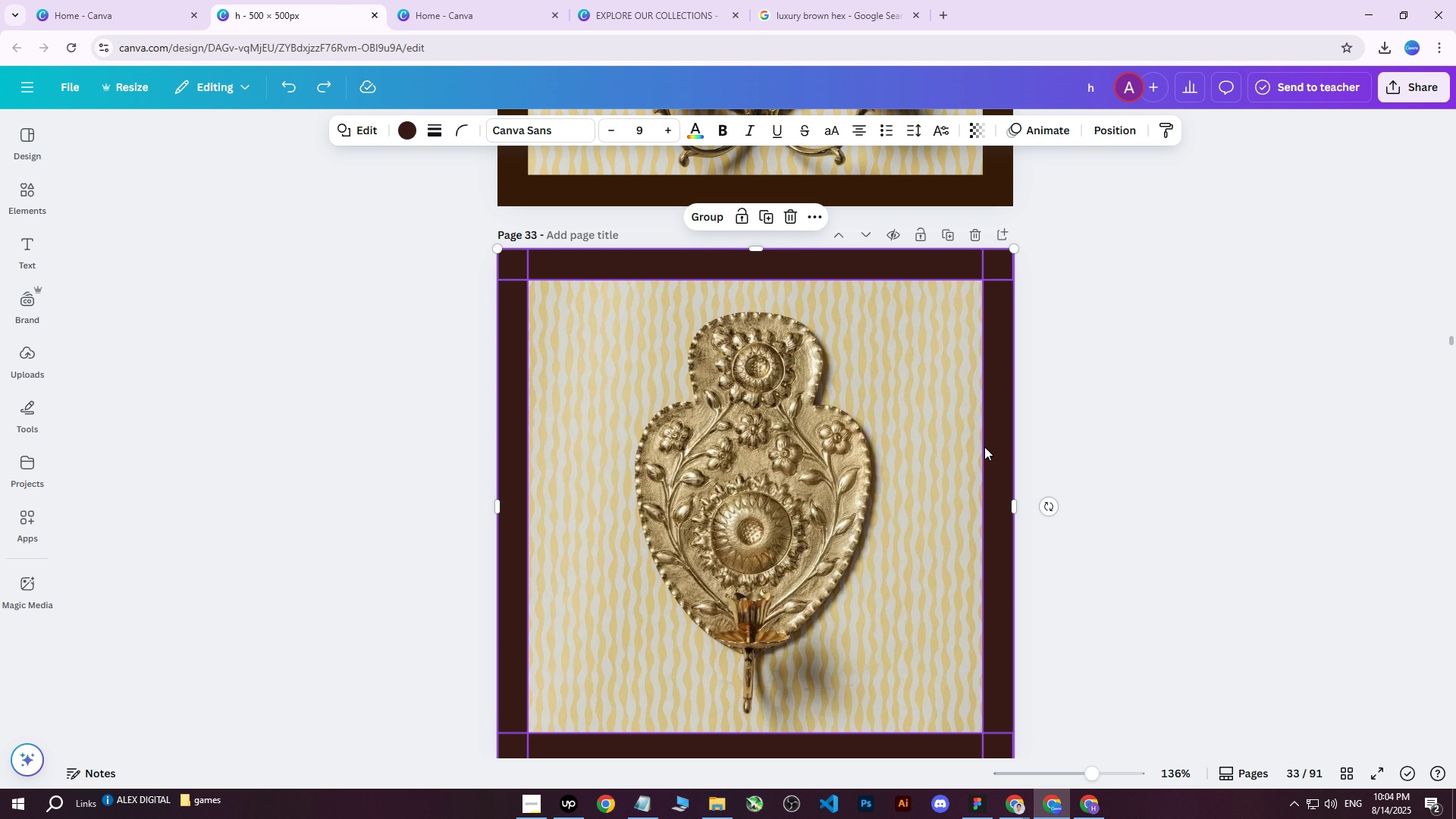 
scroll: coordinate [916, 333], scroll_direction: up, amount: 2.0
 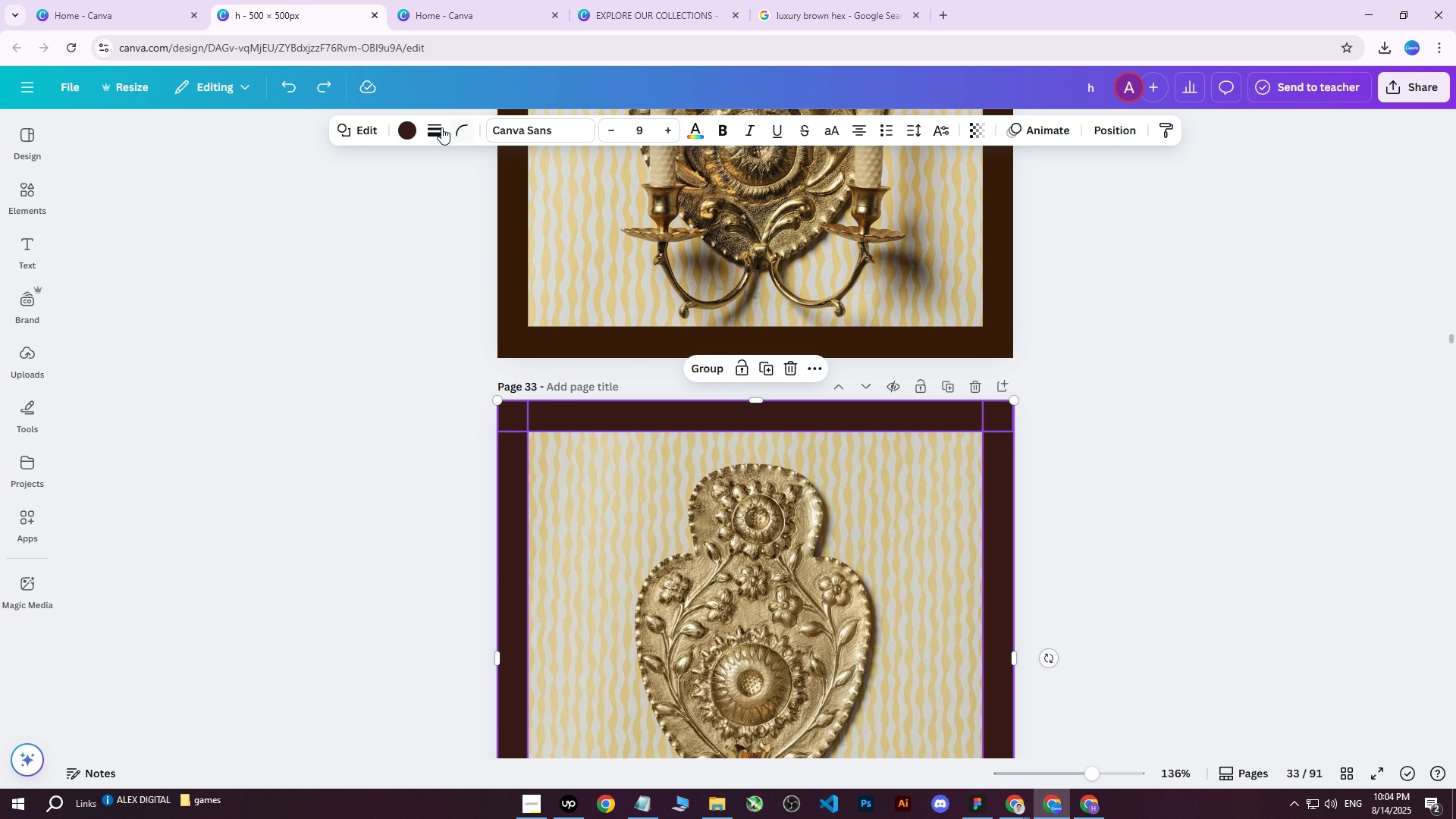 
left_click([416, 124])
 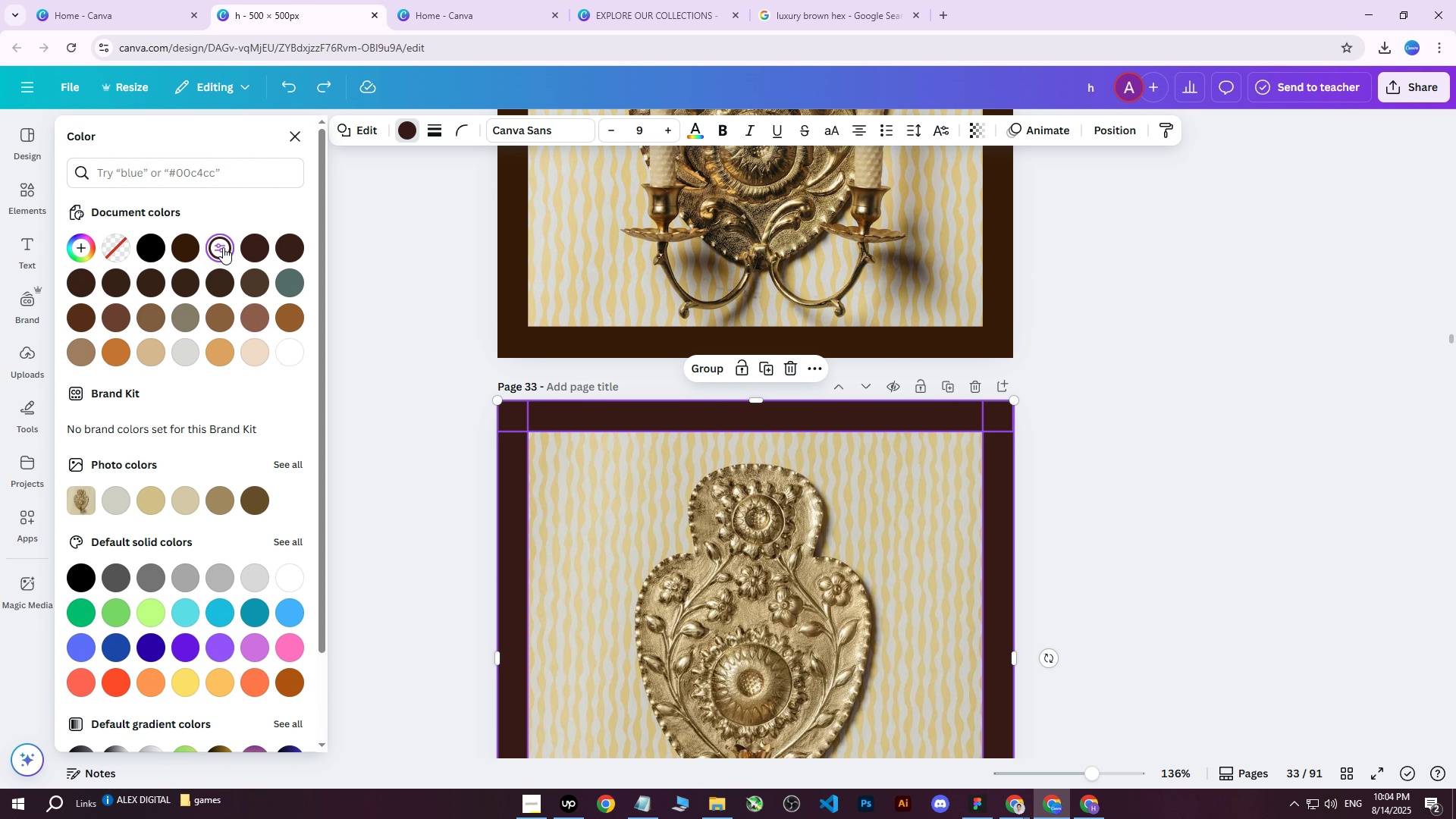 
left_click([223, 247])
 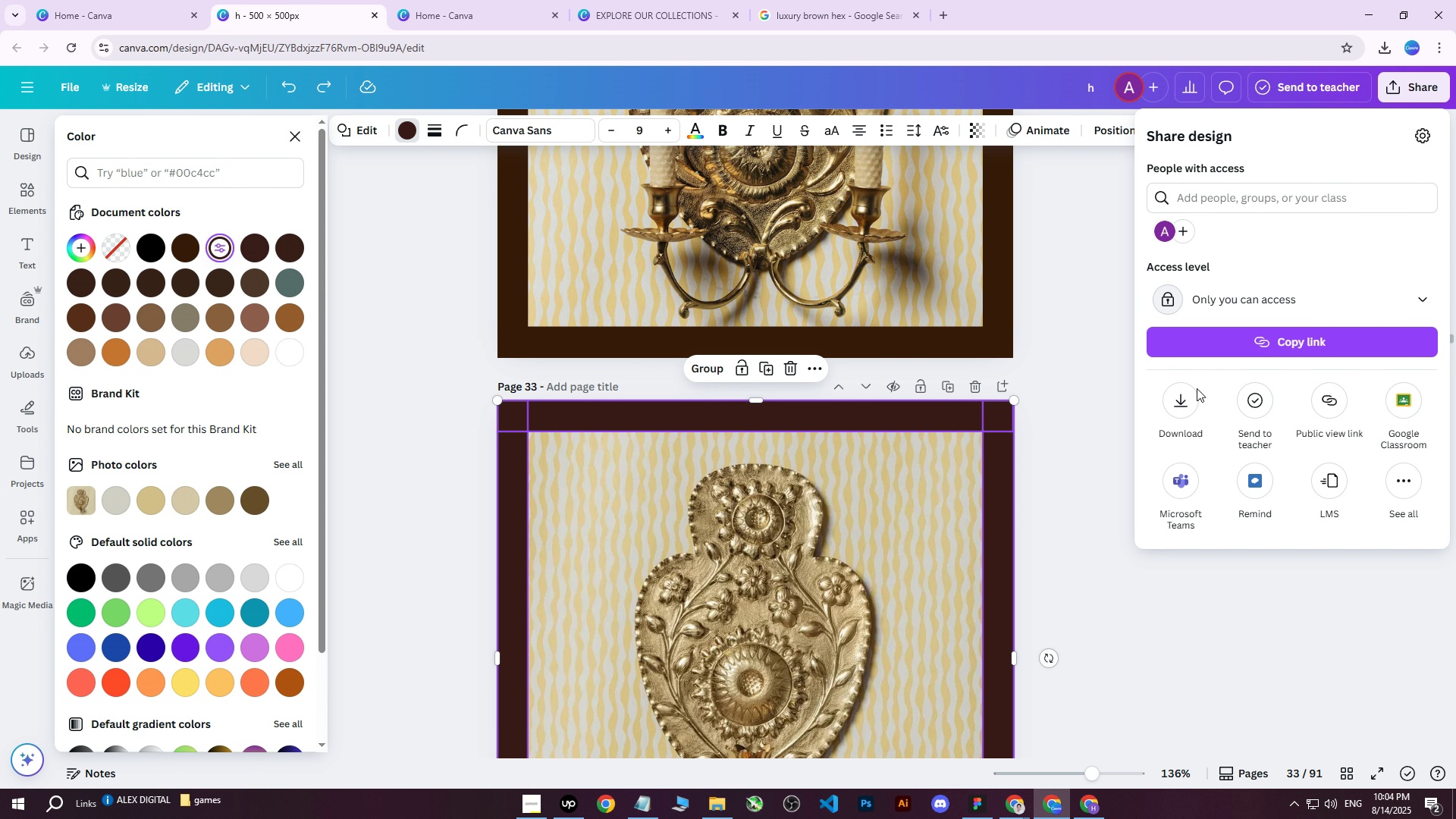 
double_click([1209, 410])
 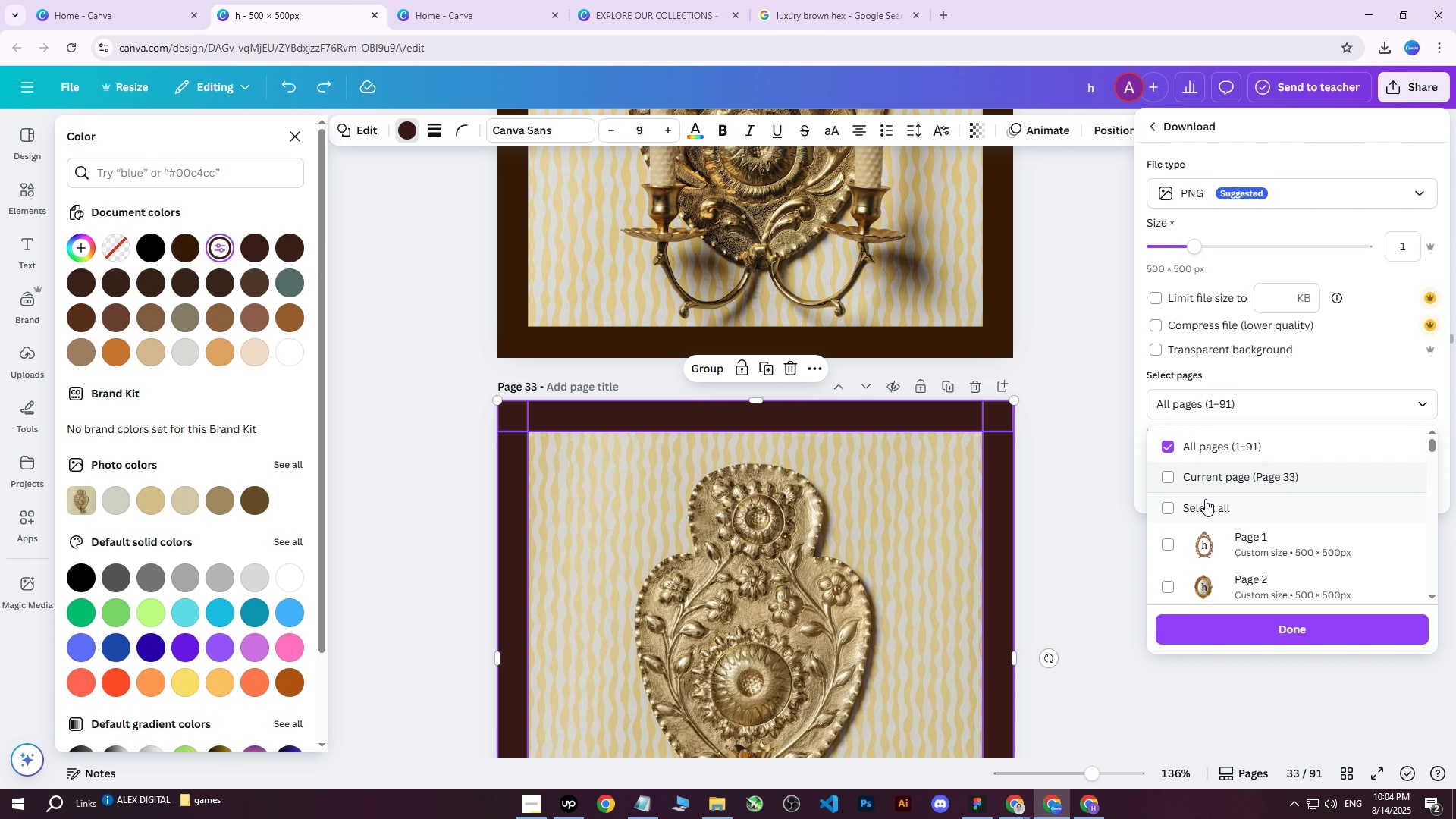 
triple_click([1212, 482])
 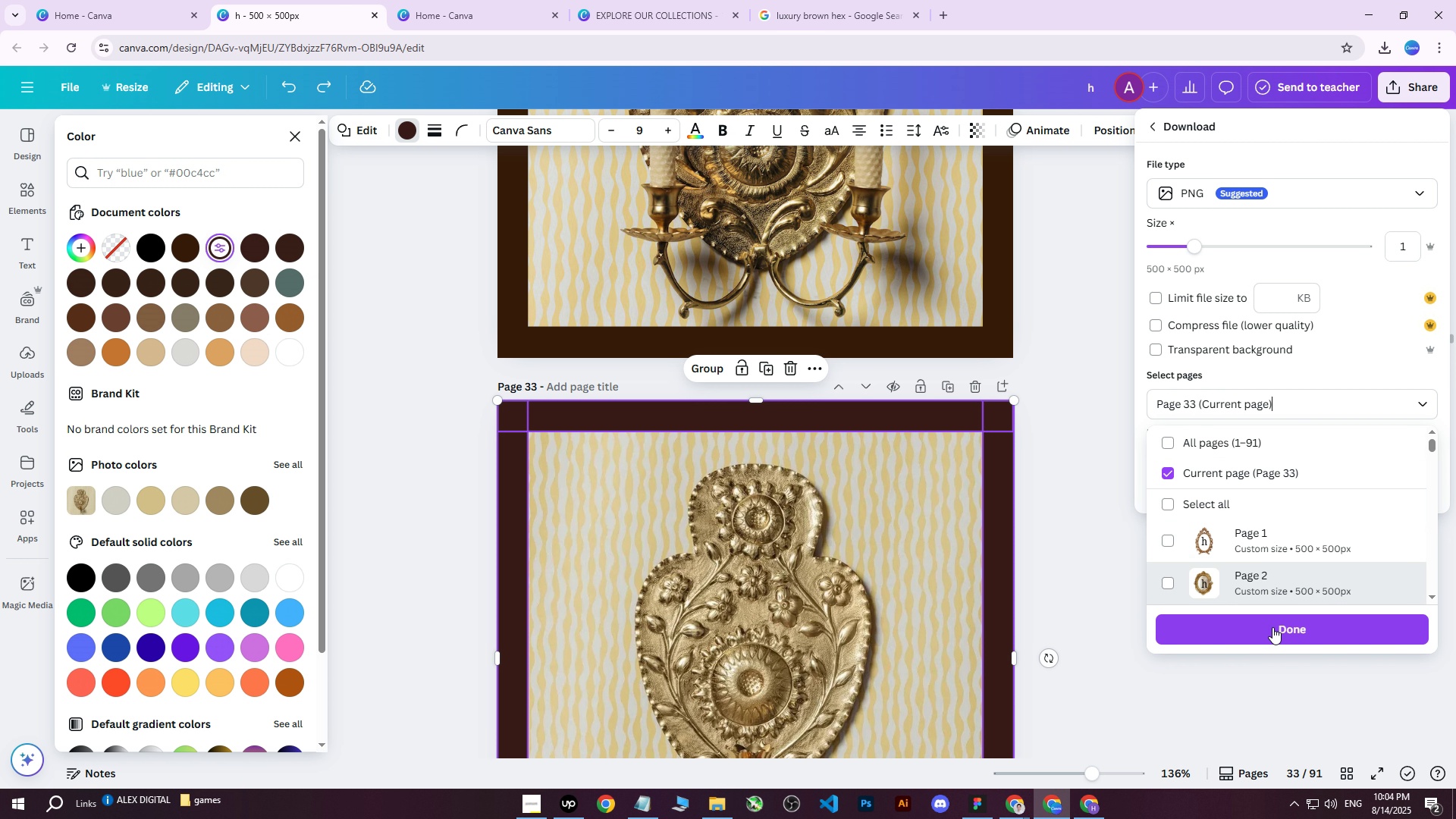 
triple_click([1264, 642])
 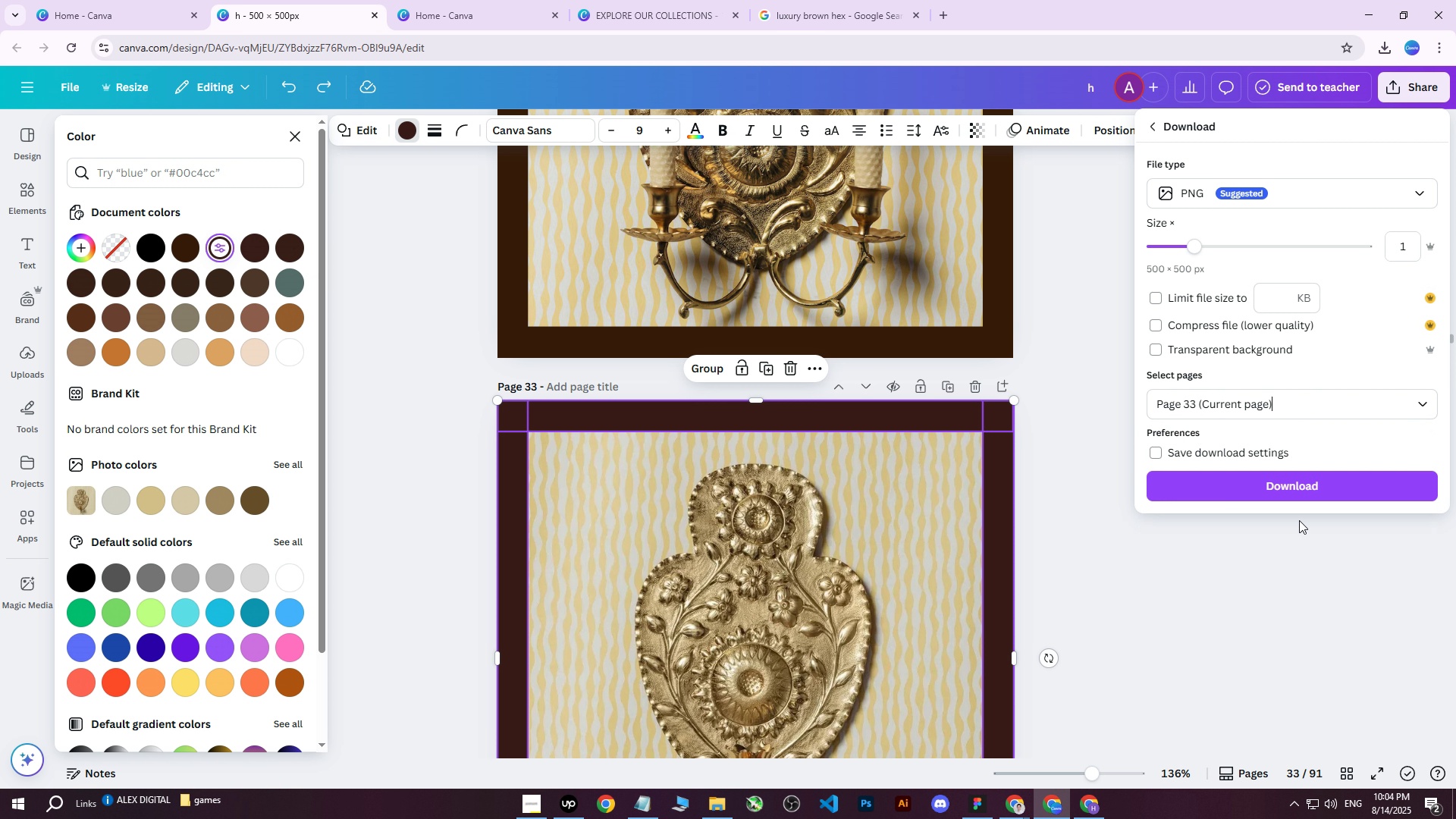 
triple_click([1290, 487])
 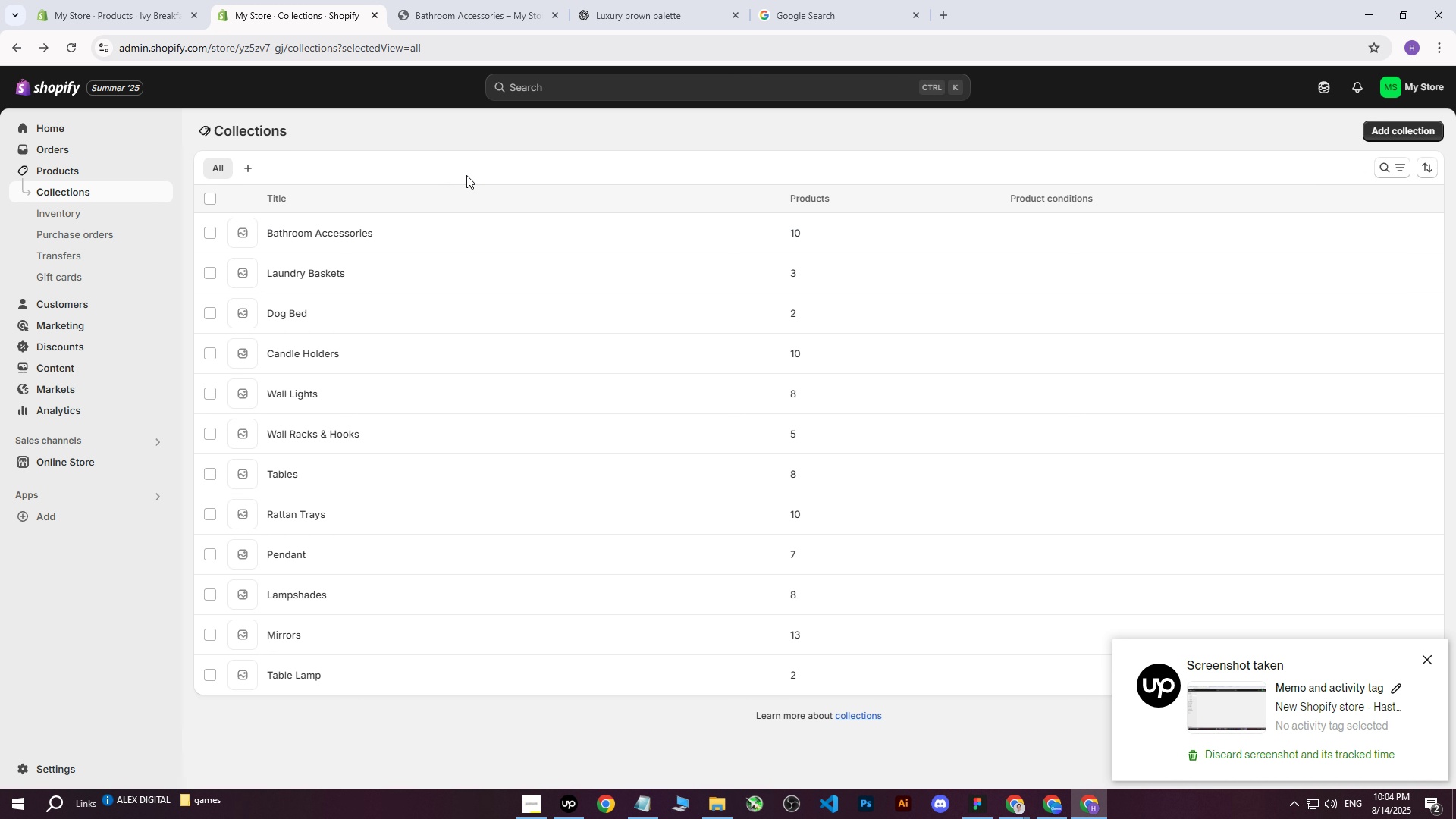 
left_click([319, 349])
 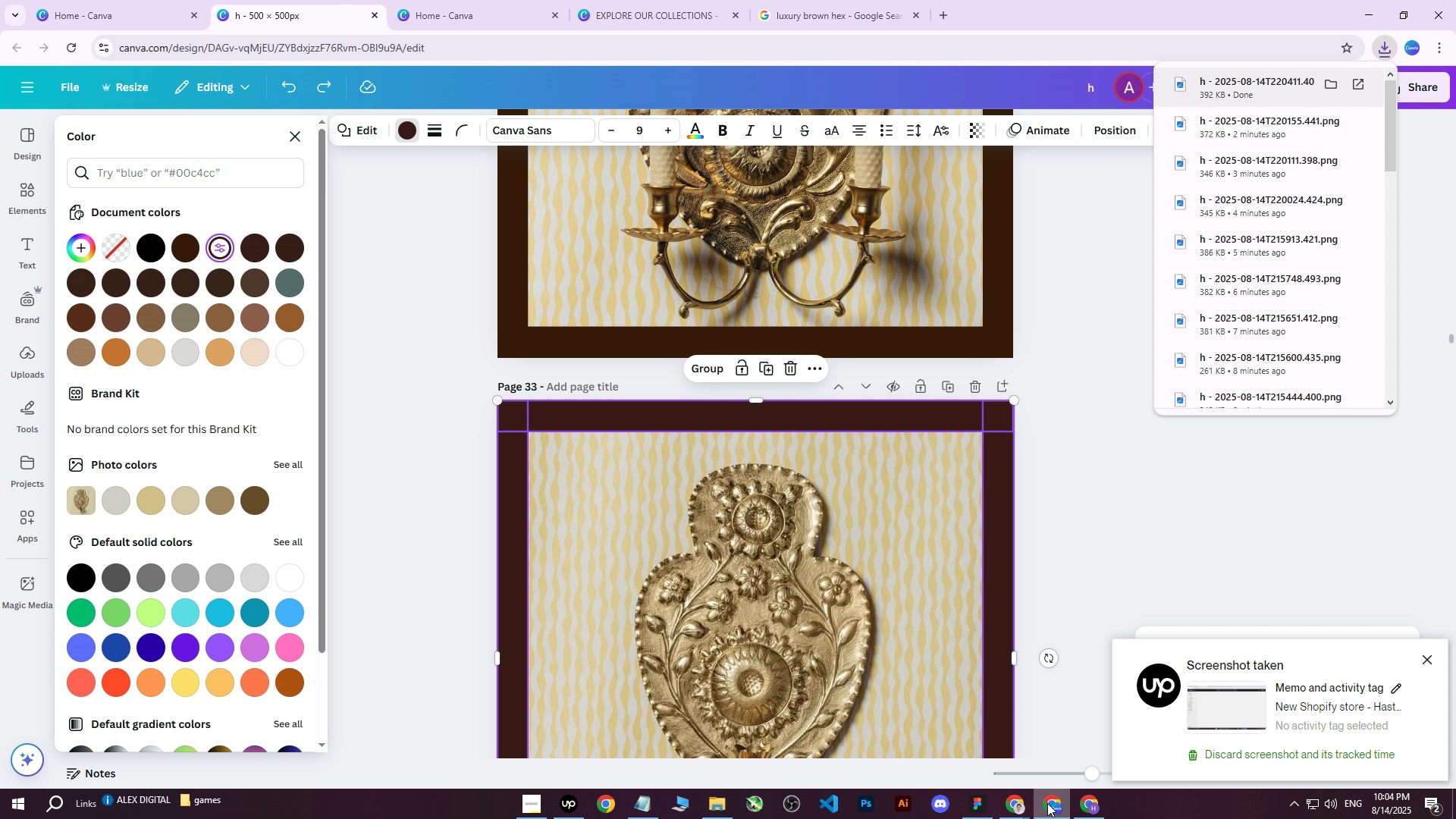 
left_click([1047, 803])
 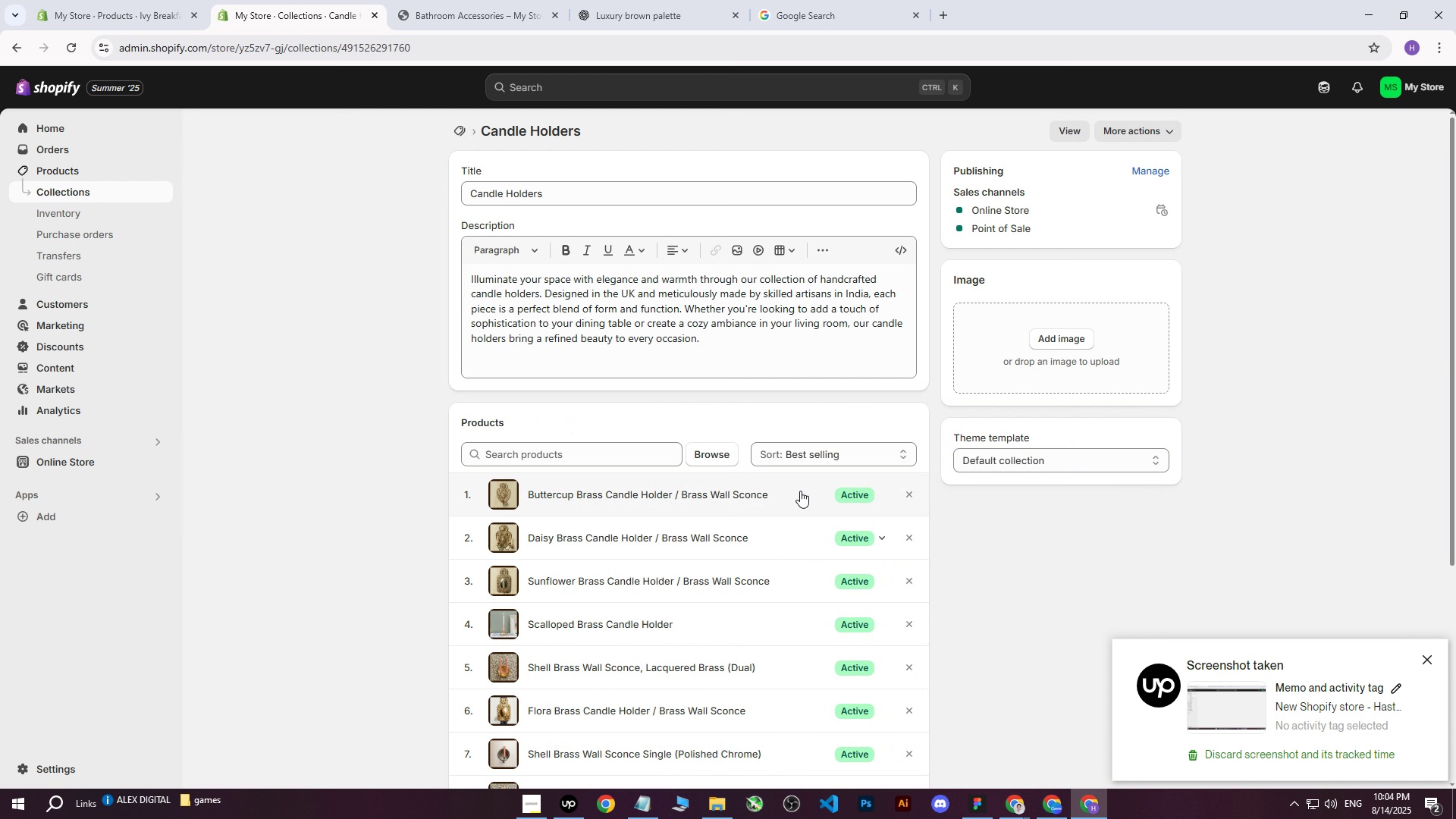 
scroll: coordinate [782, 465], scroll_direction: down, amount: 2.0
 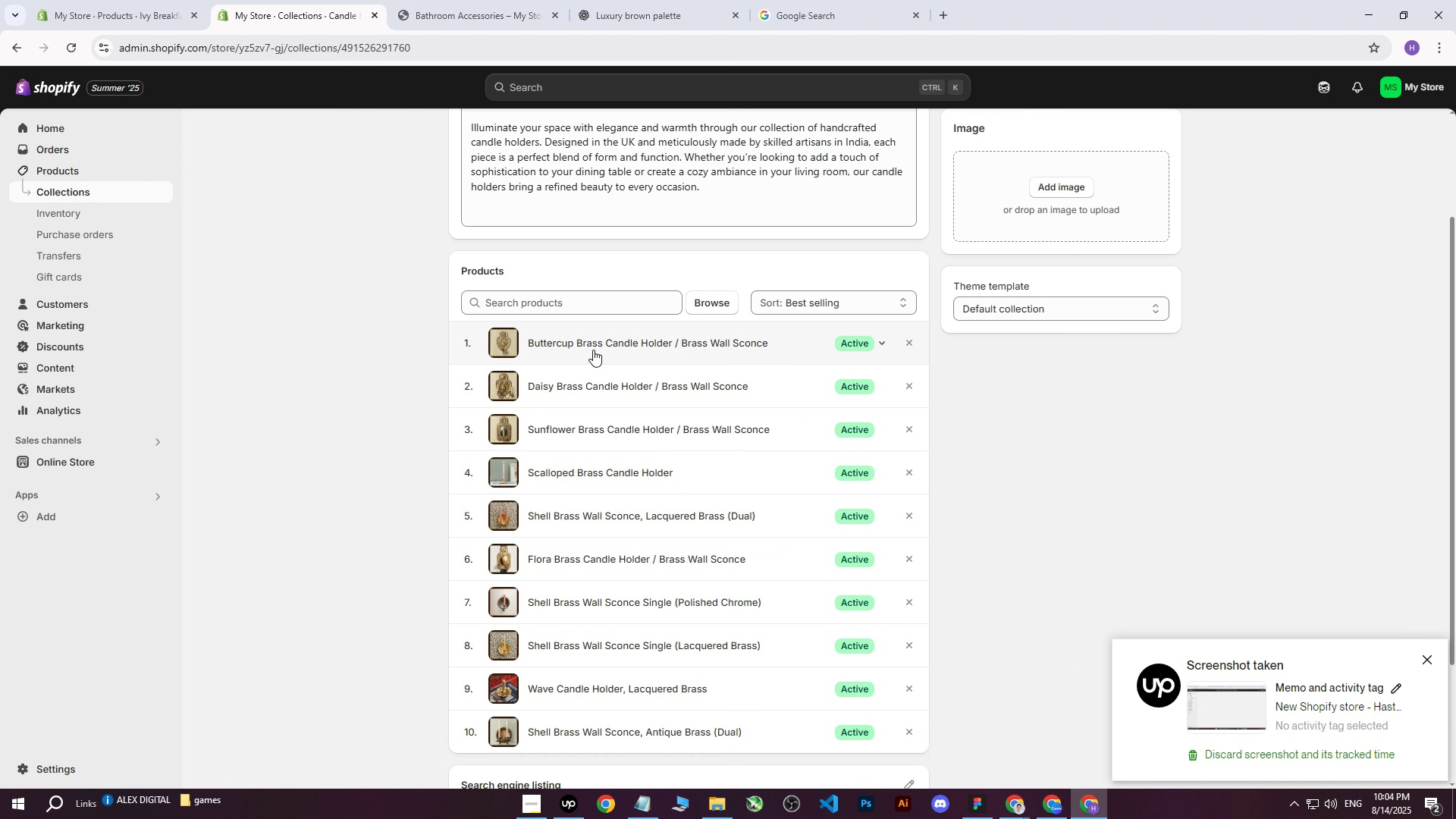 
left_click([595, 340])
 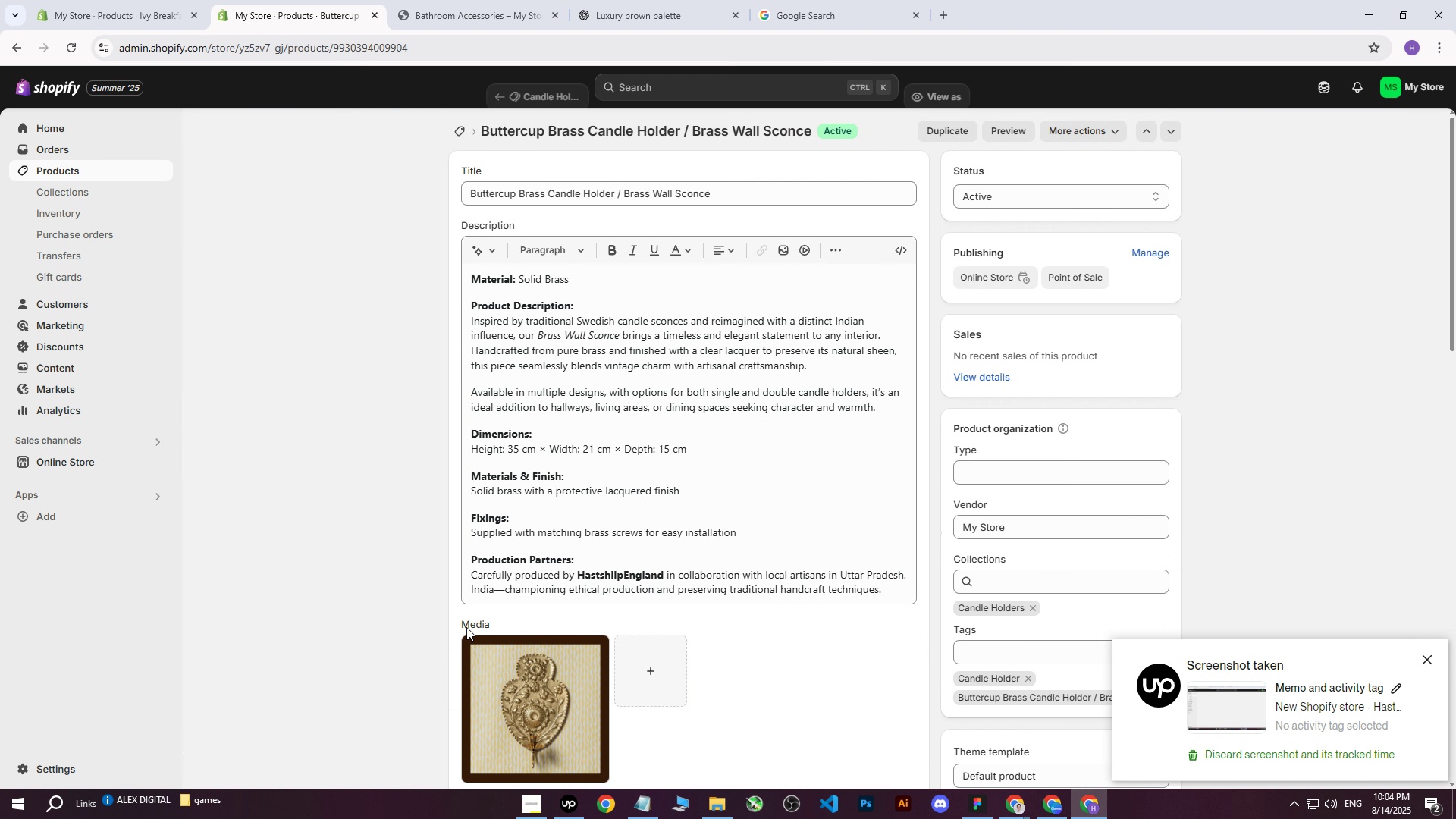 
left_click([472, 652])
 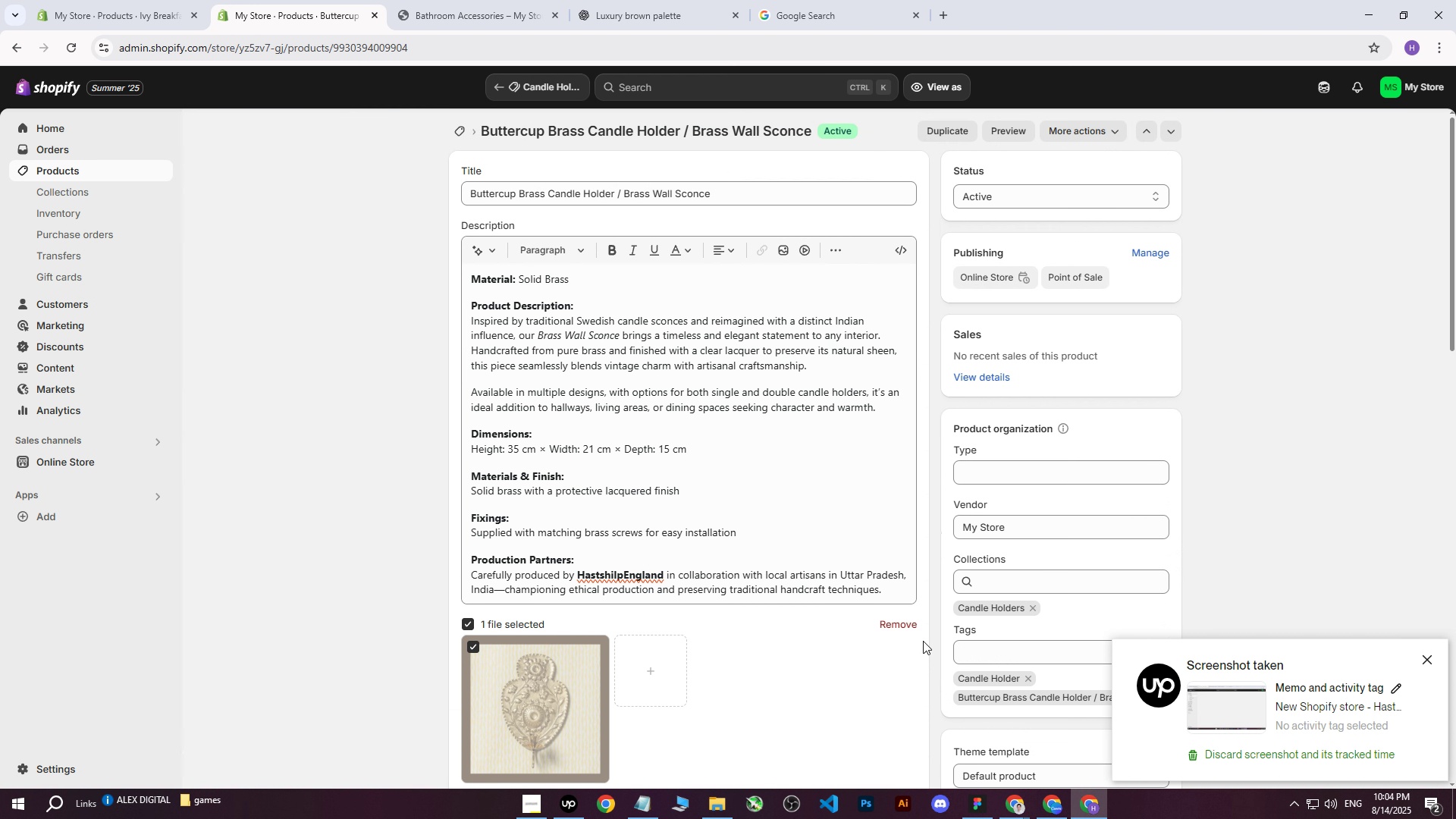 
left_click_drag(start_coordinate=[937, 629], to_coordinate=[934, 628])
 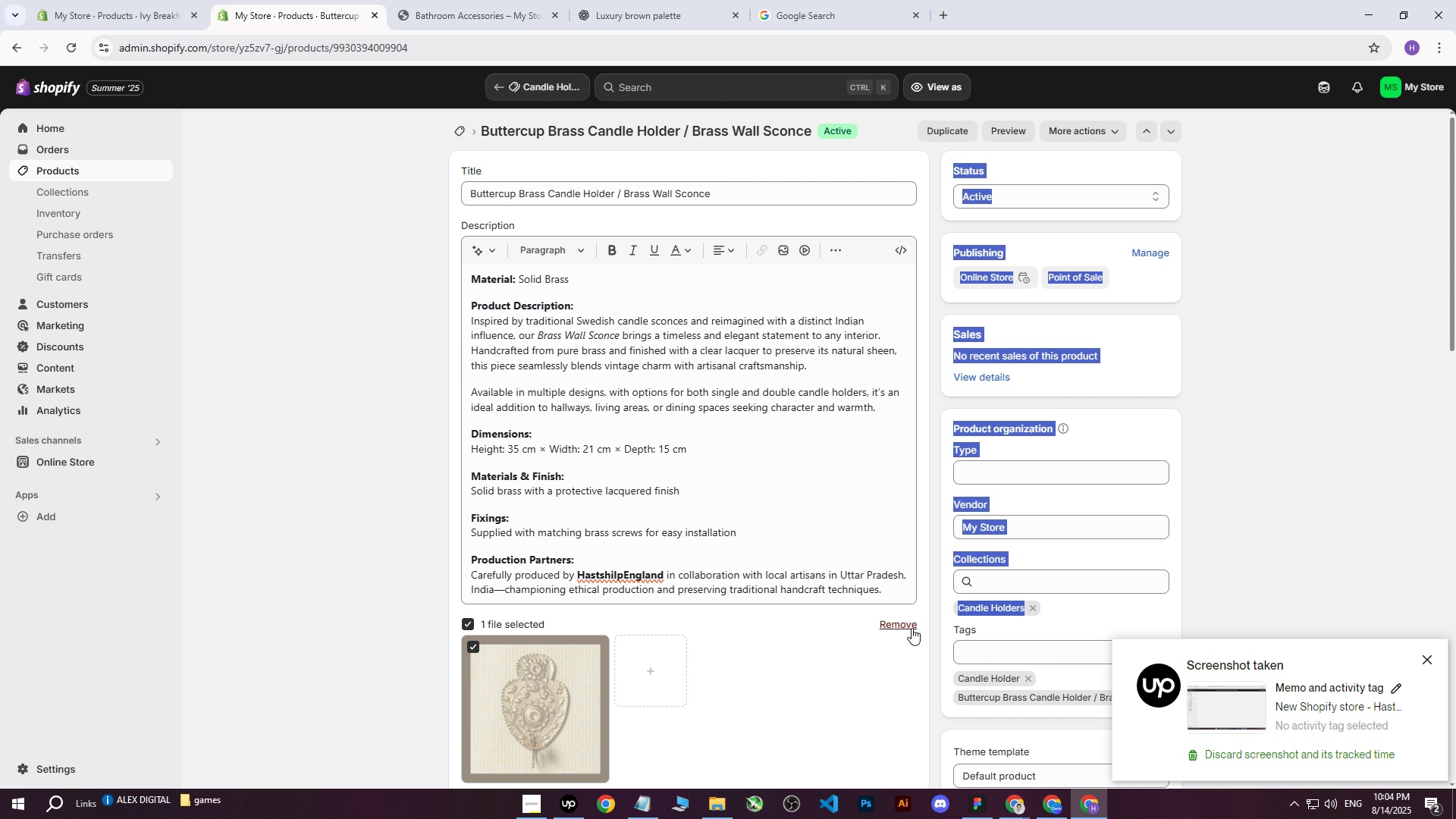 
double_click([912, 628])
 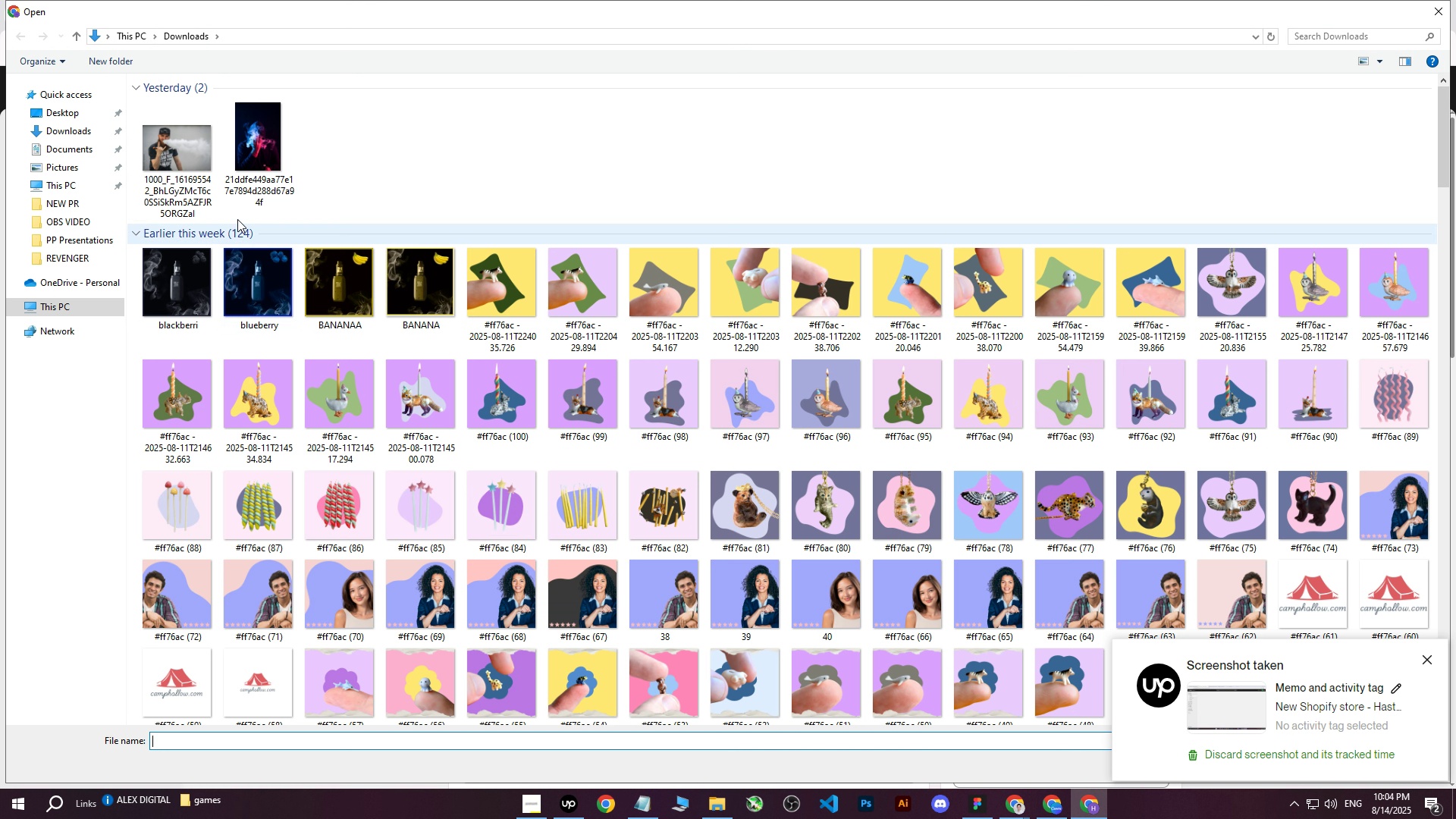 
left_click([163, 130])
 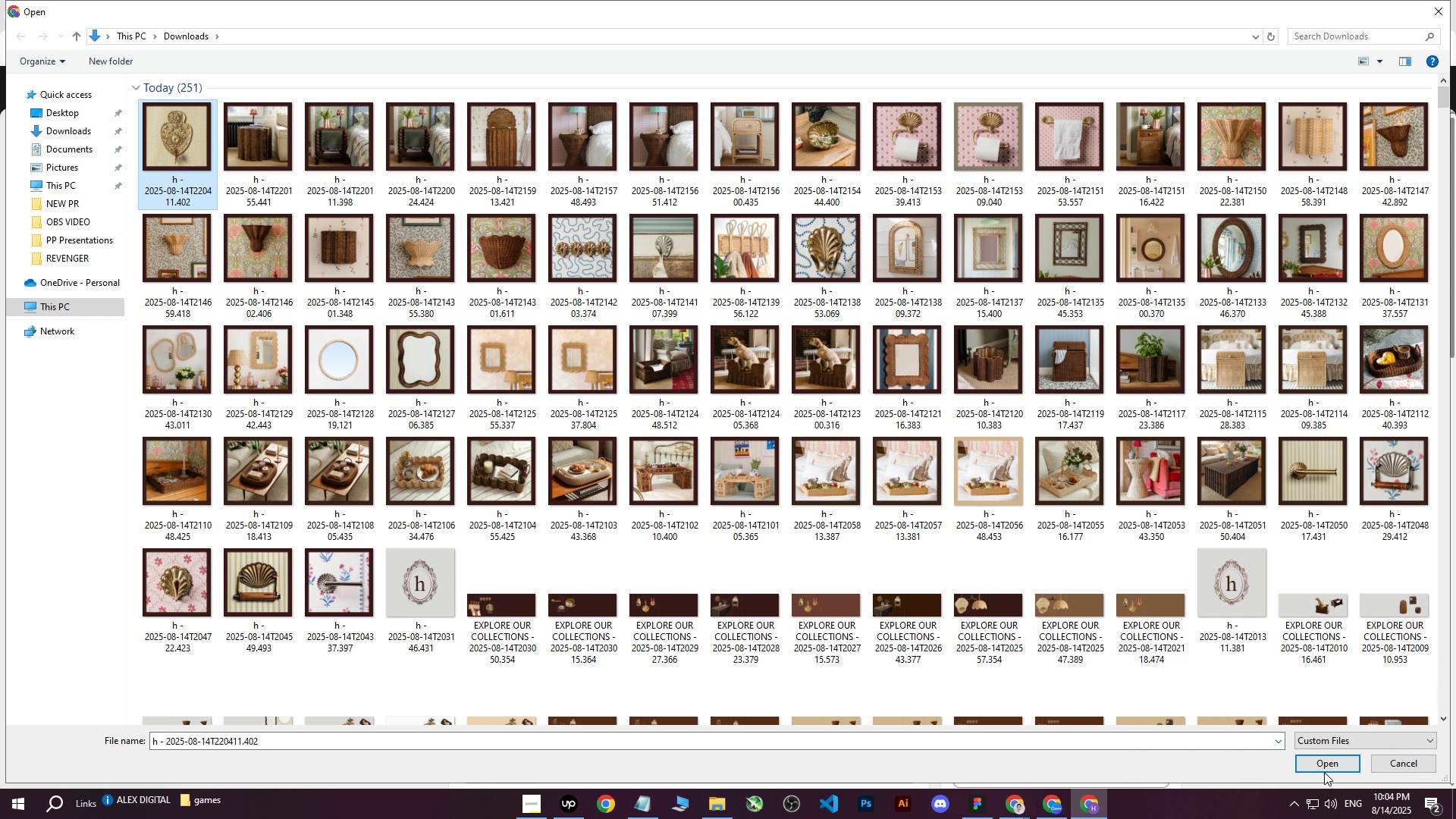 
double_click([1324, 767])
 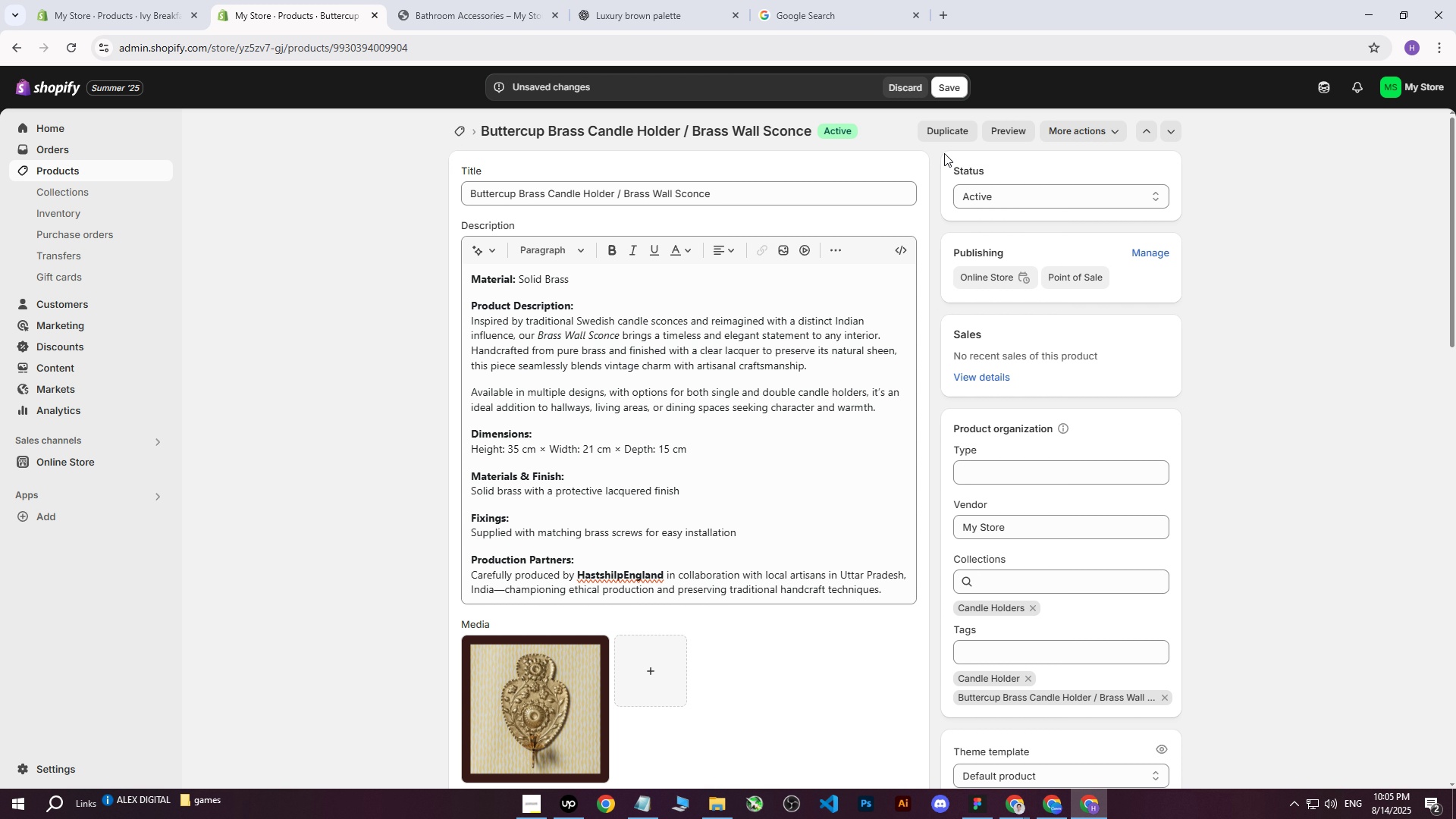 
wait(29.22)
 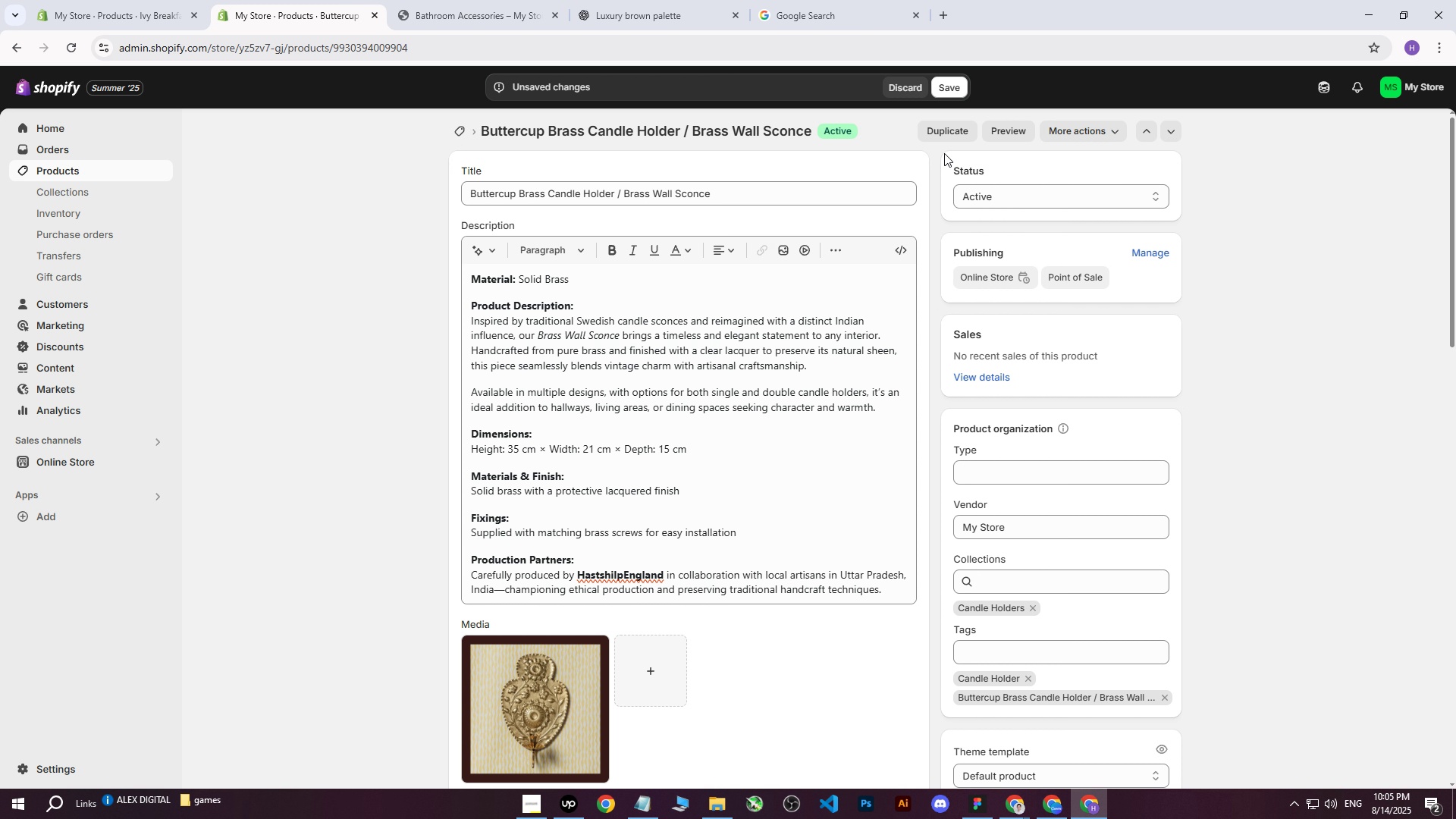 
left_click([748, 193])
 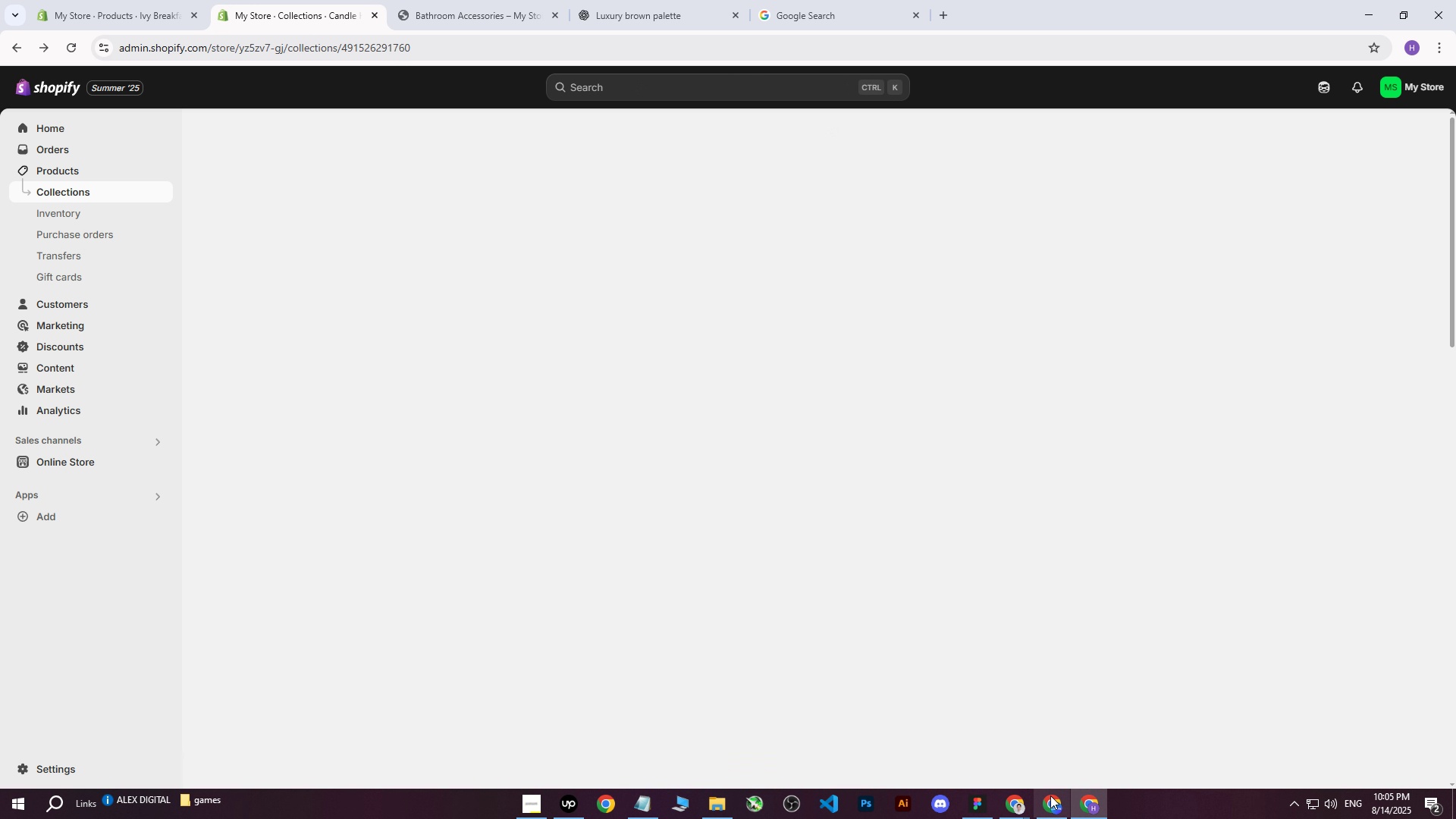 
left_click_drag(start_coordinate=[755, 196], to_coordinate=[430, 193])
 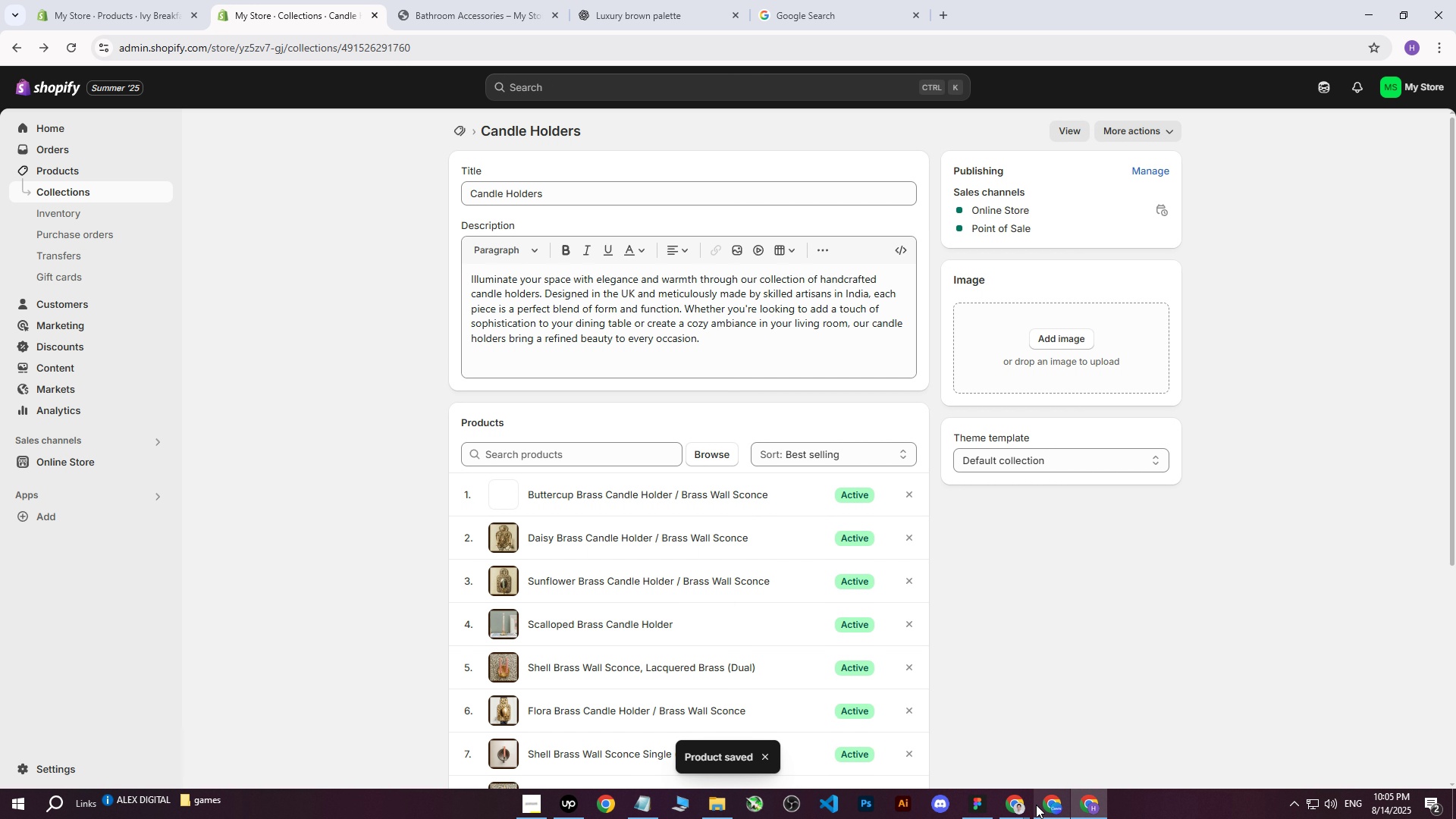 
key(Control+ControlLeft)
 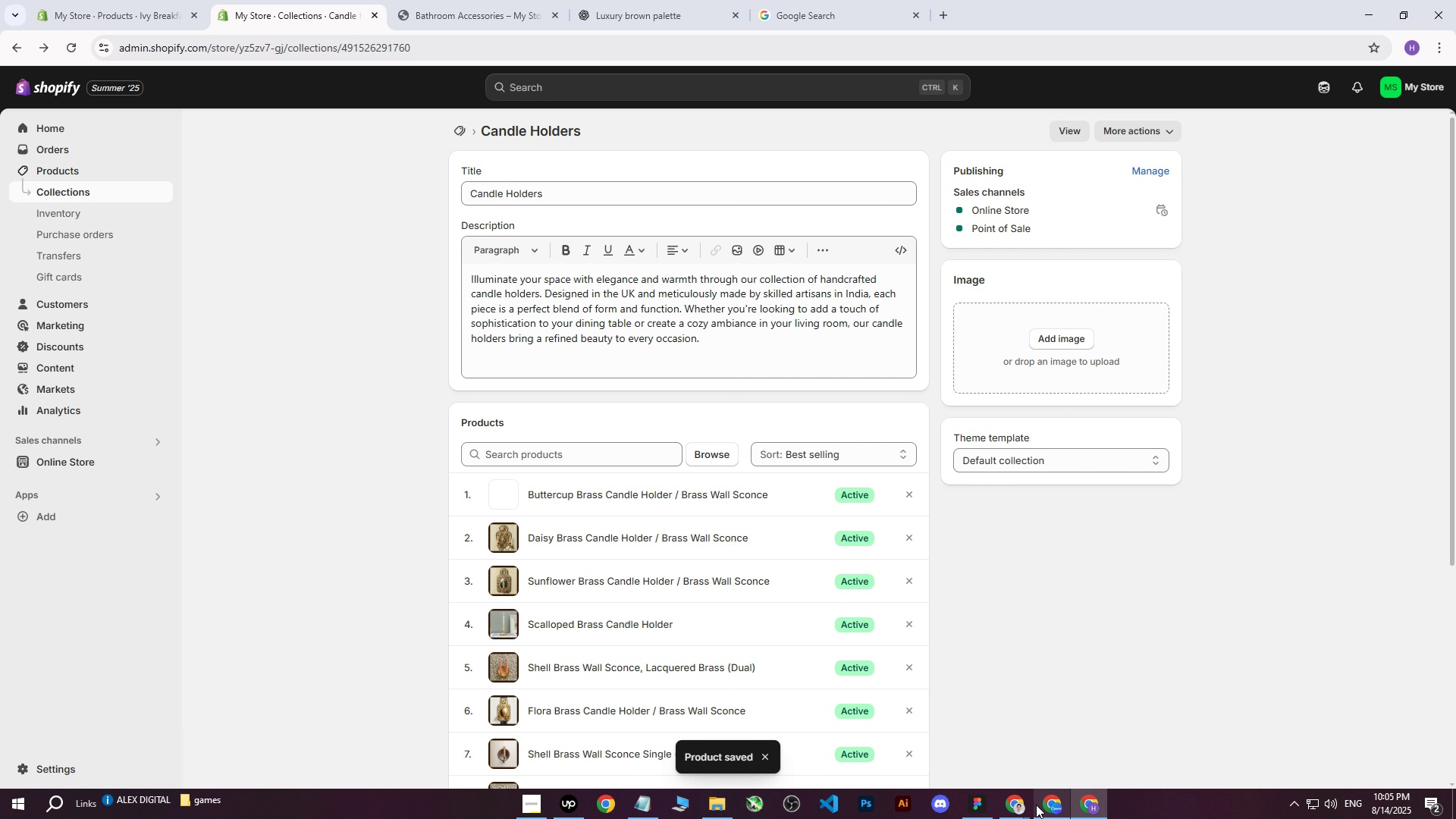 
key(Control+C)
 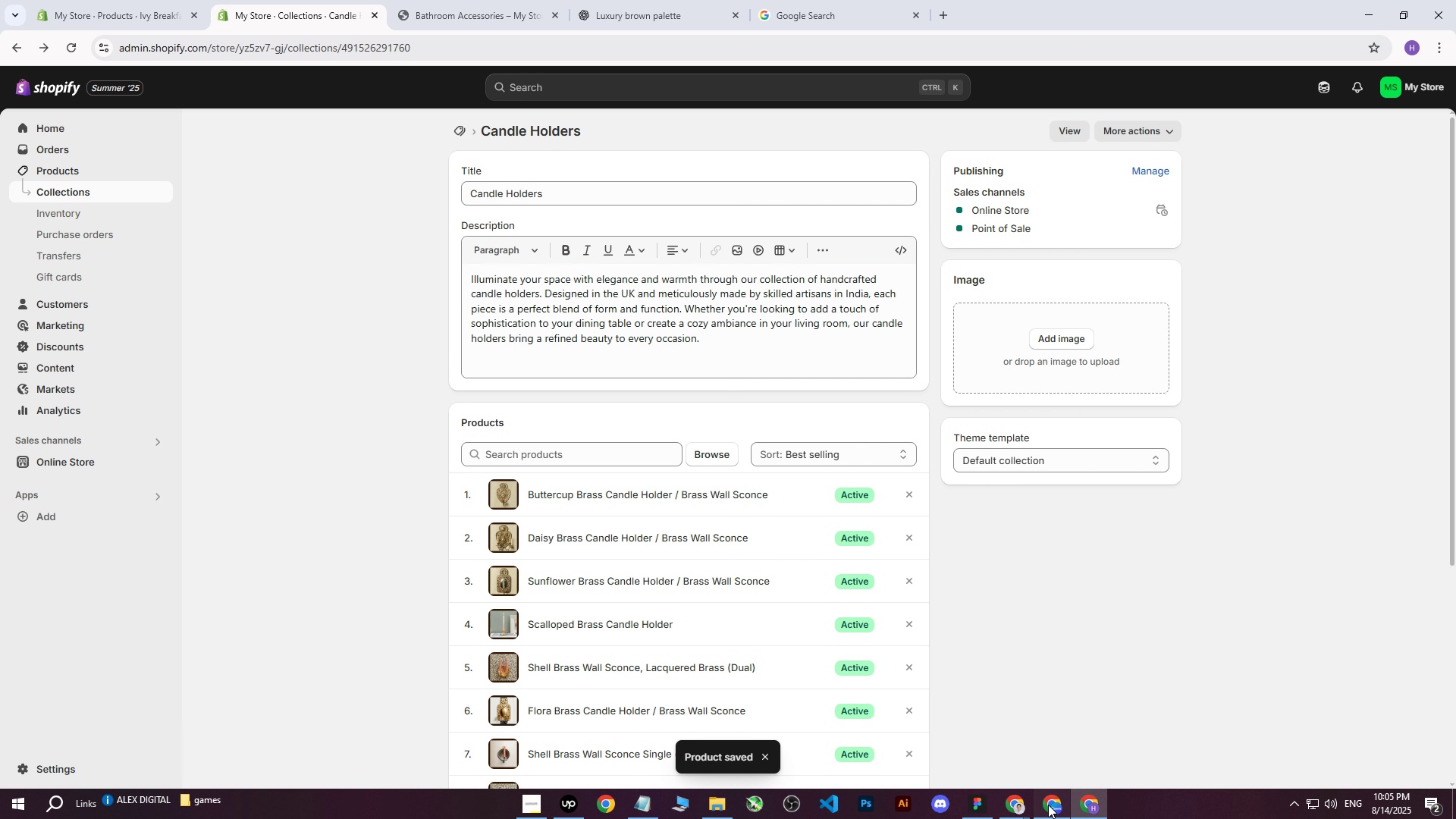 
left_click([604, 758])
 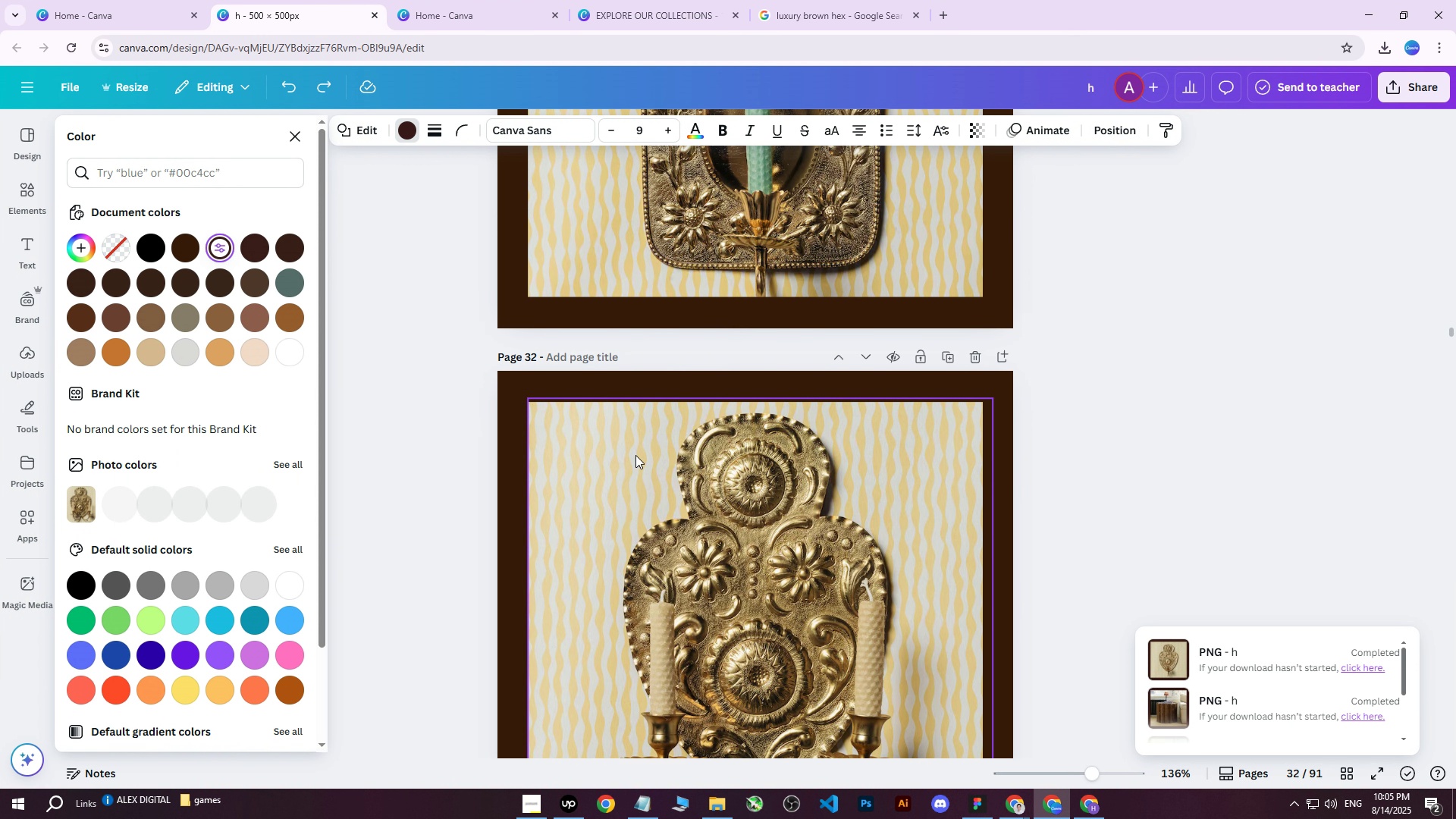 
left_click([1278, 274])
 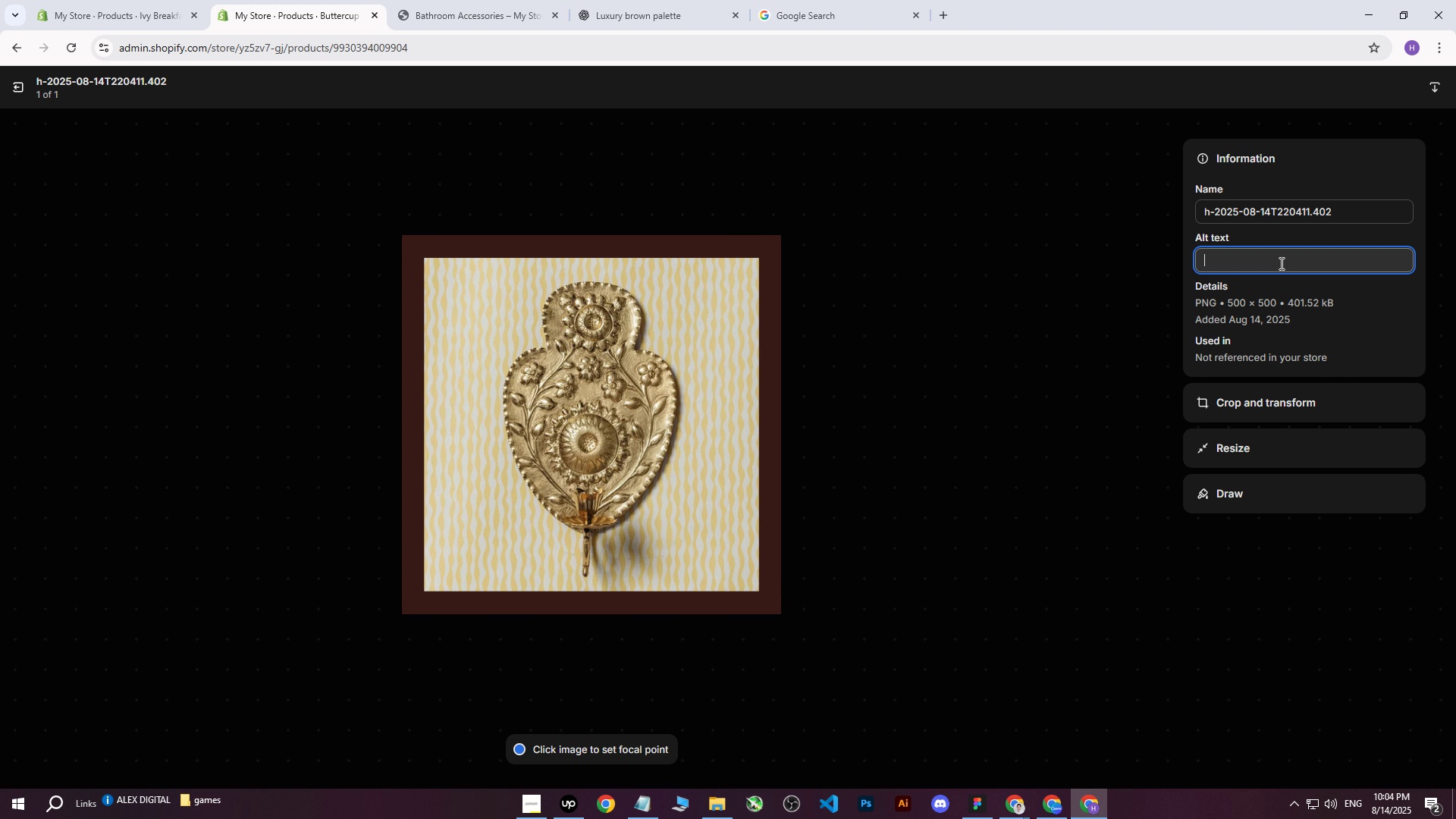 
key(Control+ControlLeft)
 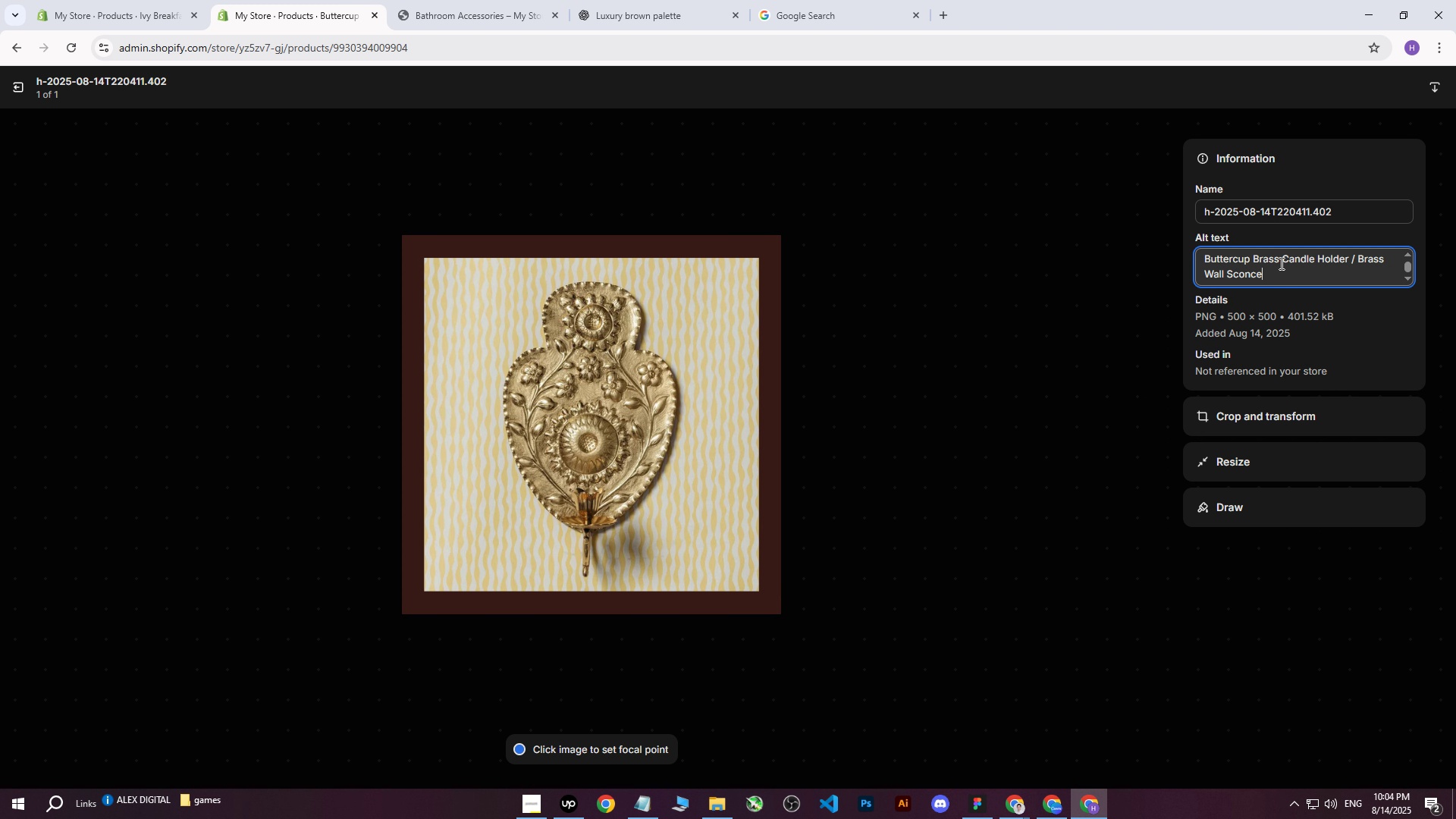 
key(Control+V)
 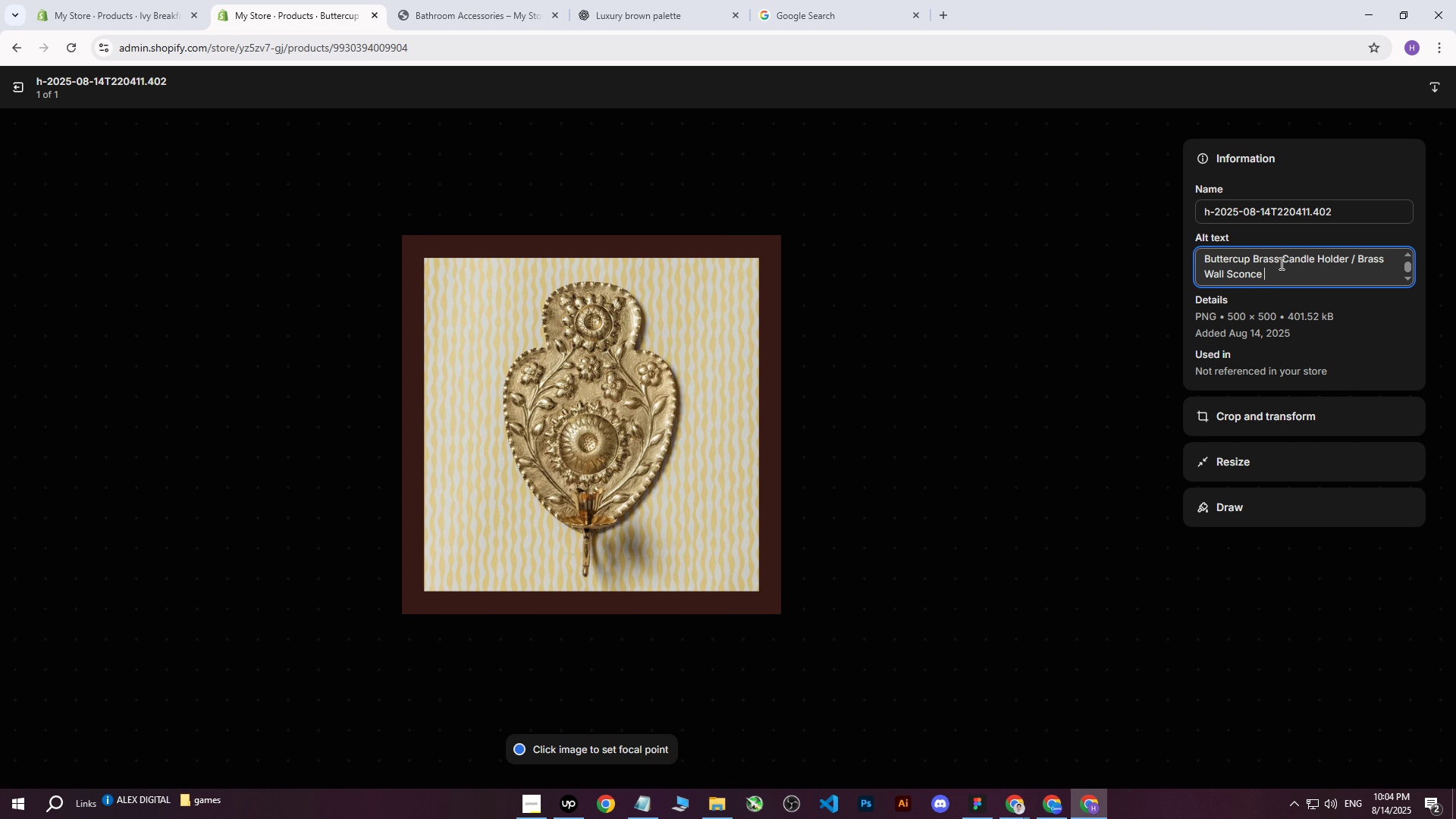 
type( hanging on wall with yellow reto)
key(Backspace)
key(Backspace)
type(tro walltapes.)
 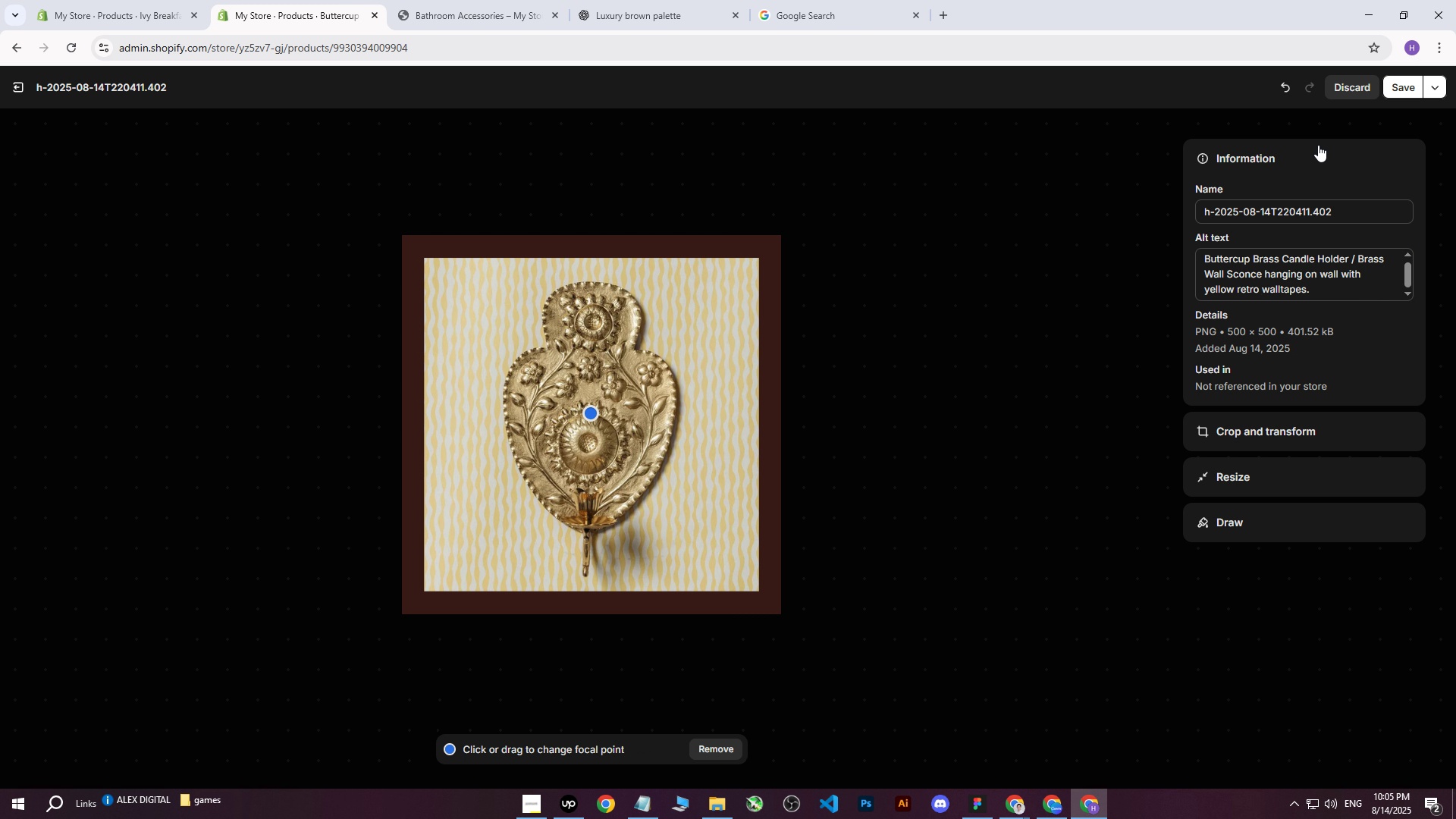 
left_click([591, 413])
 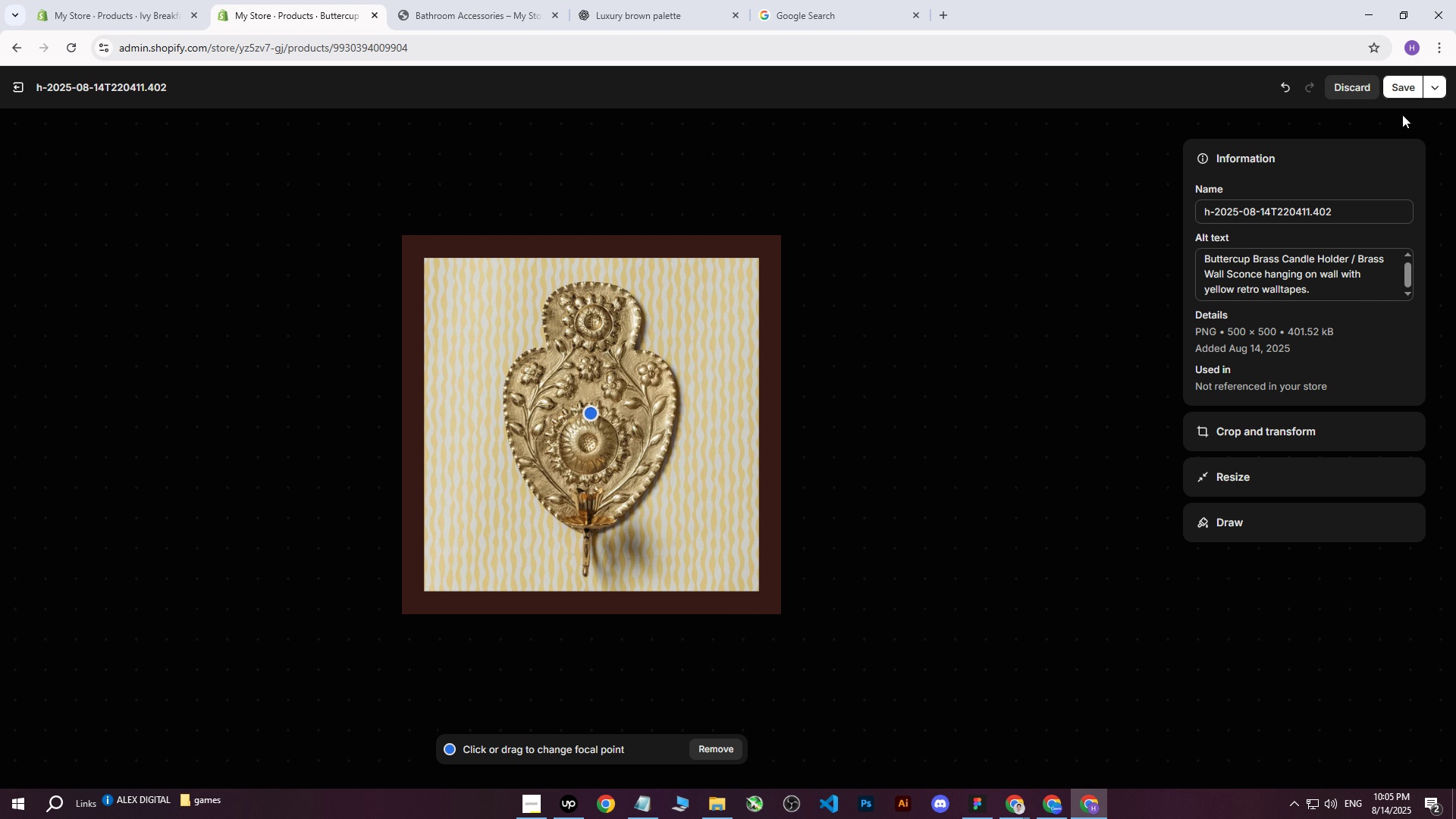 
left_click([1415, 85])
 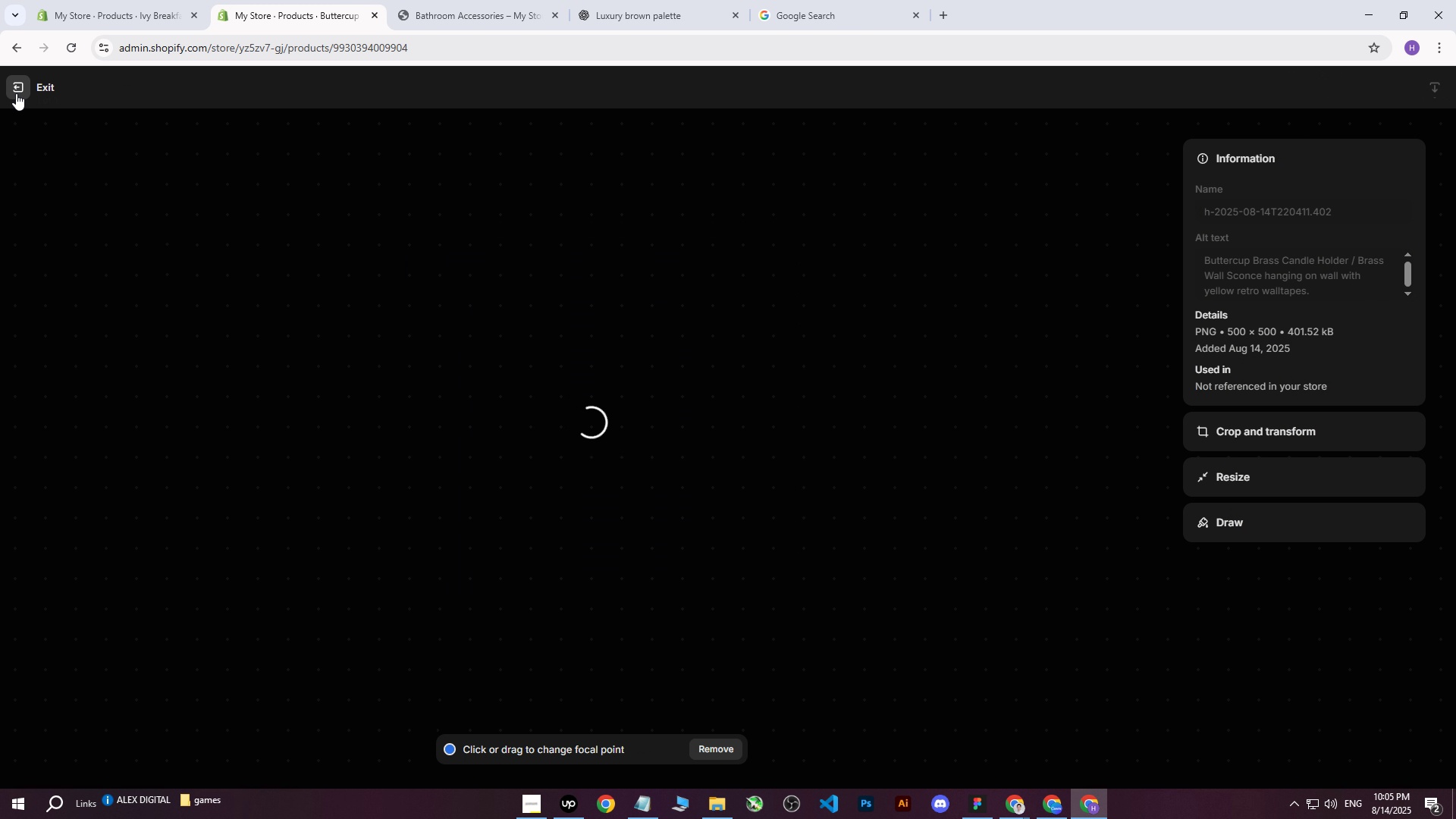 
left_click([16, 93])
 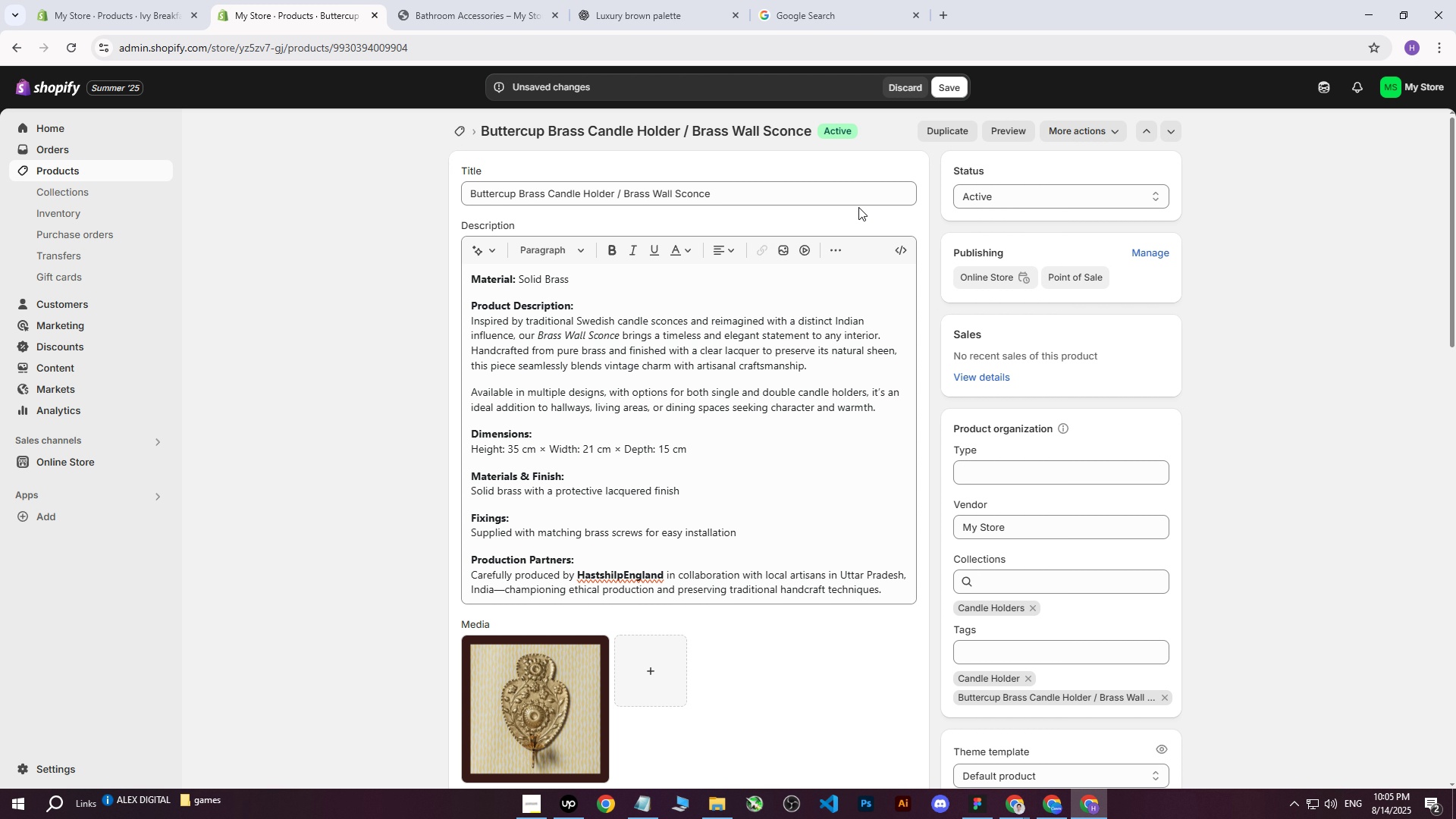 
left_click([959, 96])
 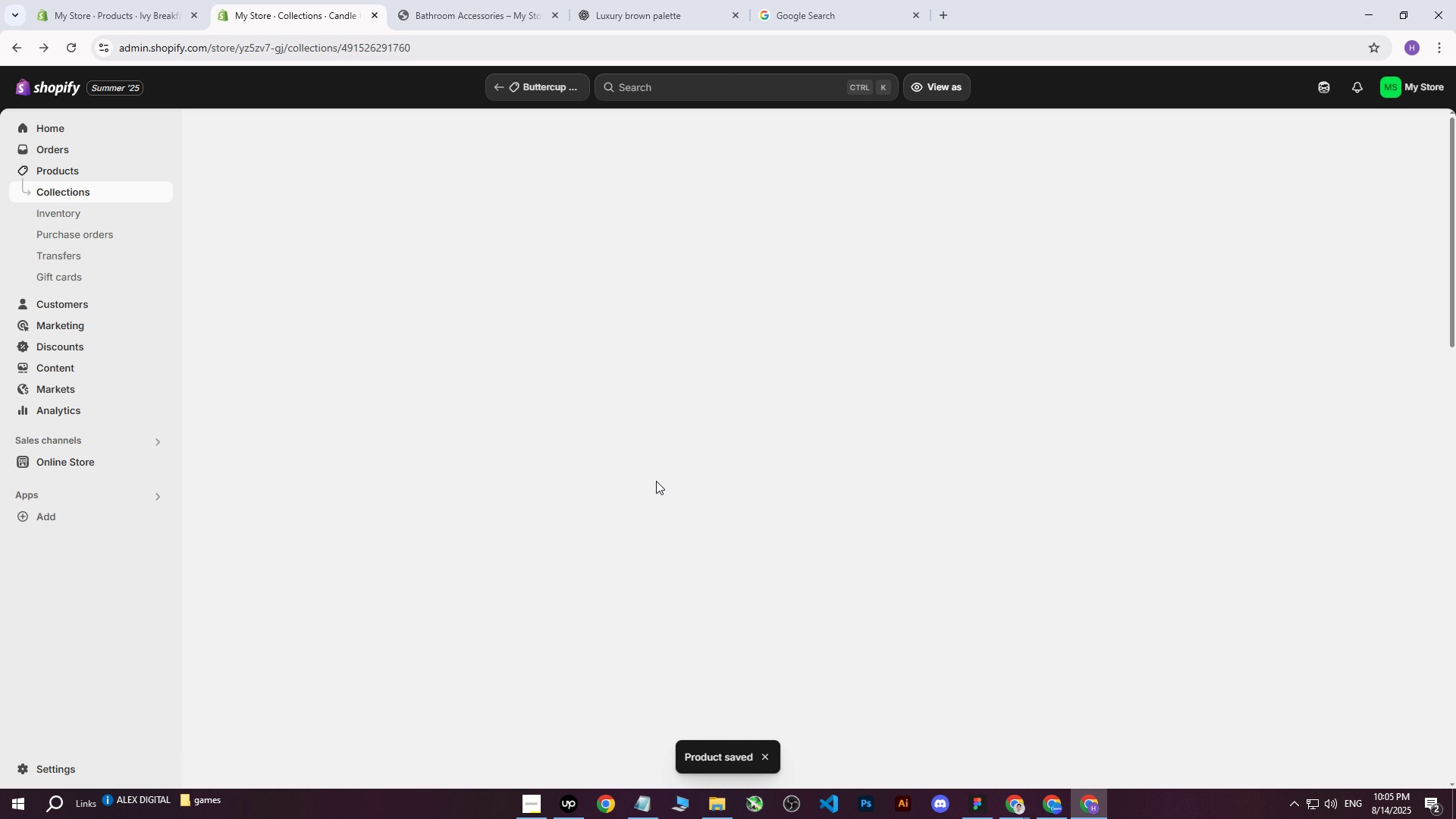 
left_click([1048, 805])
 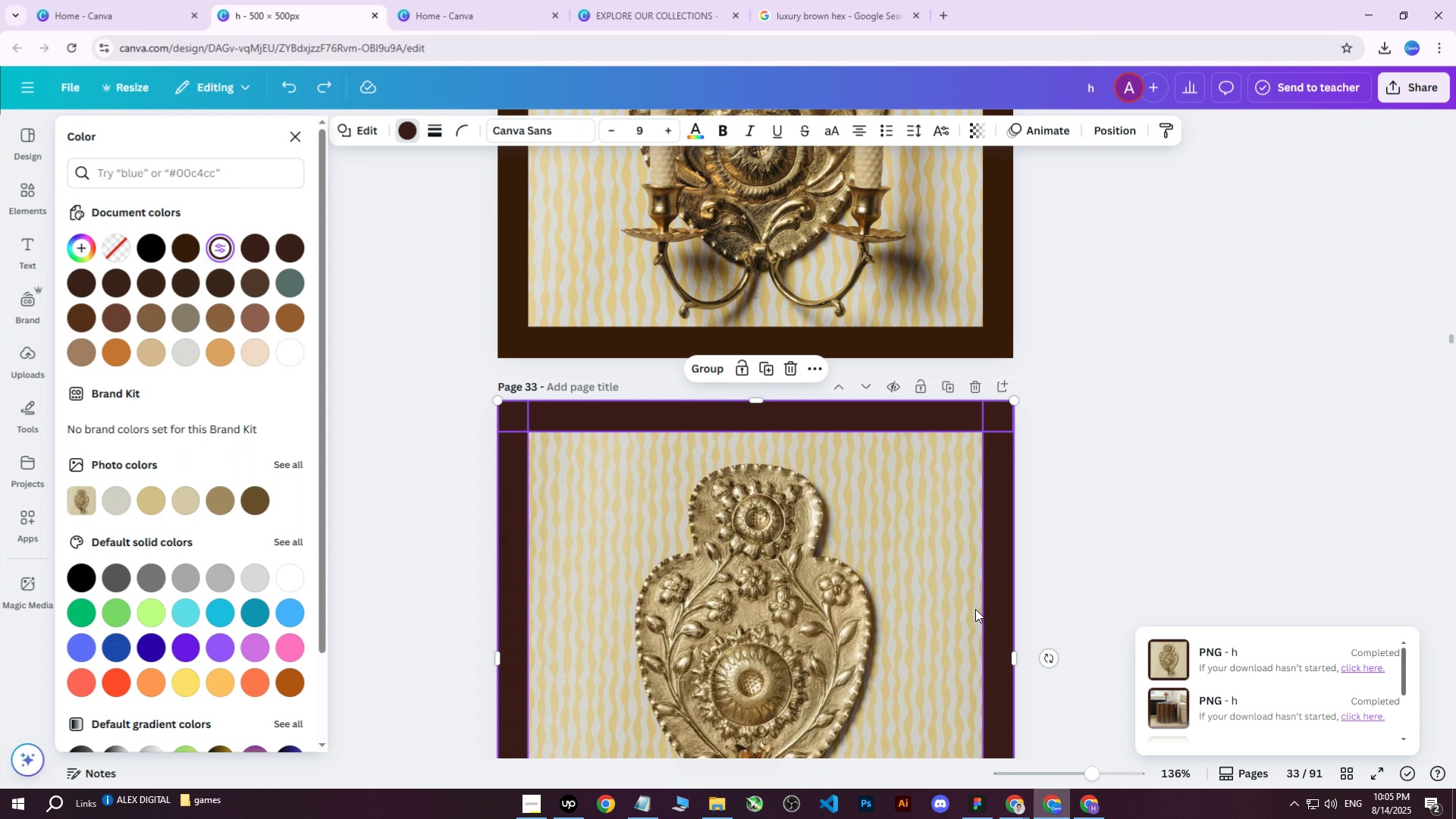 
scroll: coordinate [581, 449], scroll_direction: up, amount: 5.0
 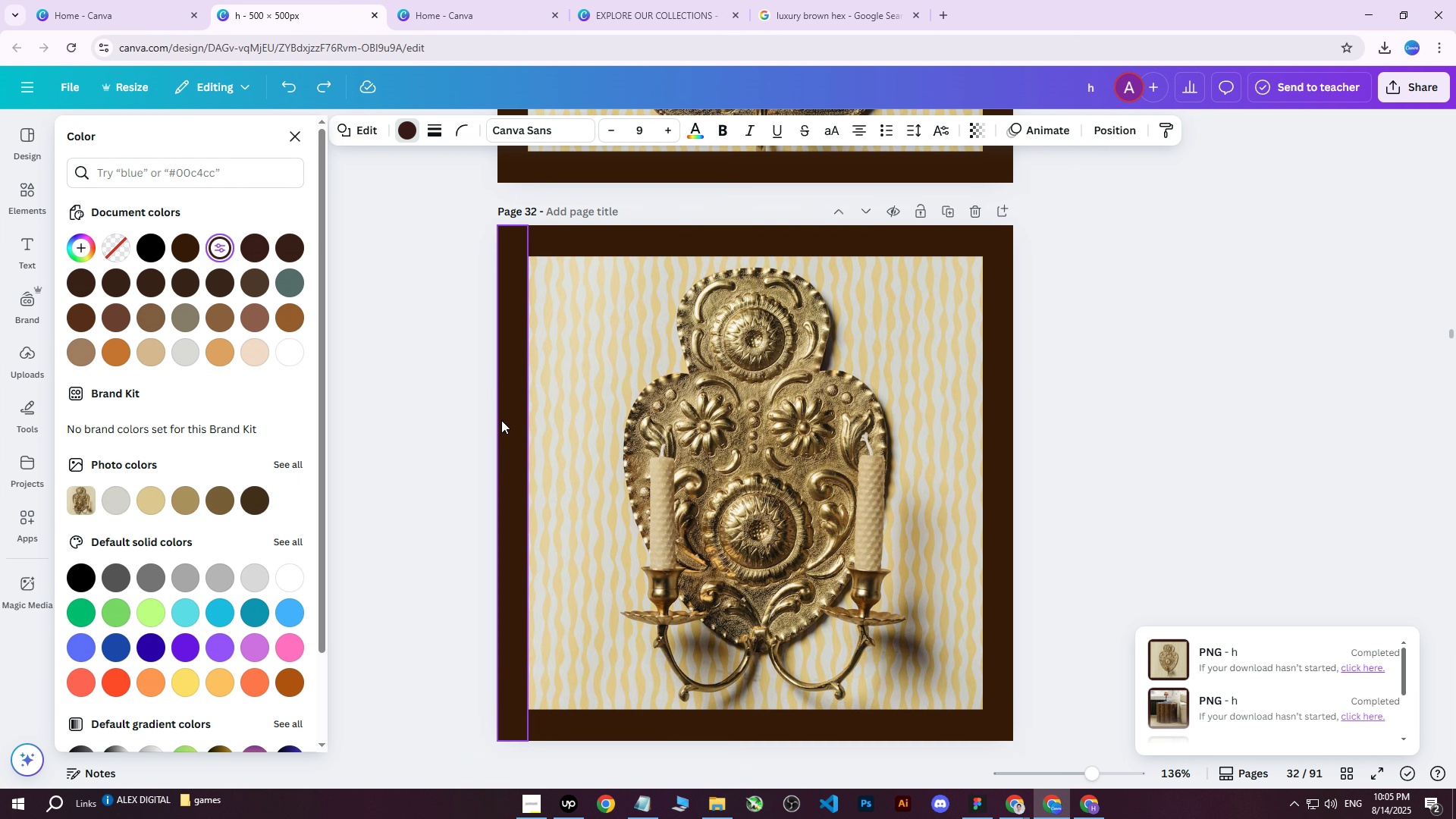 
left_click([500, 417])
 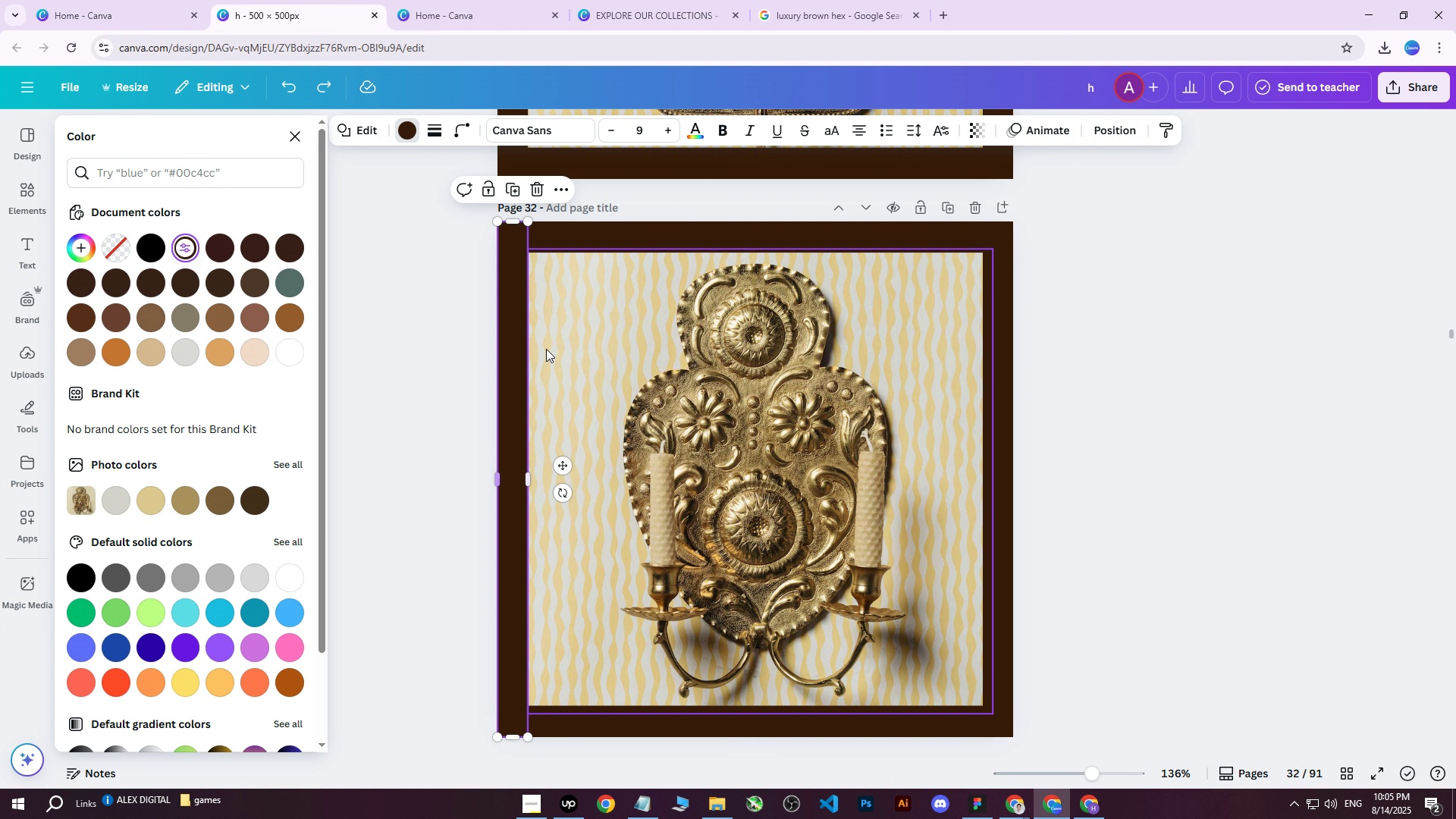 
hold_key(key=ShiftLeft, duration=1.52)
double_click([623, 232])
 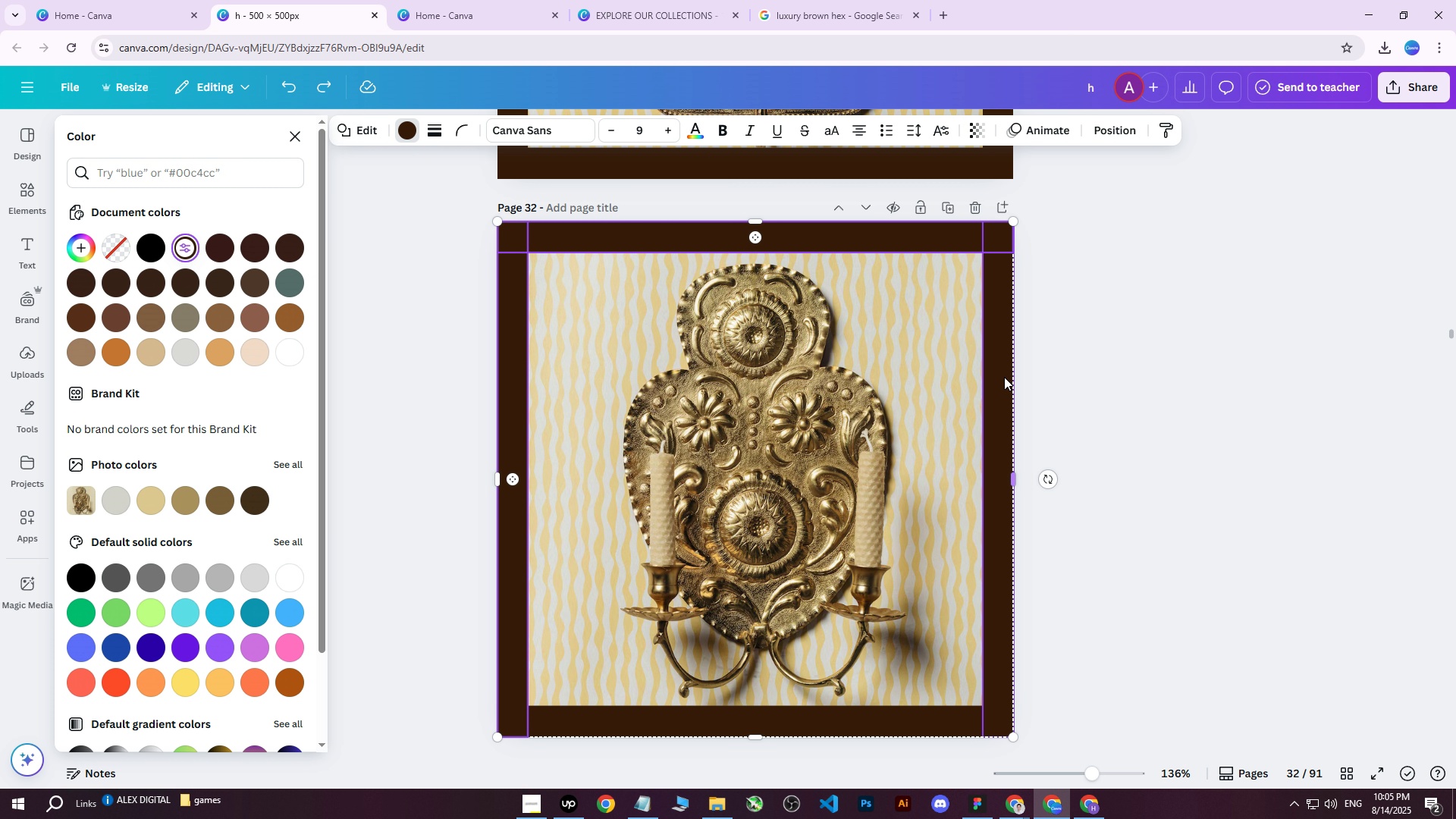 
left_click([1002, 377])
 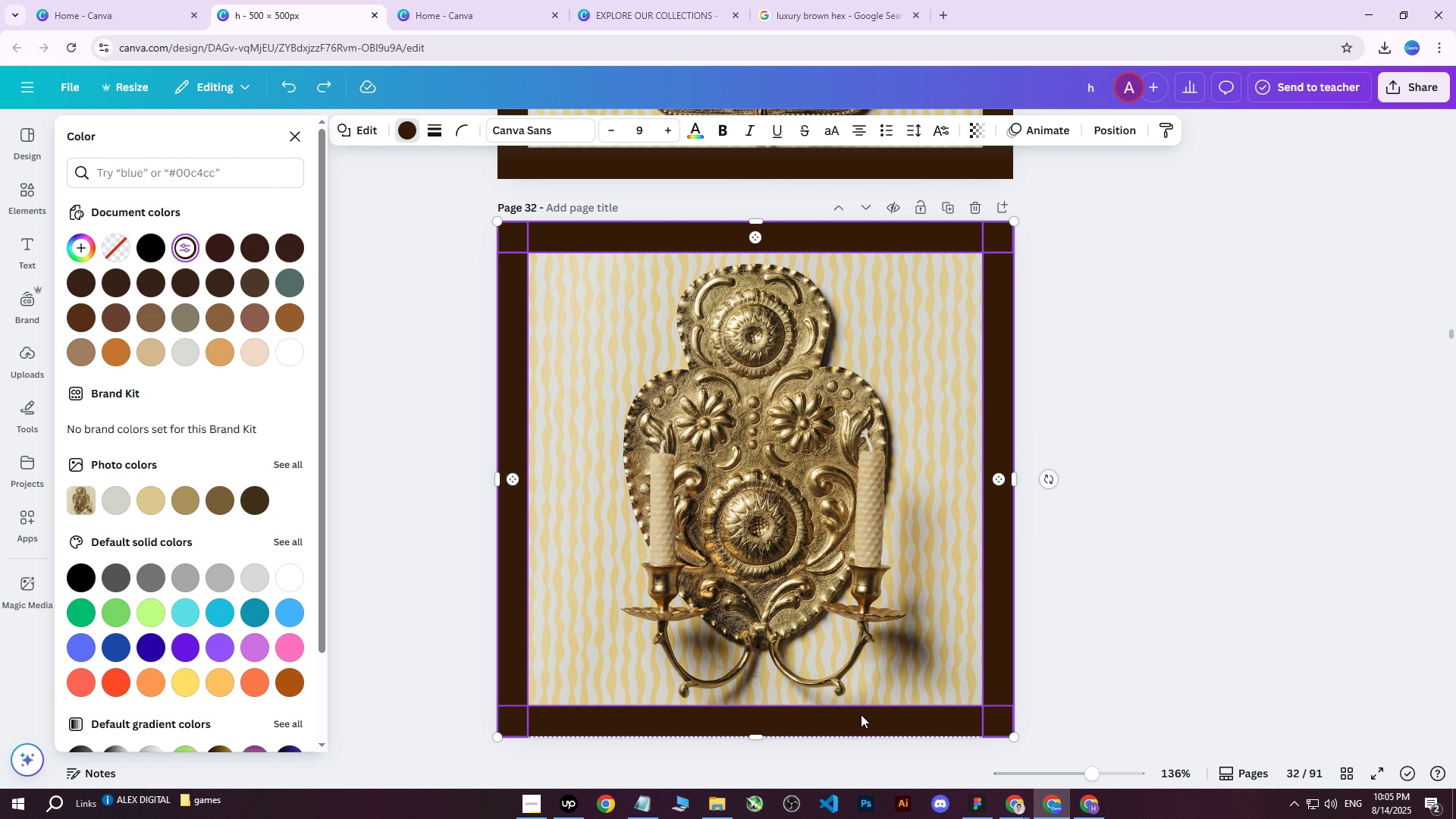 
left_click([855, 723])
 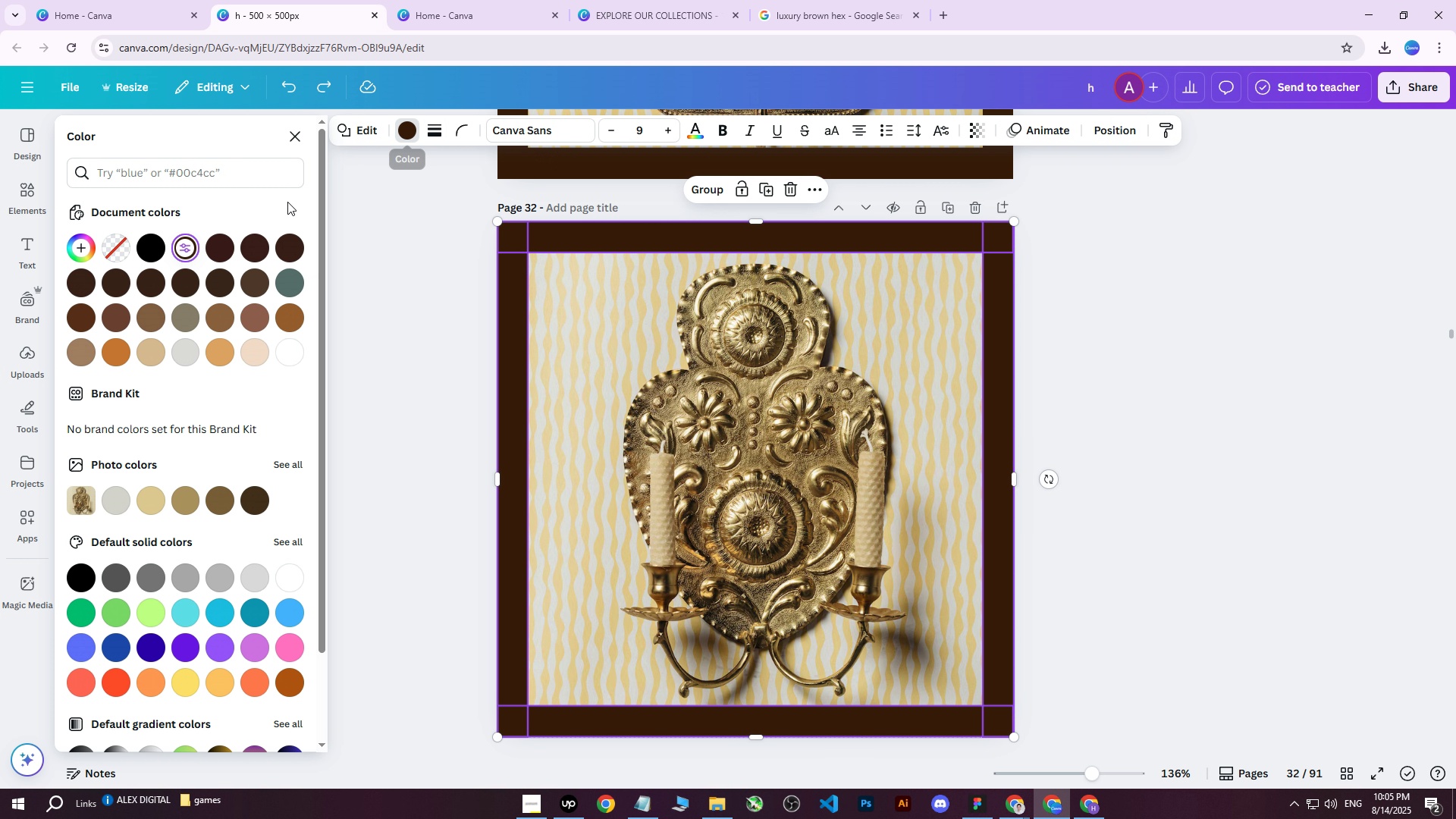 
left_click([223, 243])
 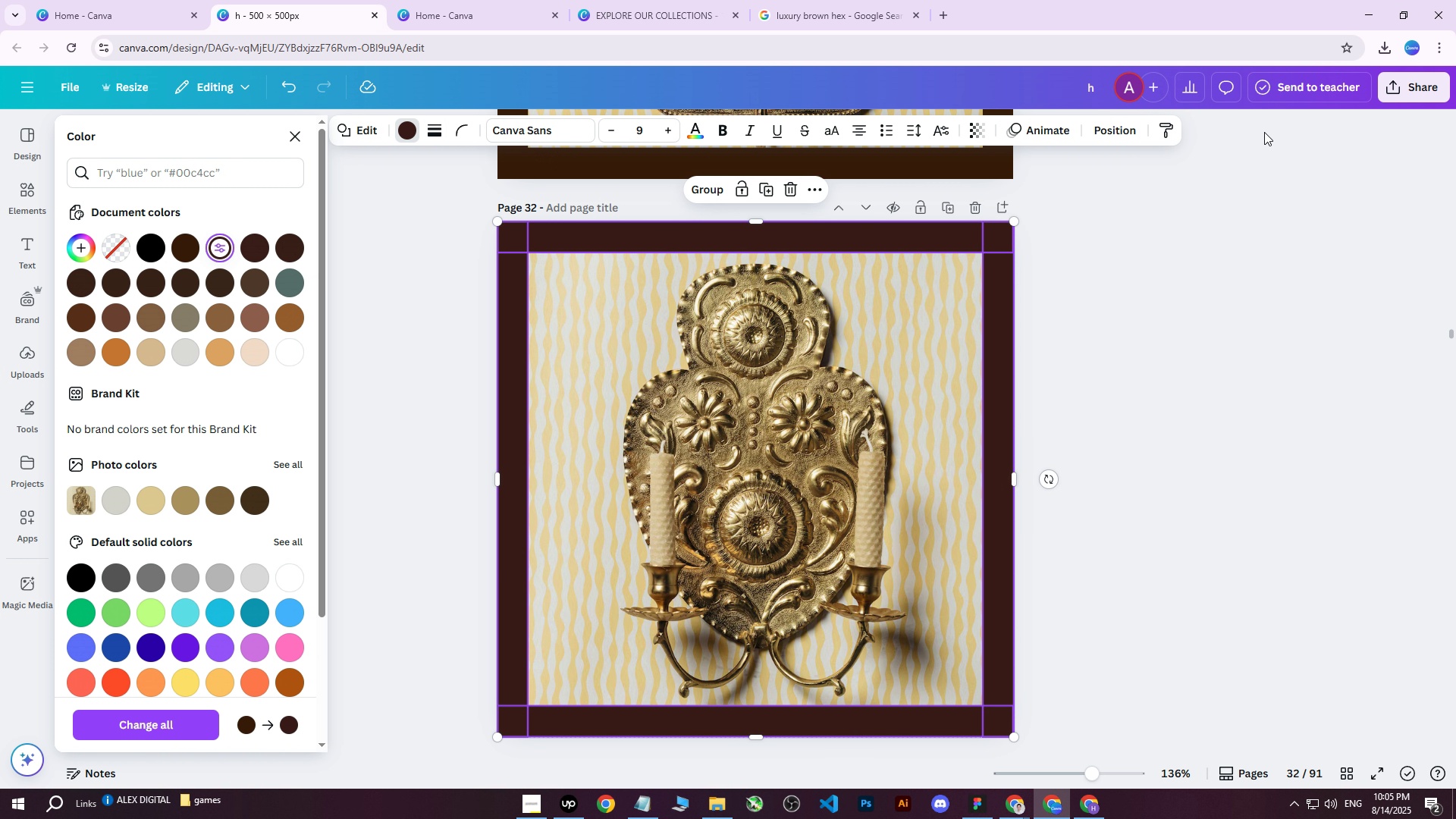 
scroll: coordinate [801, 378], scroll_direction: up, amount: 5.0
 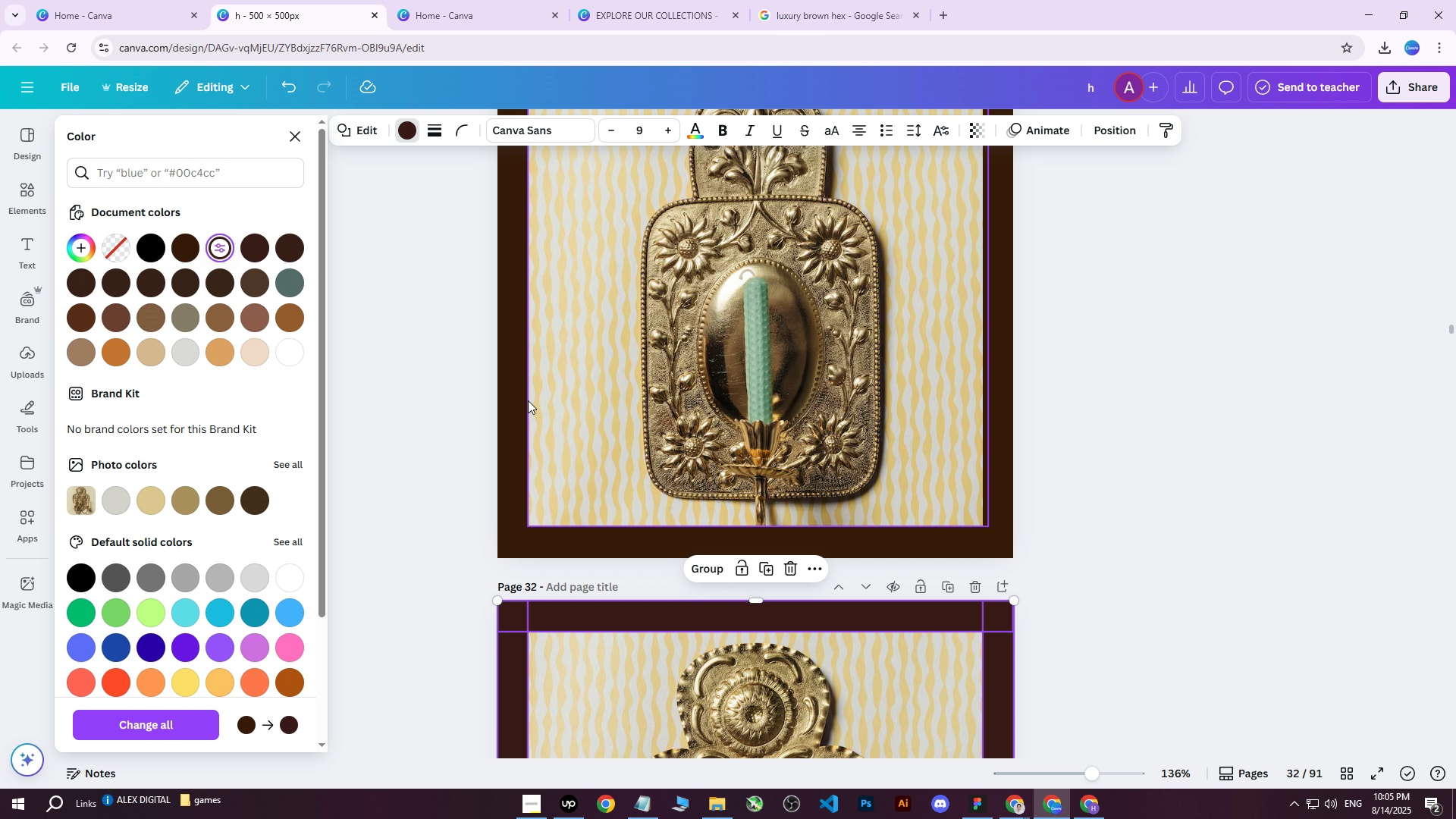 
left_click([505, 398])
 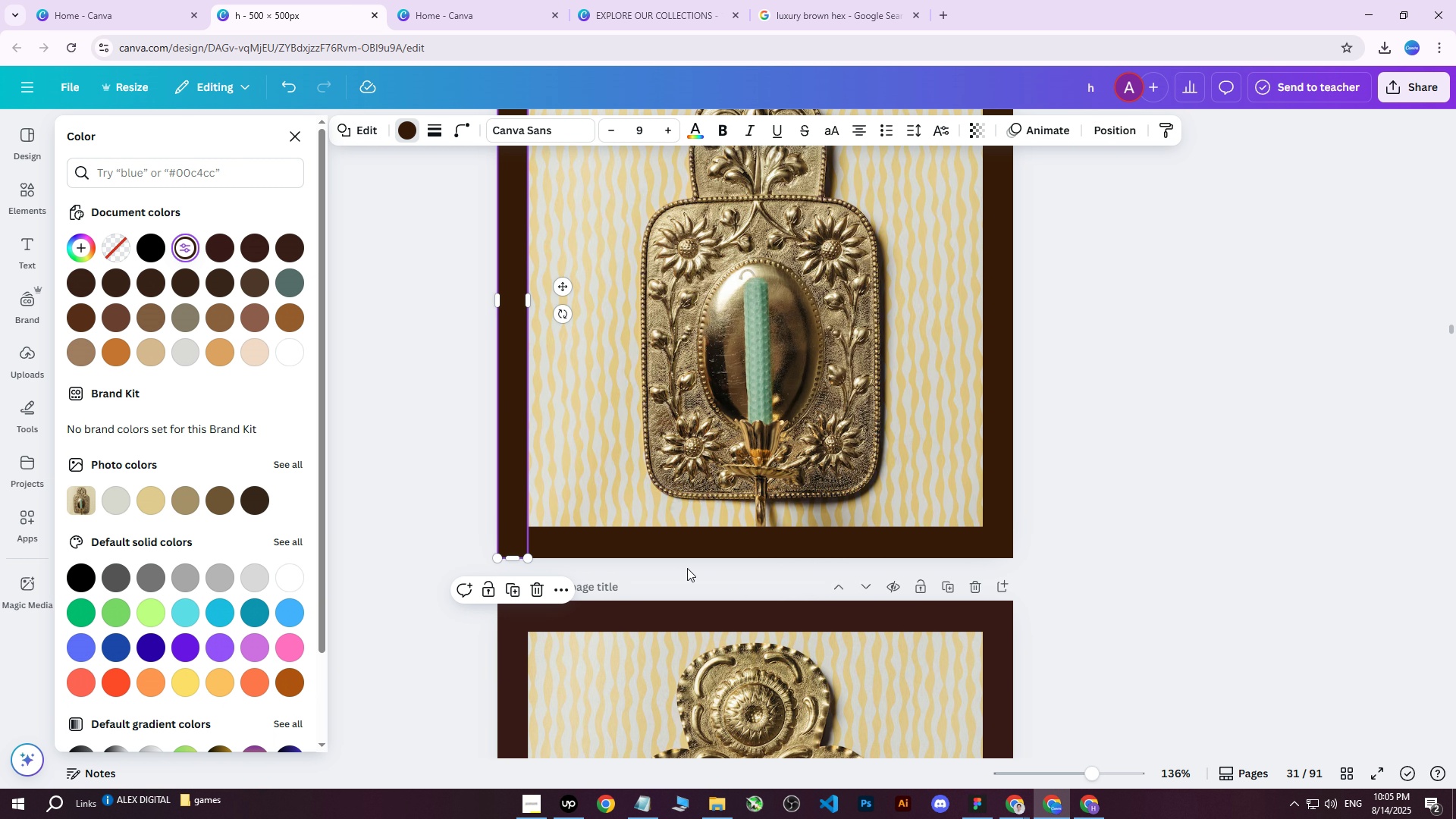 
left_click([681, 544])
 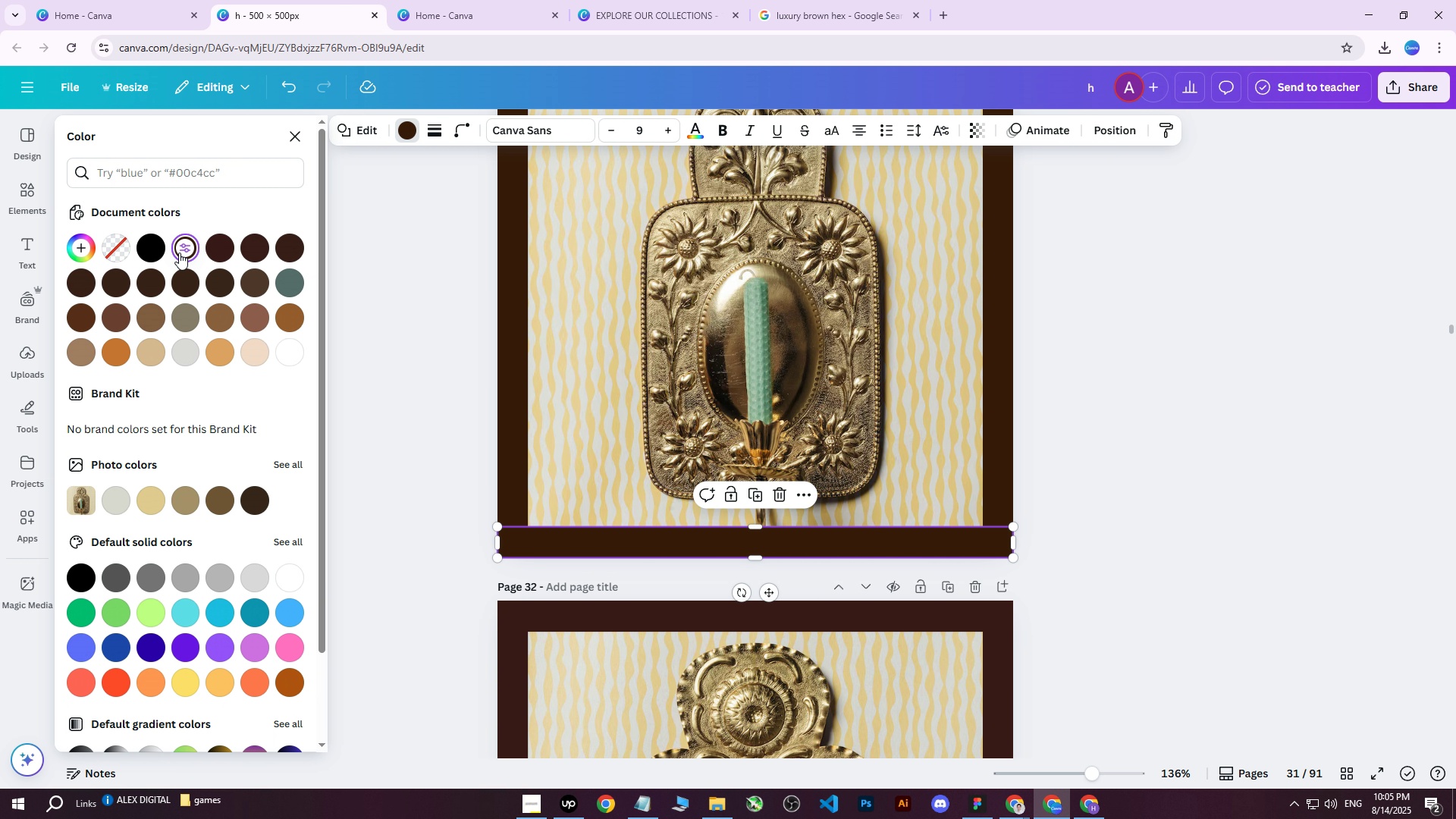 
scroll: coordinate [554, 322], scroll_direction: up, amount: 12.0
 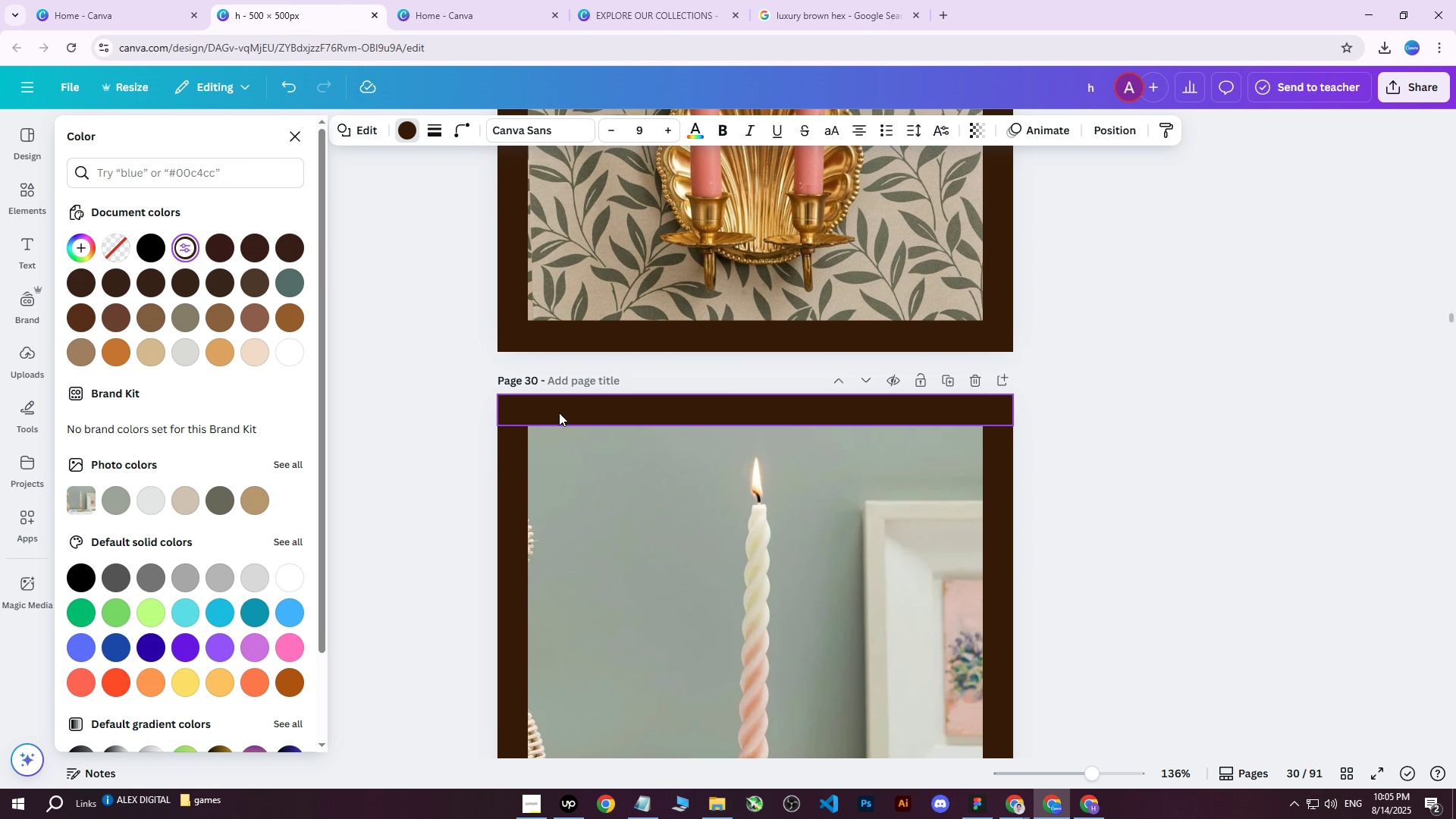 
left_click([557, 413])
 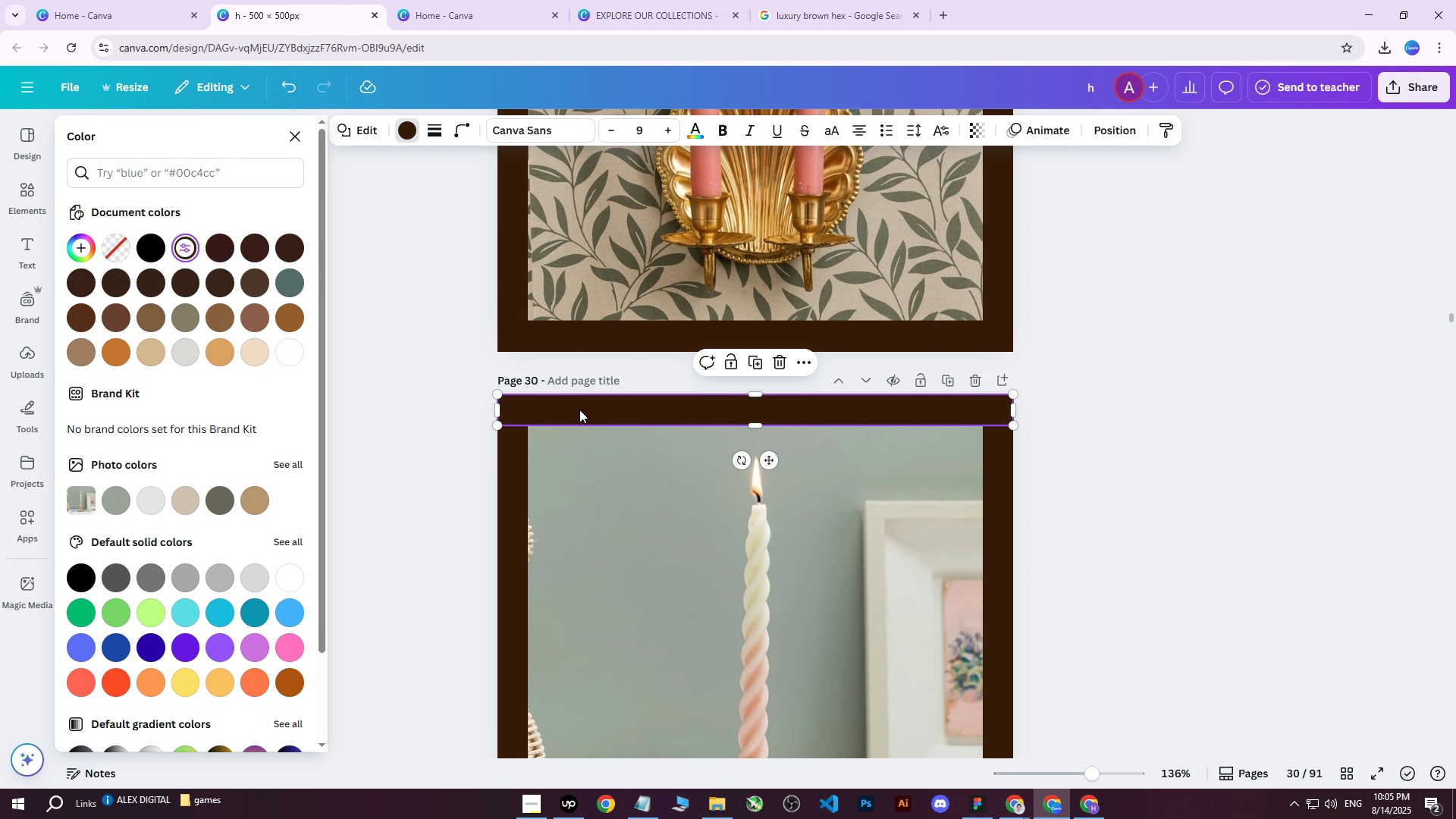 
scroll: coordinate [610, 369], scroll_direction: up, amount: 4.0
 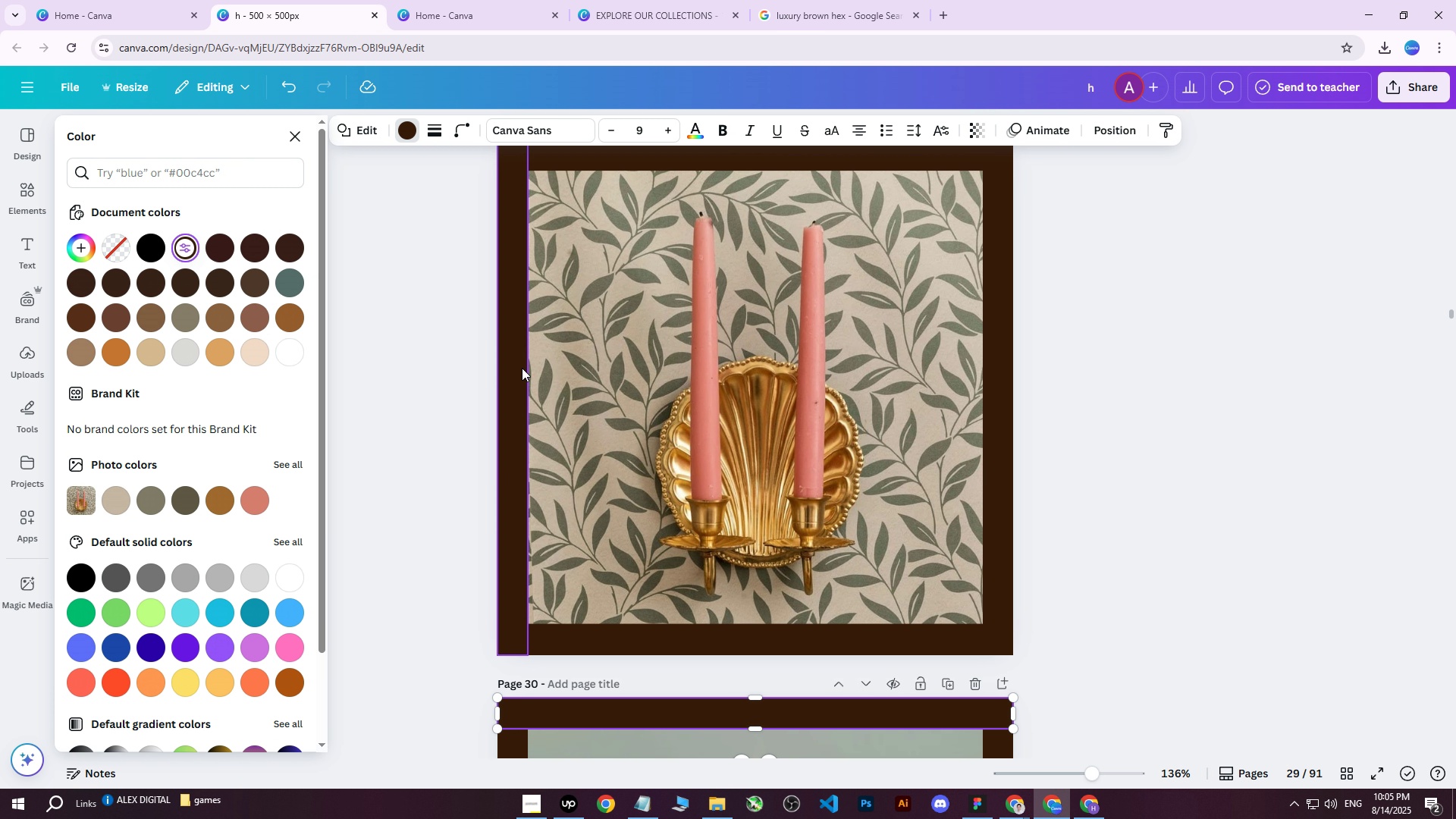 
left_click([519, 367])
 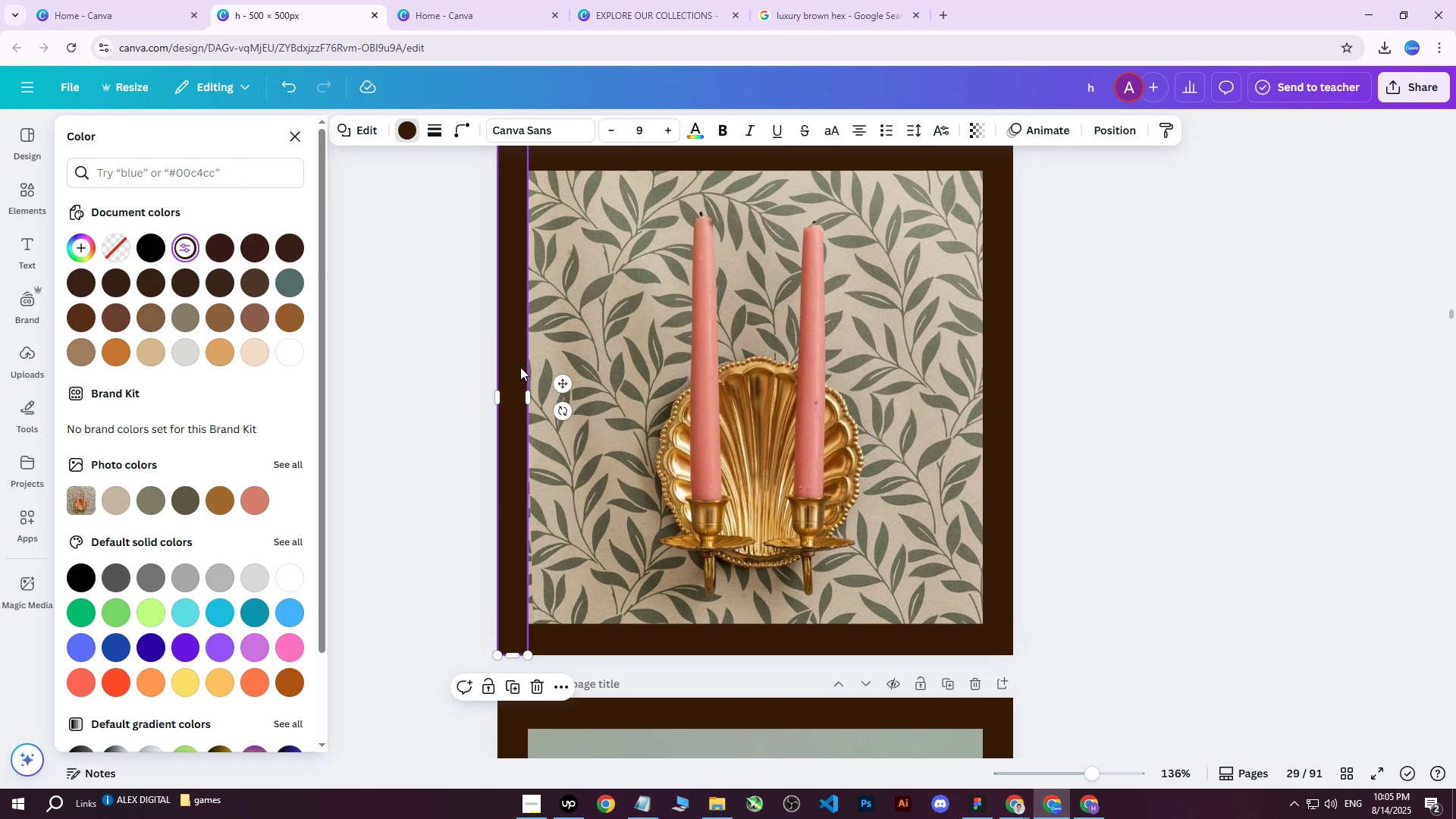 
scroll: coordinate [534, 377], scroll_direction: up, amount: 52.0
 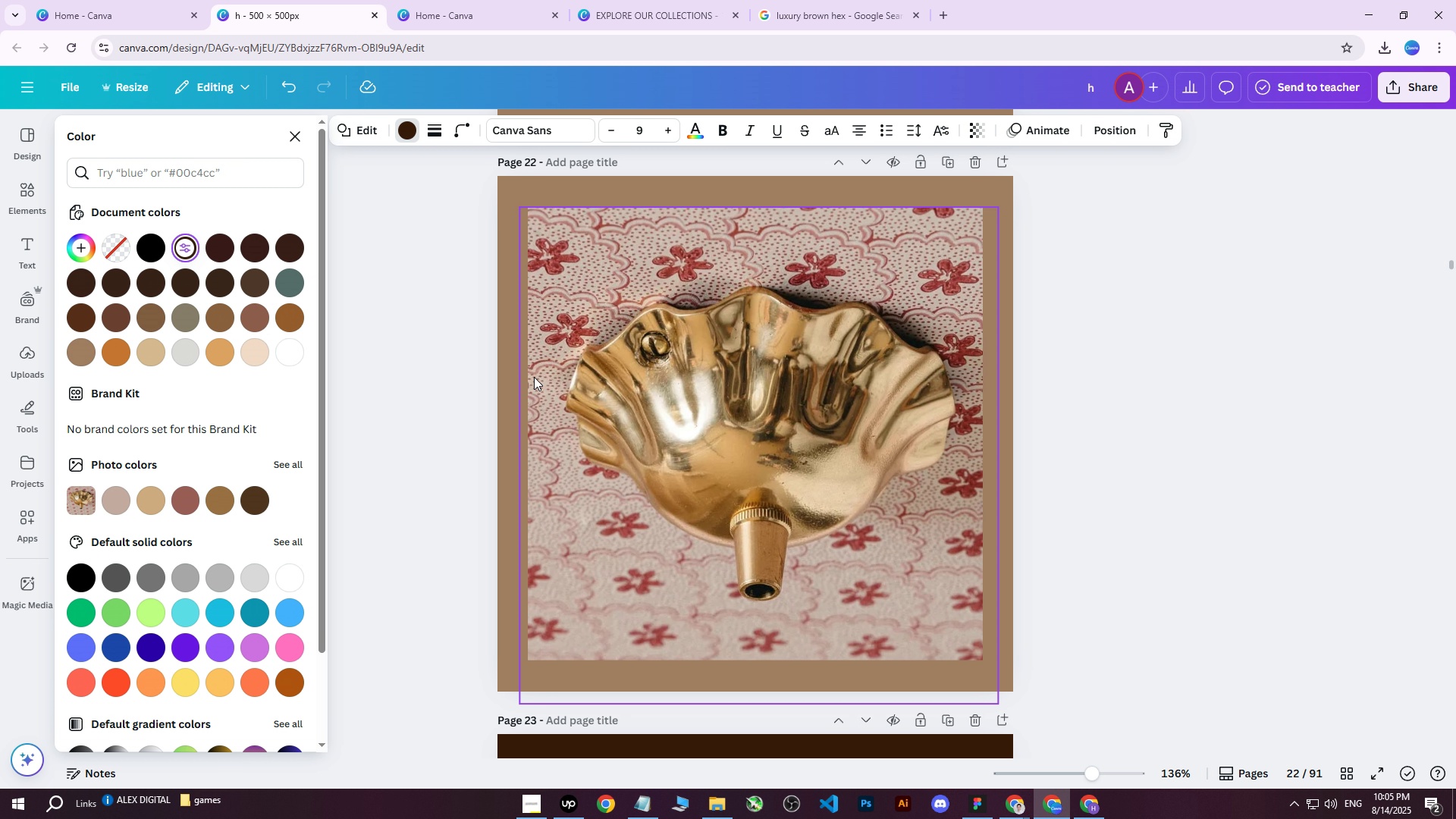 
scroll: coordinate [534, 377], scroll_direction: down, amount: 1.0
 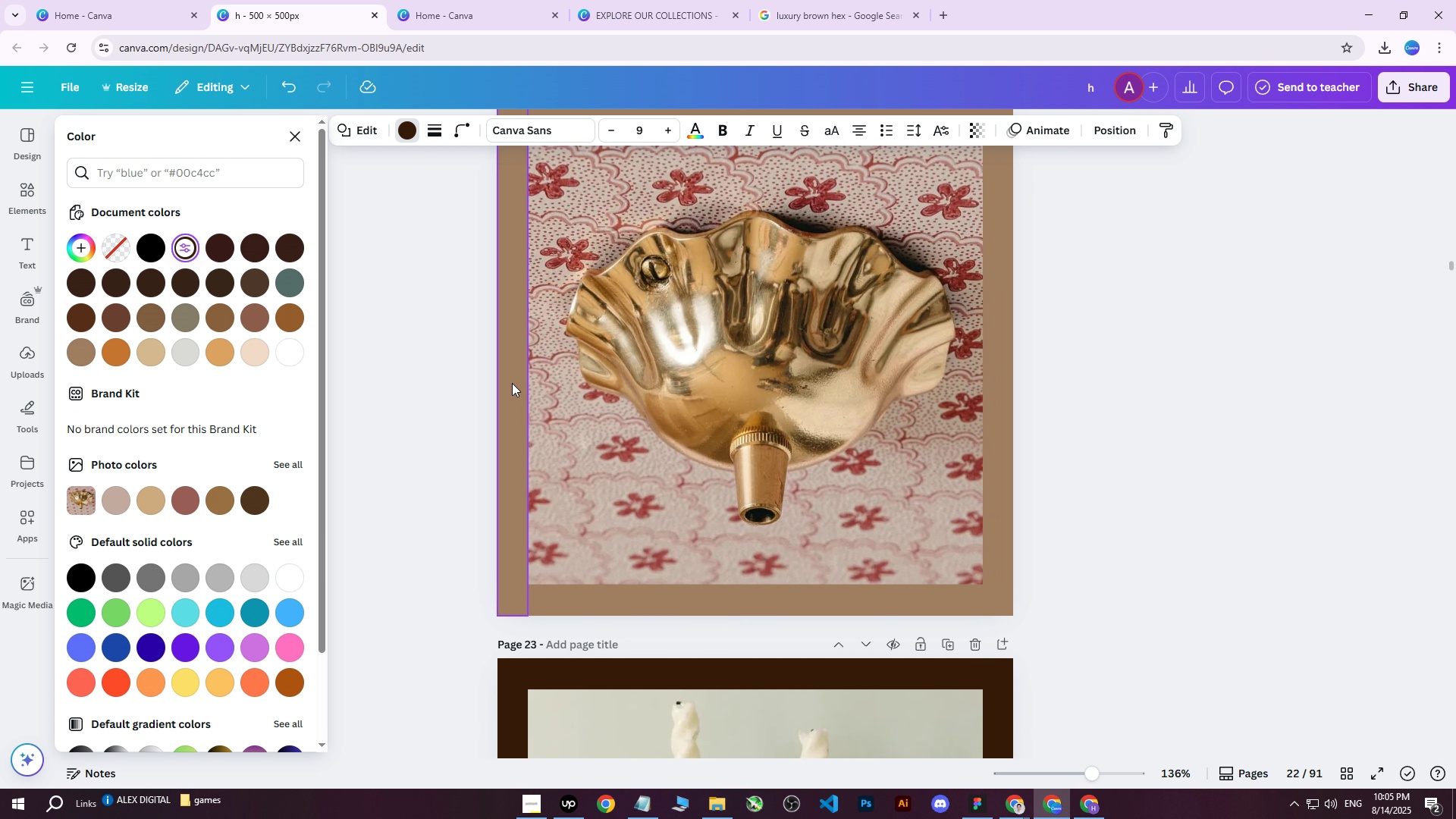 
left_click([510, 383])
 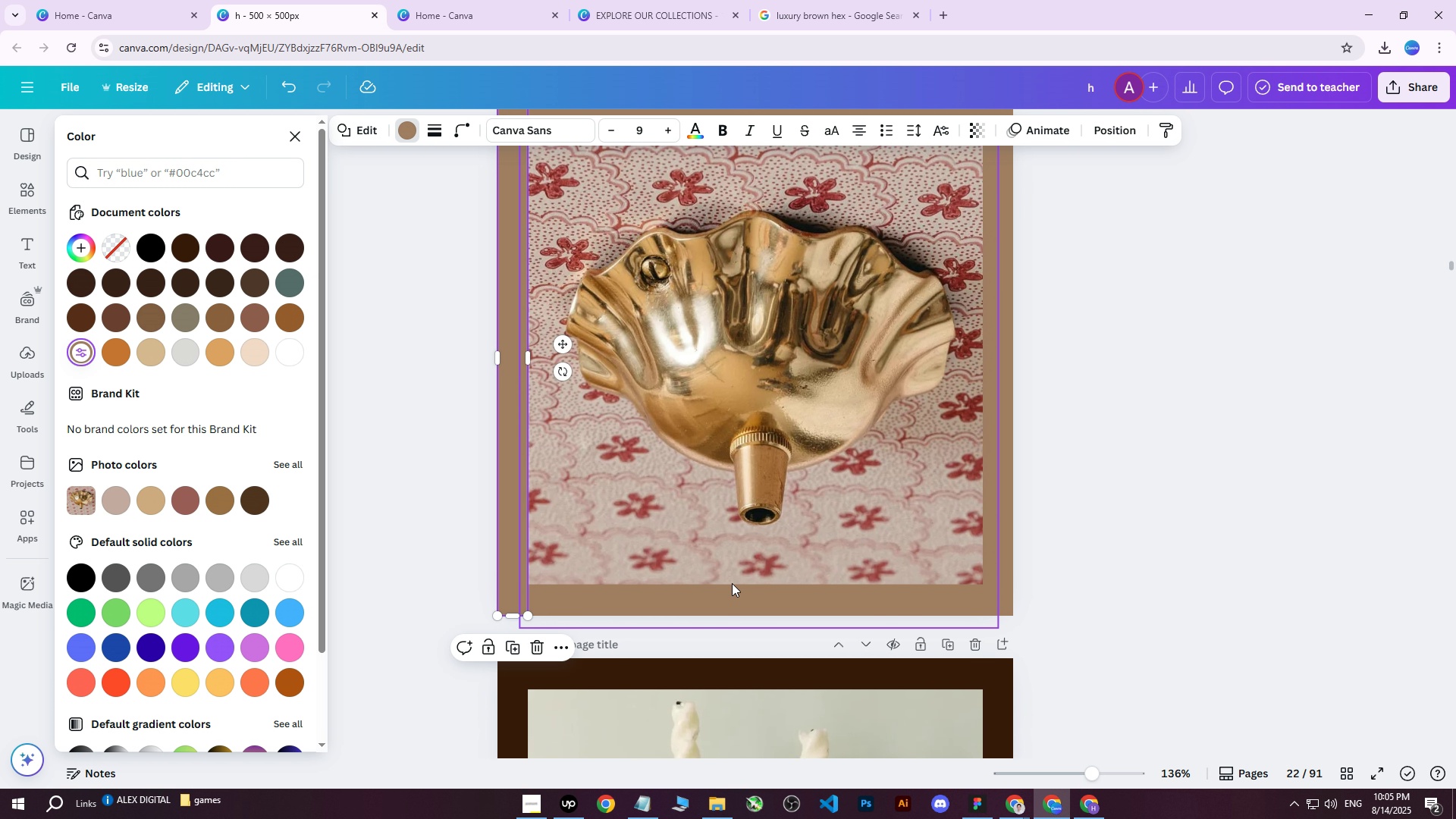 
hold_key(key=ShiftLeft, duration=0.52)
left_click([714, 595])
 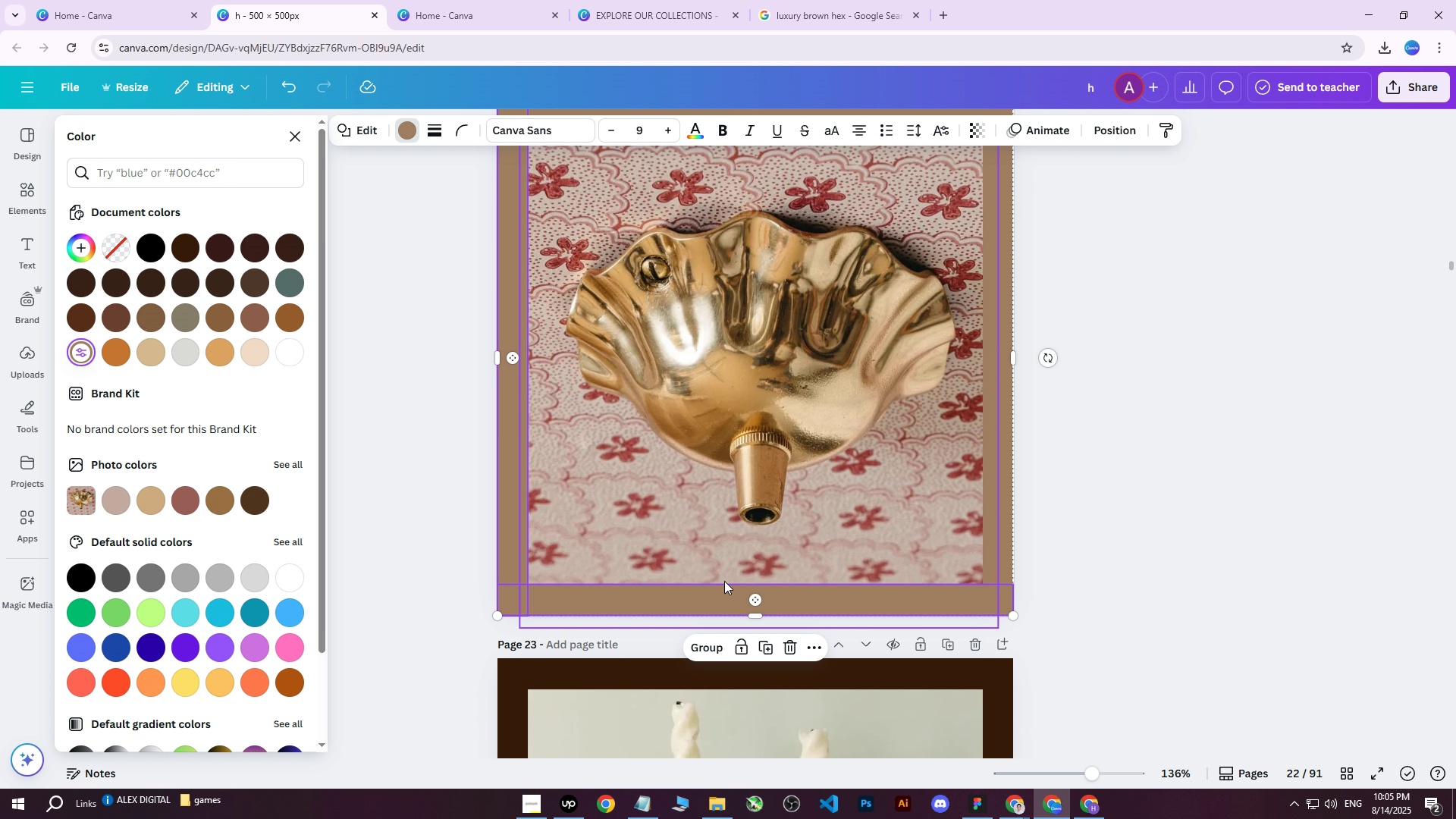 
scroll: coordinate [745, 557], scroll_direction: up, amount: 4.0
 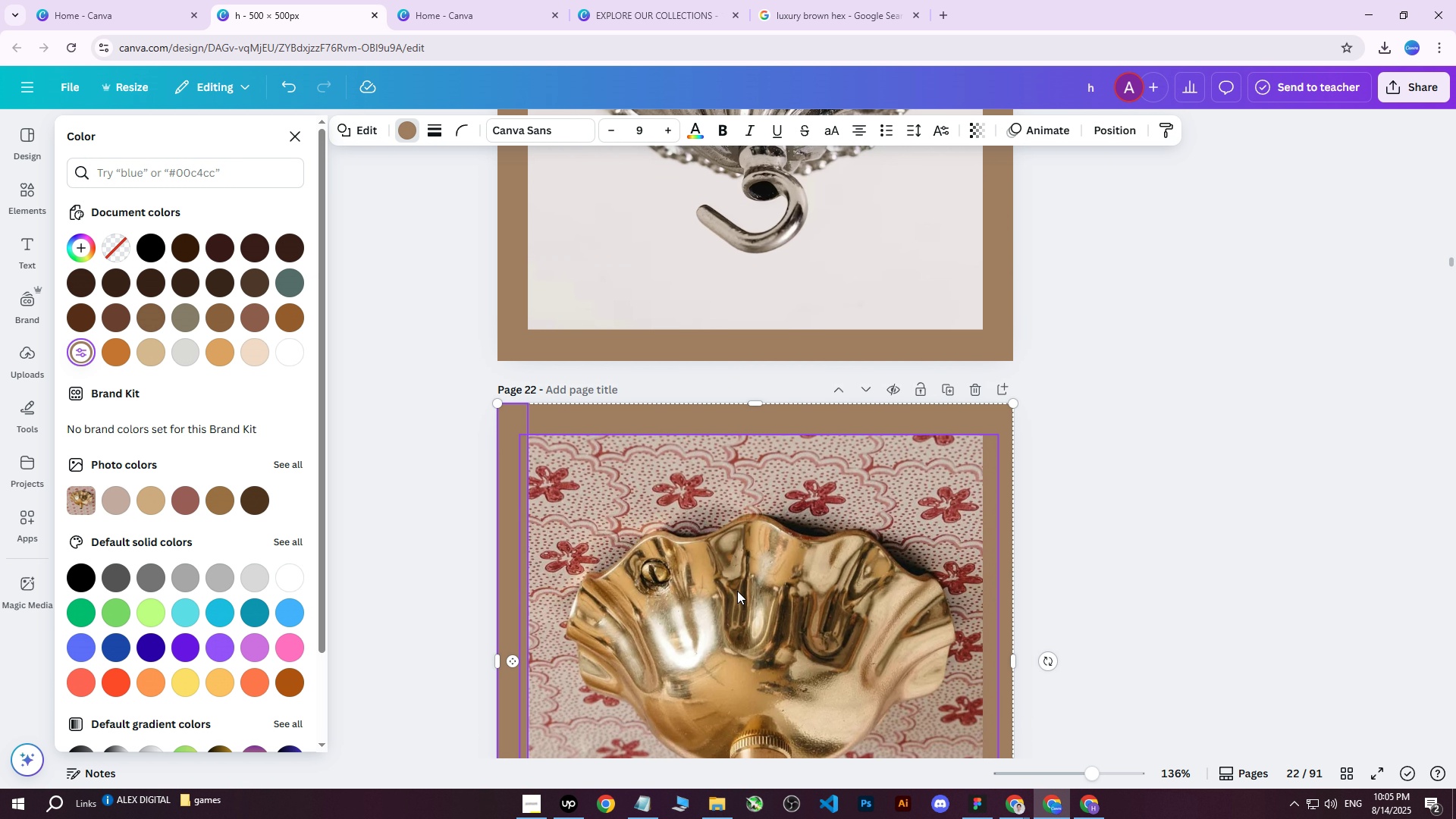 
hold_key(key=ShiftLeft, duration=1.0)
left_click([715, 419])
 